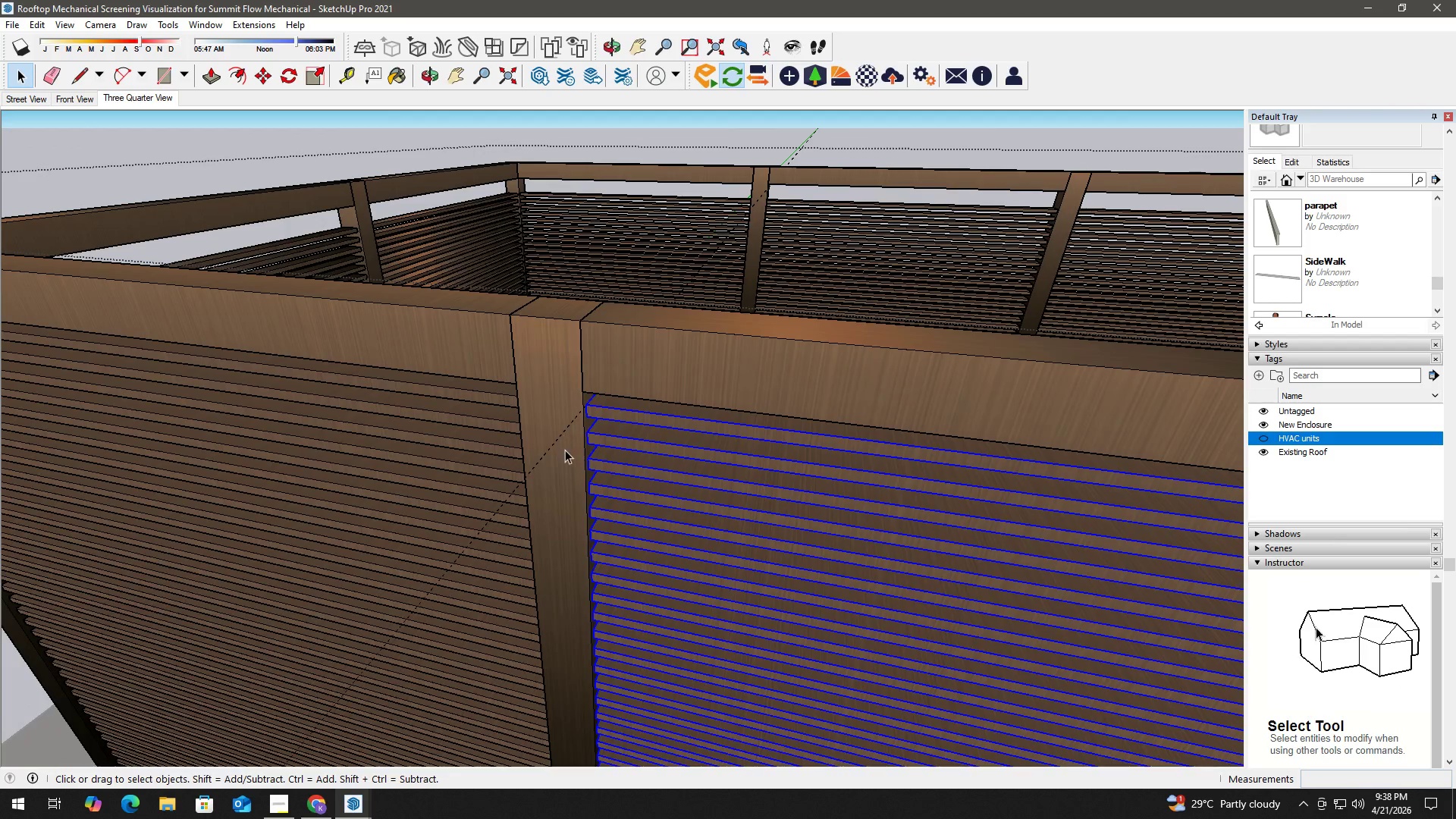 
key(E)
 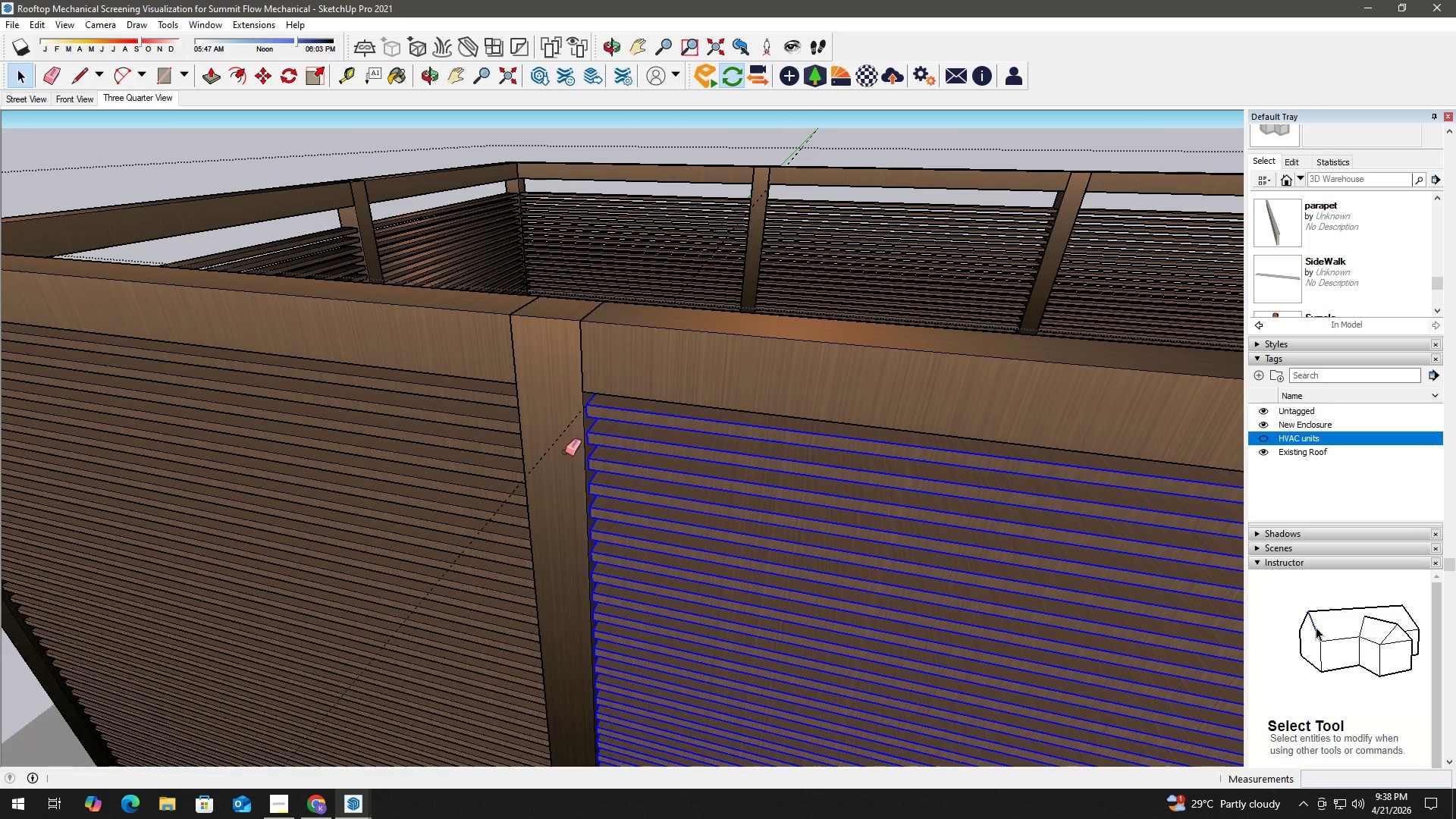 
left_click_drag(start_coordinate=[561, 447], to_coordinate=[556, 431])
 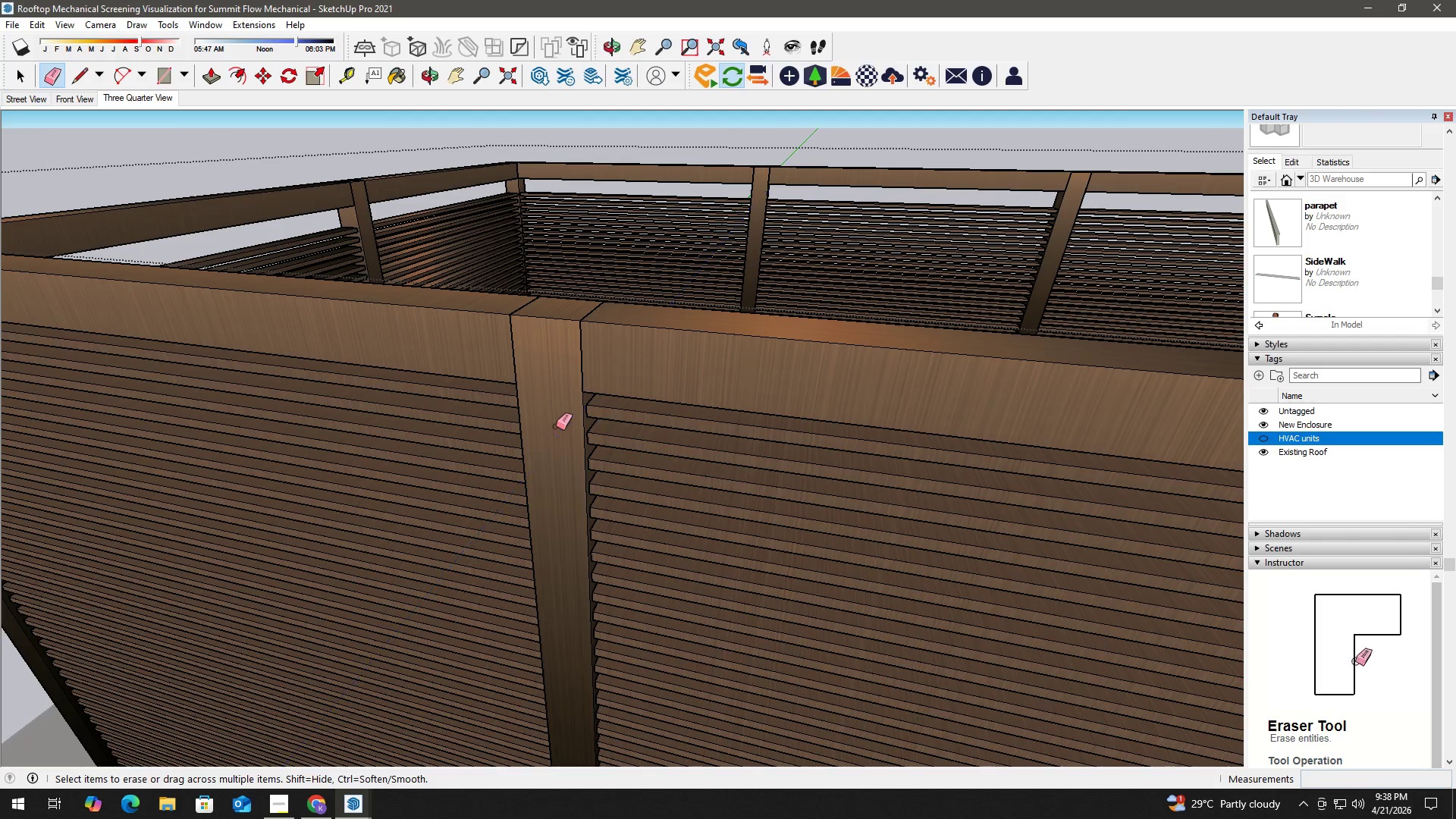 
scroll: coordinate [560, 428], scroll_direction: down, amount: 16.0
 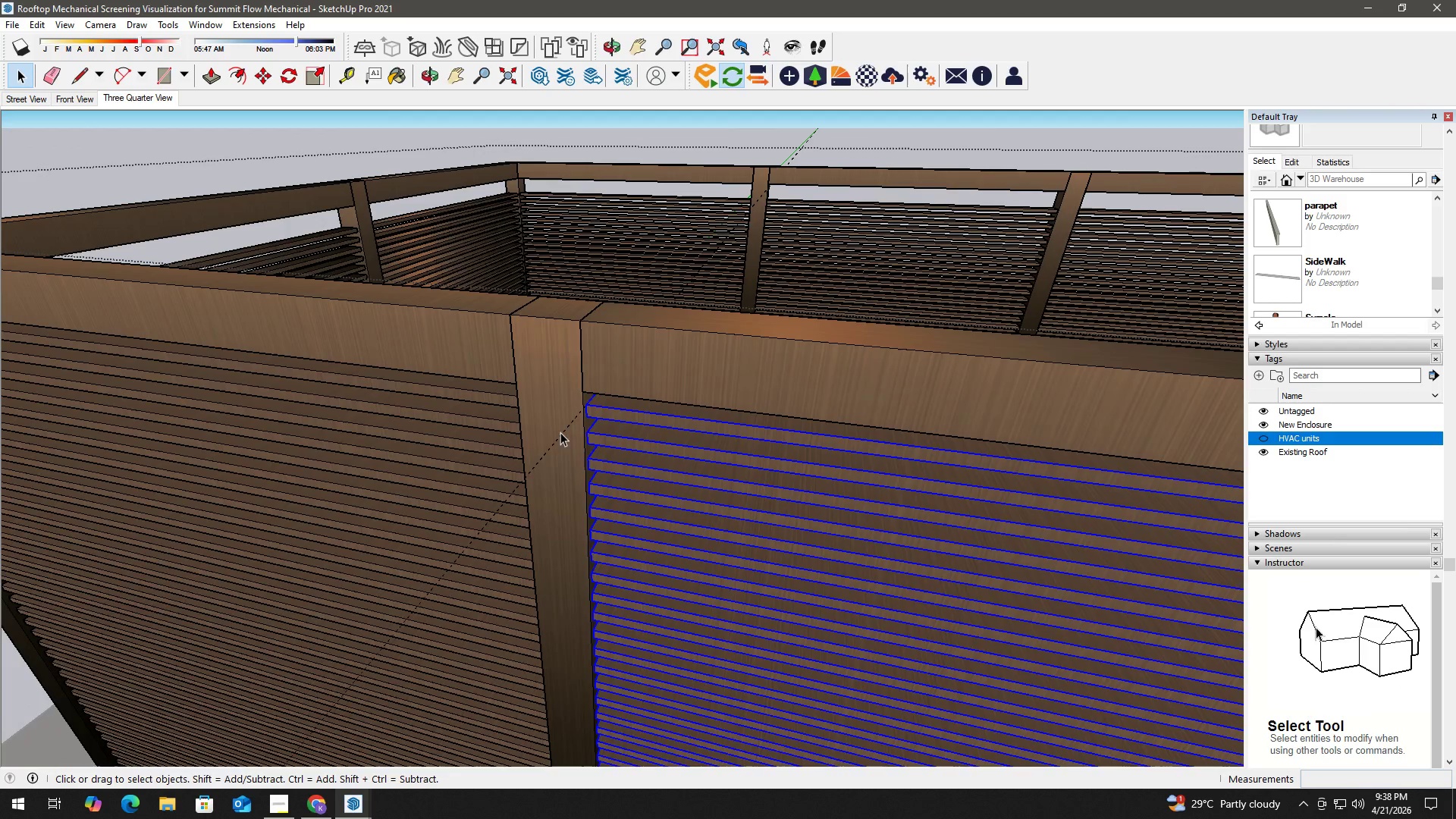 
key(Space)
 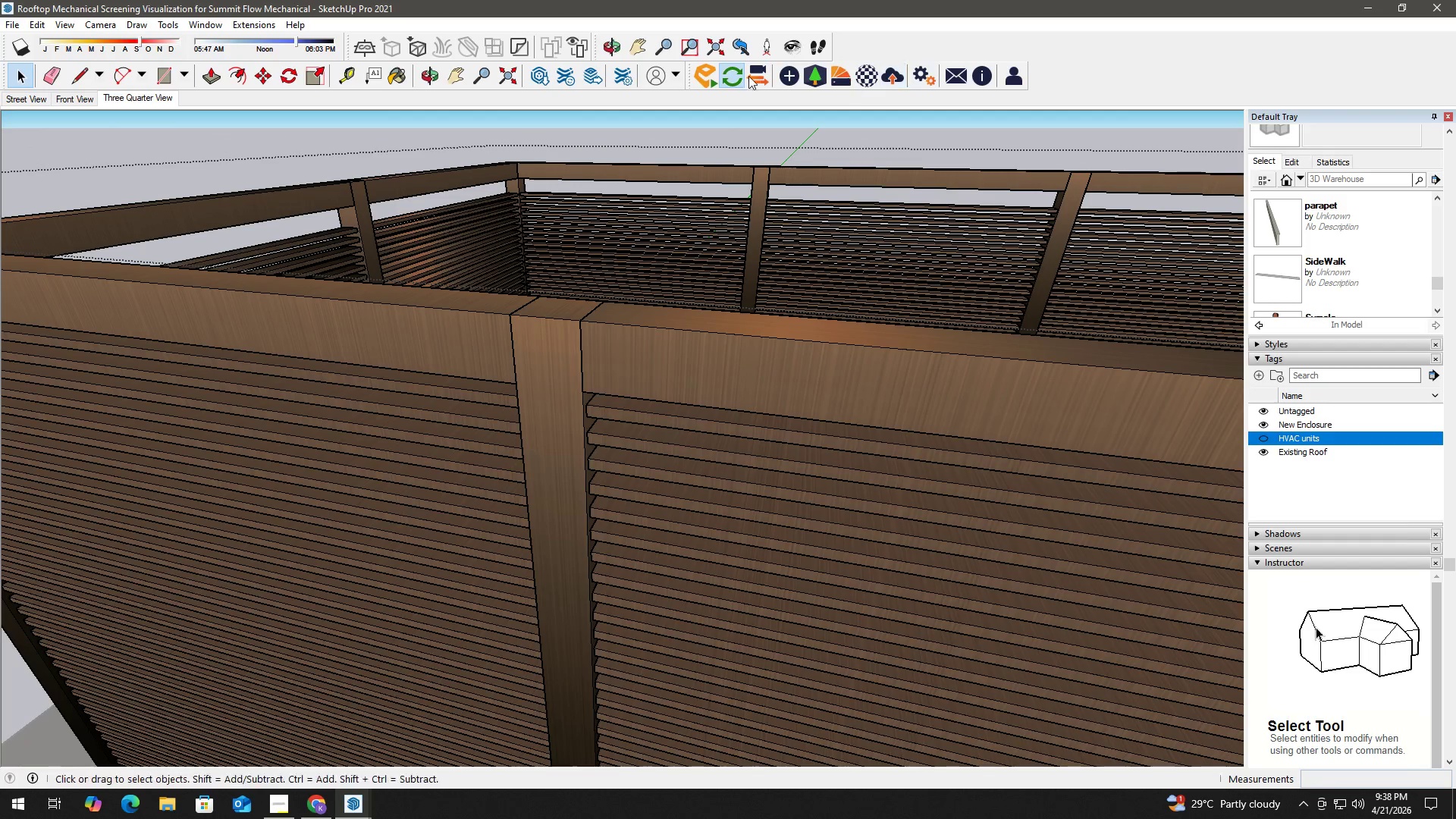 
left_click([718, 51])
 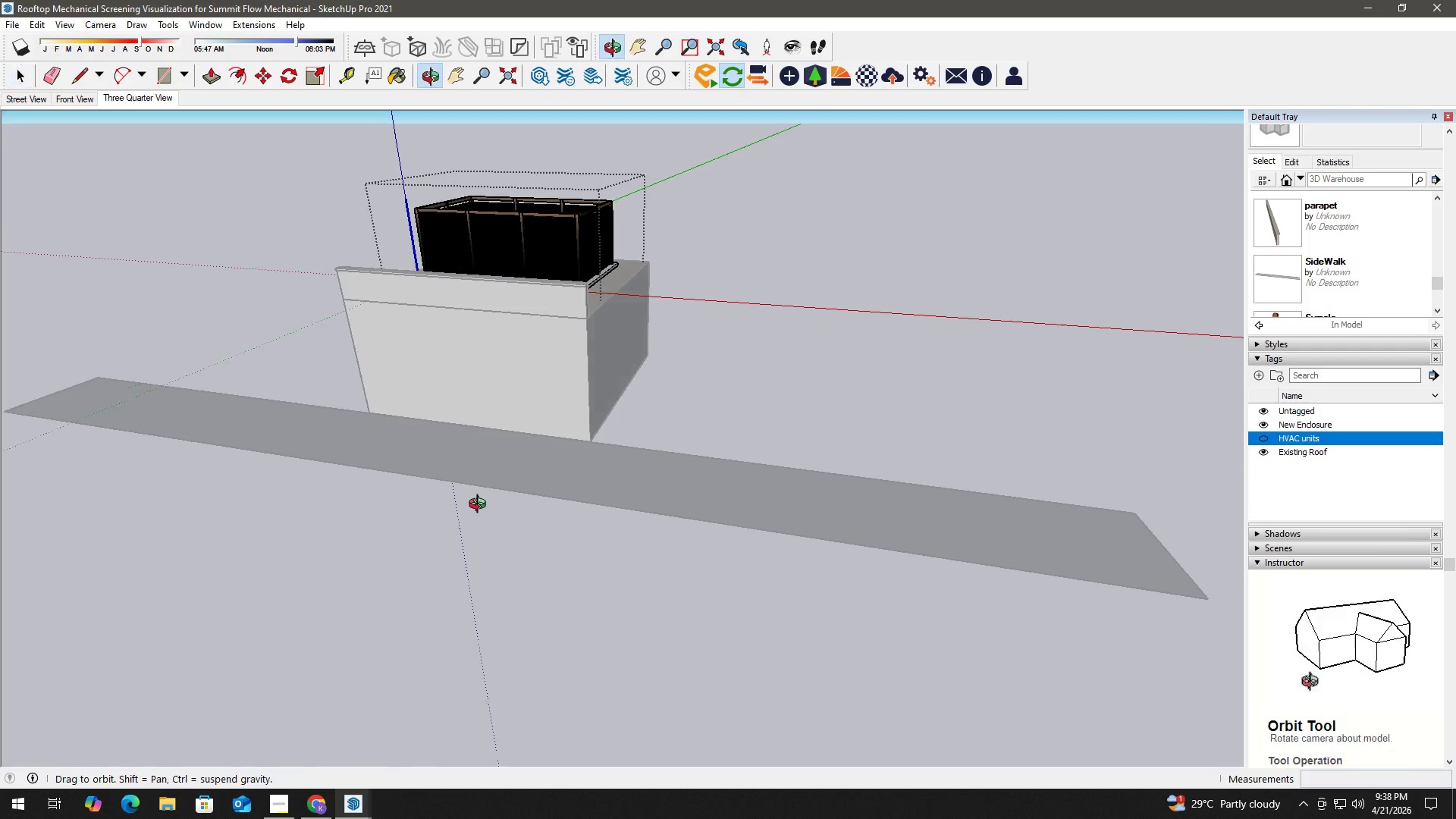 
key(Space)
 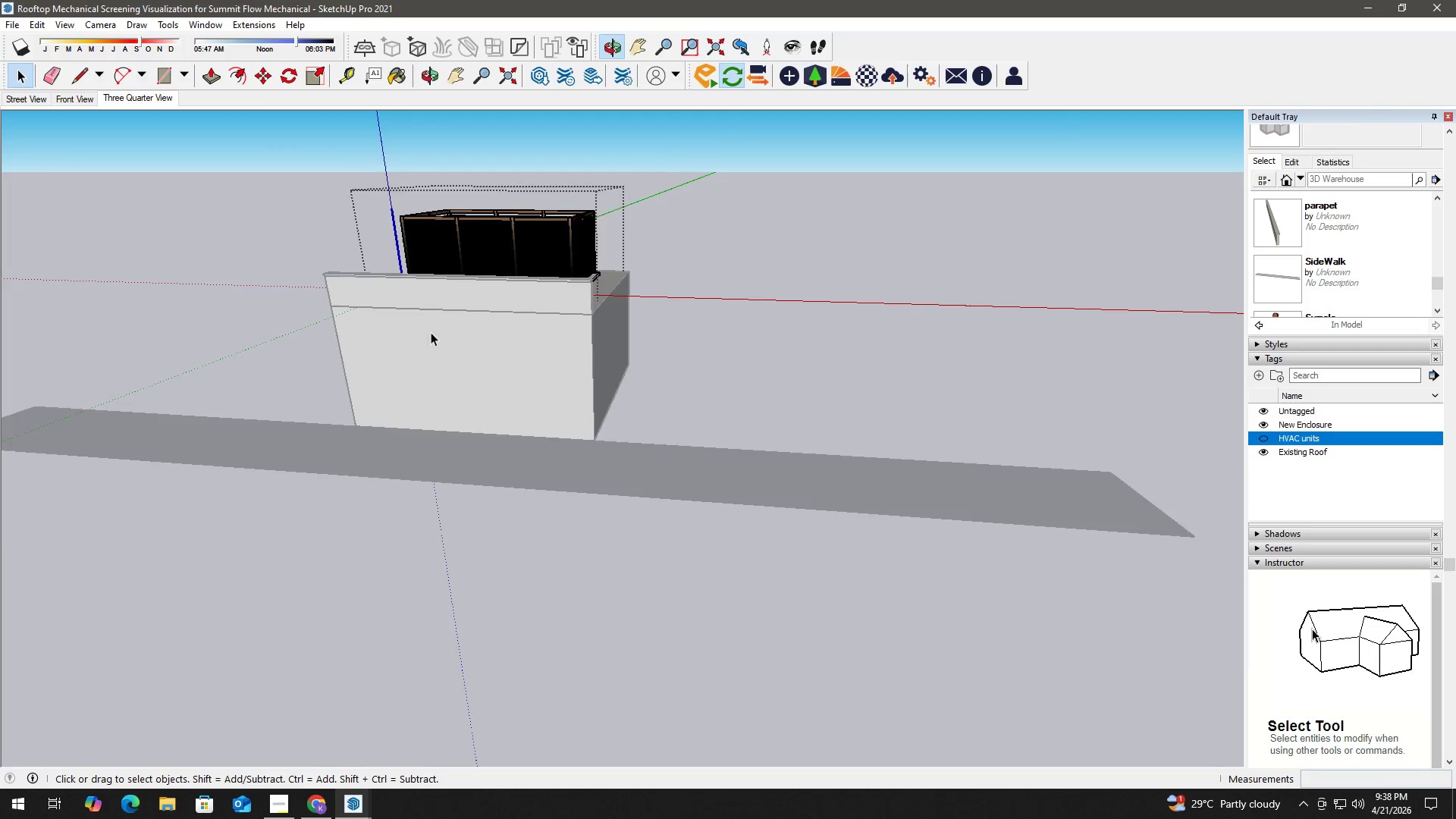 
scroll: coordinate [636, 326], scroll_direction: up, amount: 38.0
 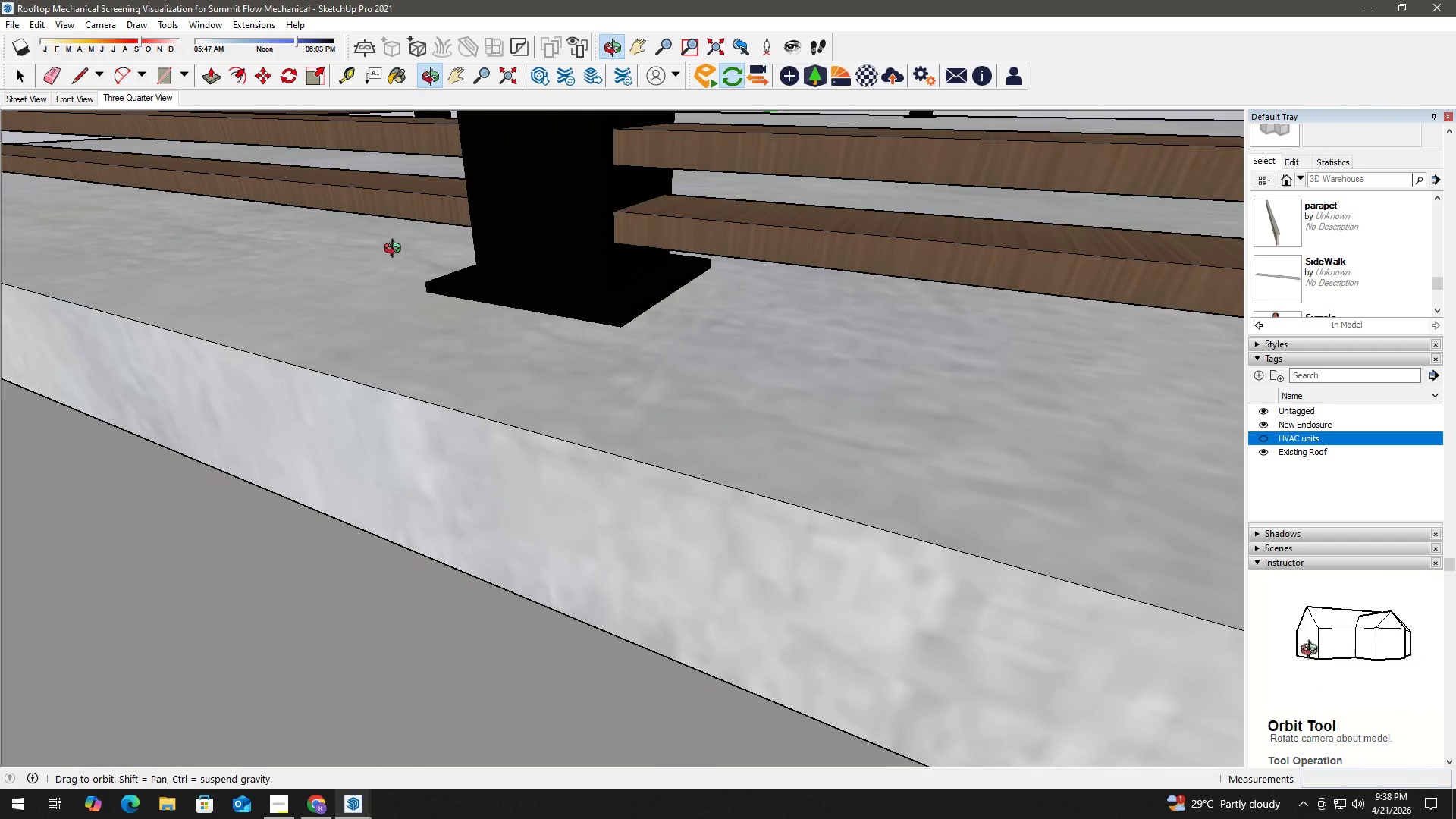 
scroll: coordinate [613, 400], scroll_direction: down, amount: 8.0
 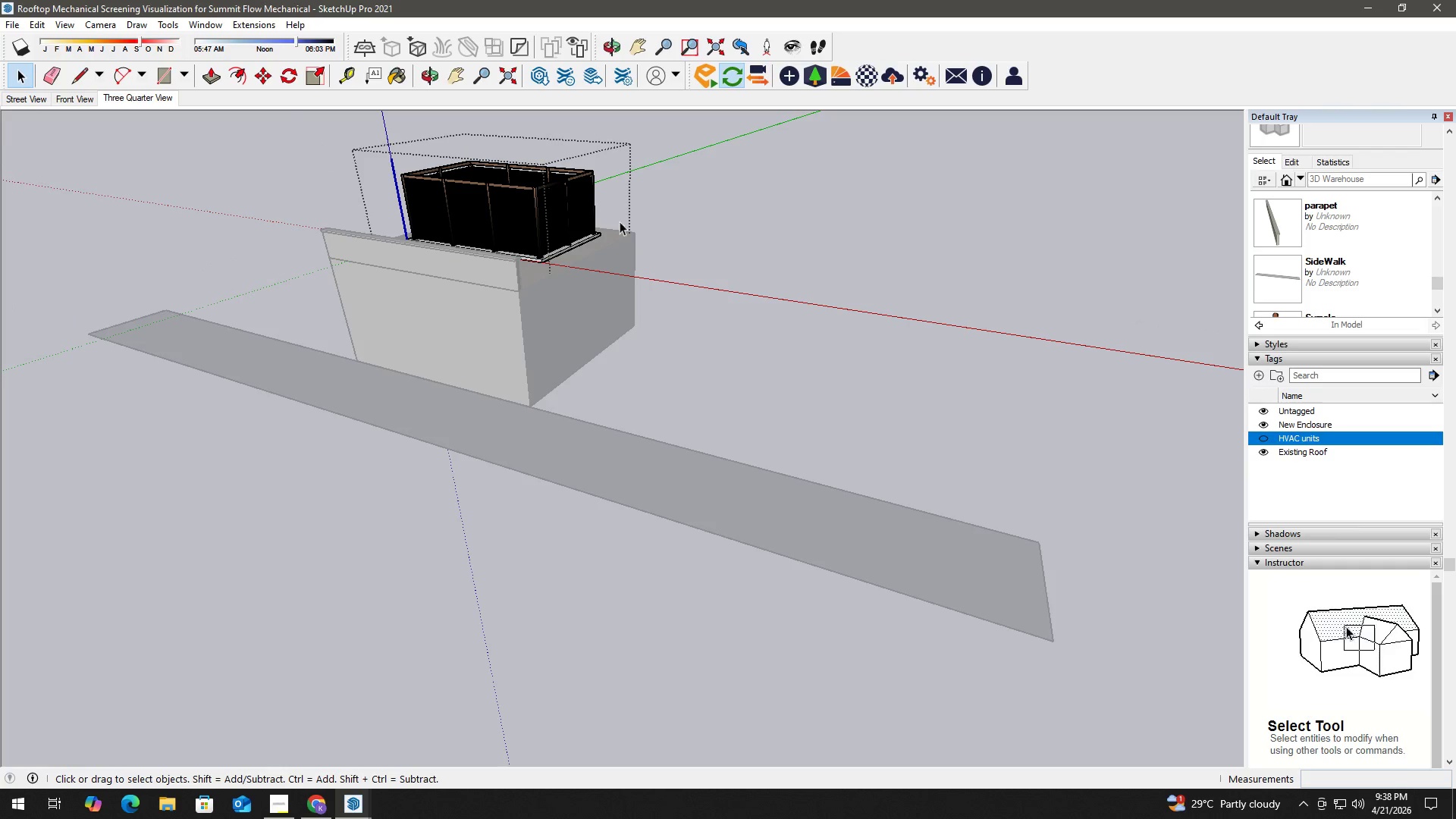 
key(H)
 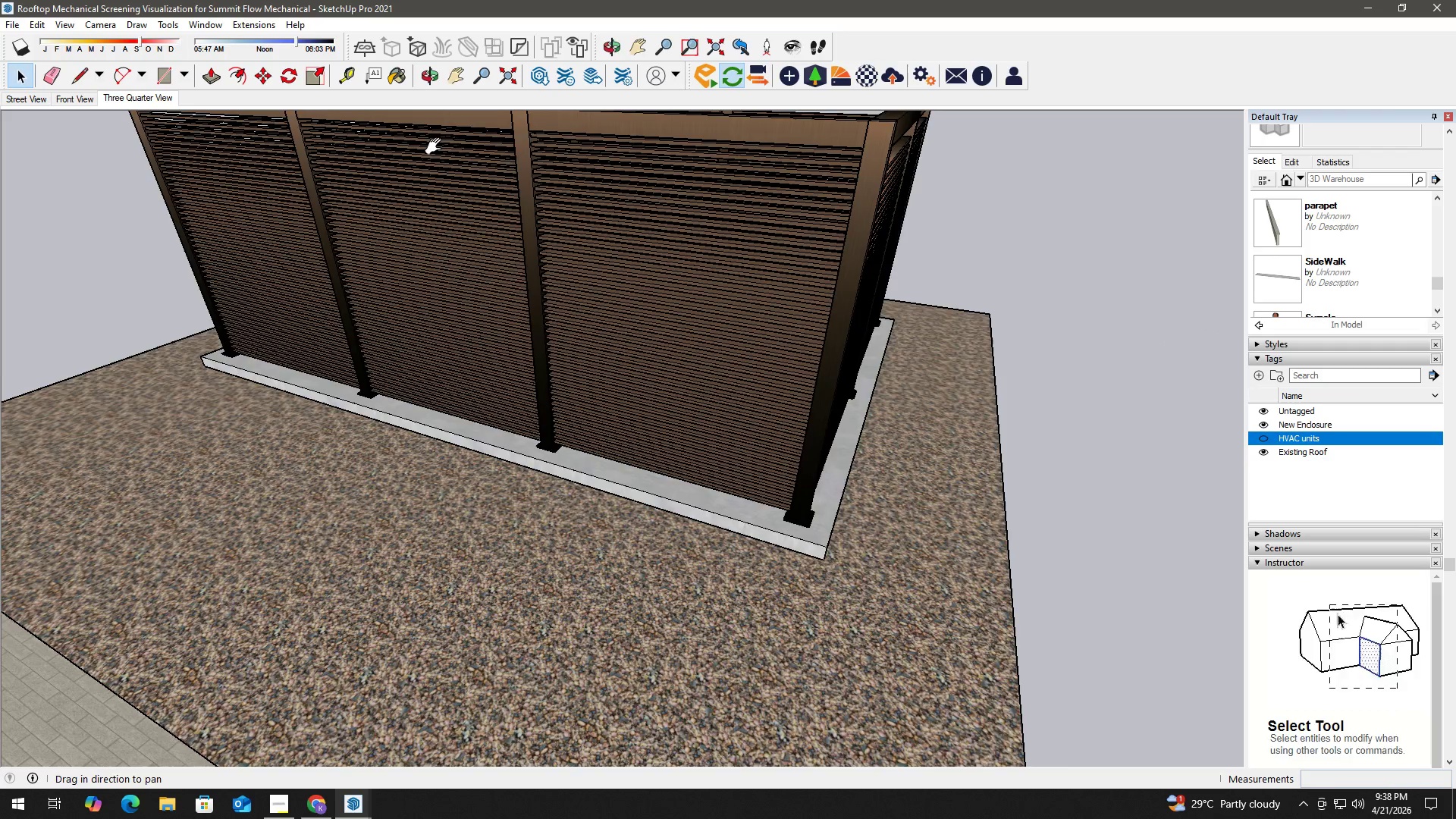 
left_click_drag(start_coordinate=[437, 146], to_coordinate=[467, 241])
 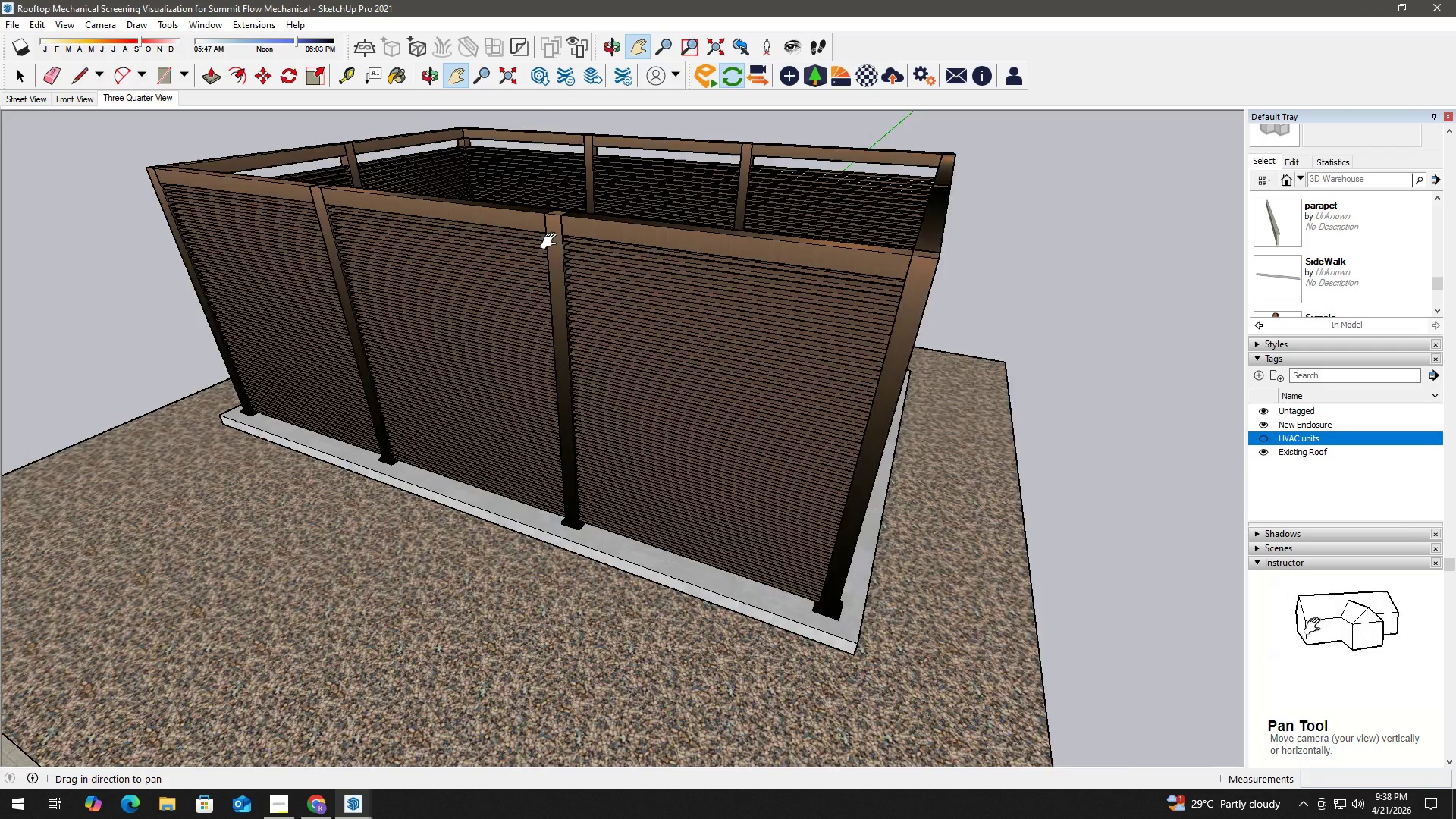 
scroll: coordinate [451, 149], scroll_direction: up, amount: 18.0
 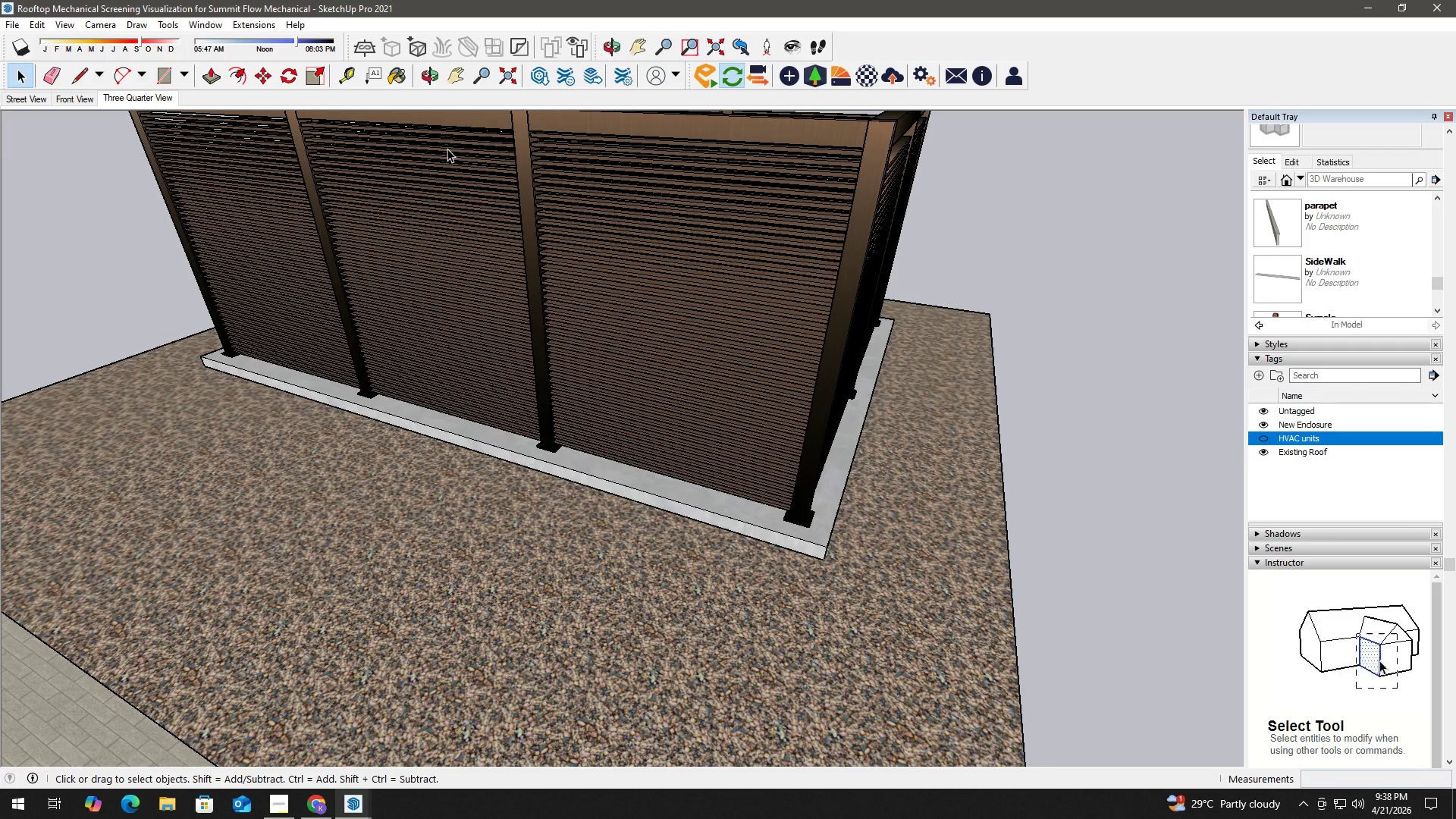 
key(Space)
 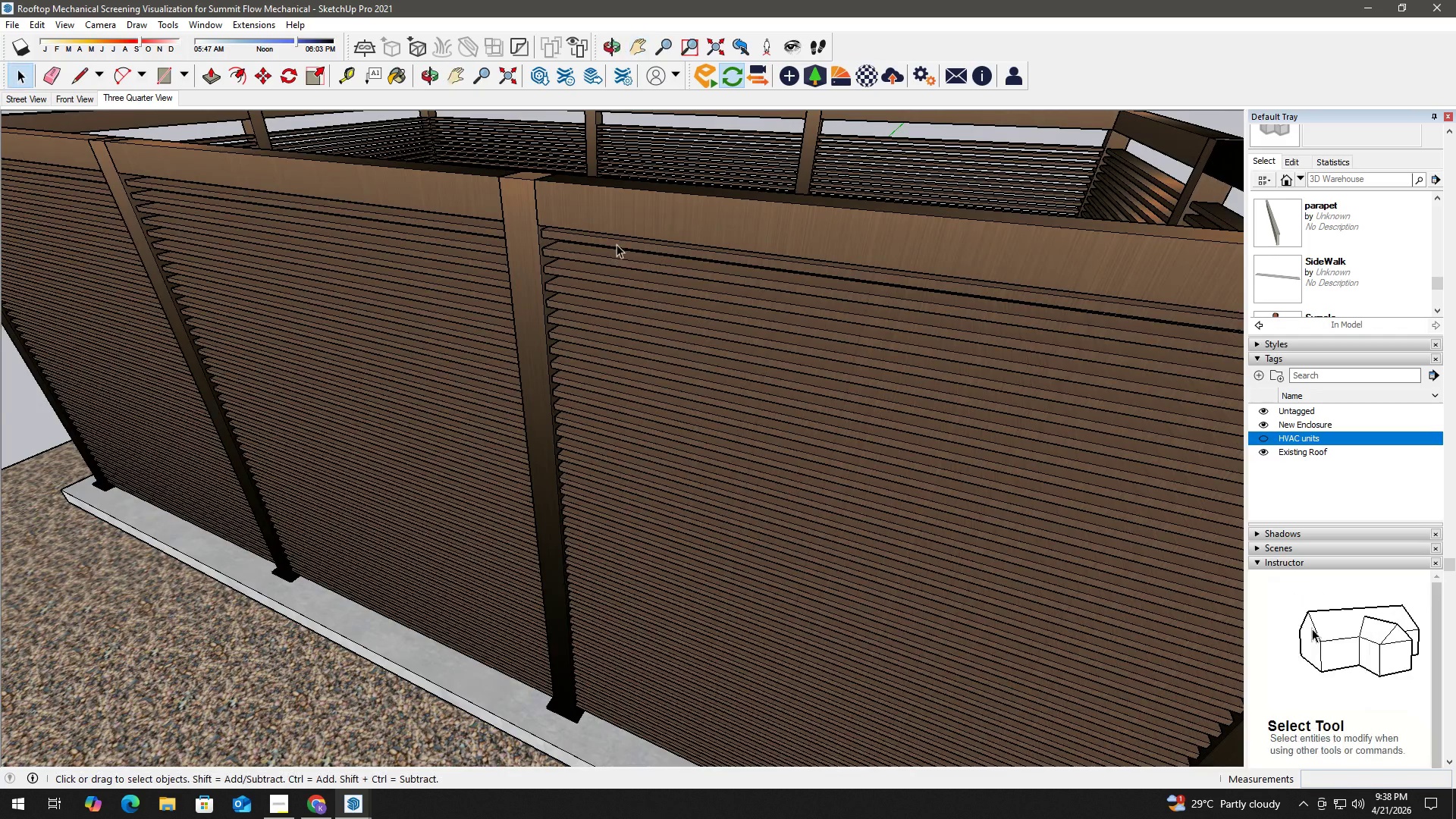 
double_click([617, 244])
 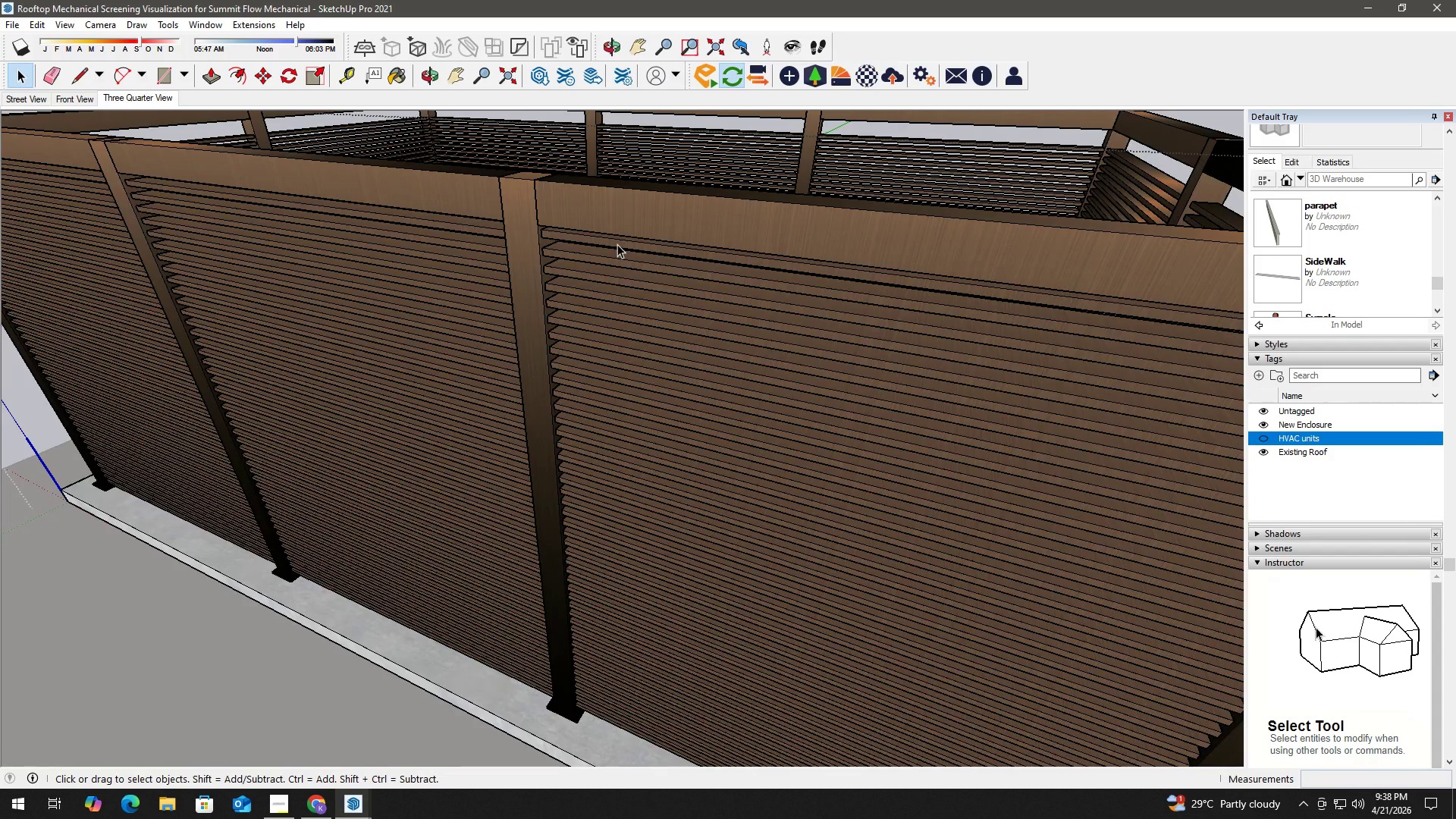 
scroll: coordinate [623, 251], scroll_direction: up, amount: 8.0
 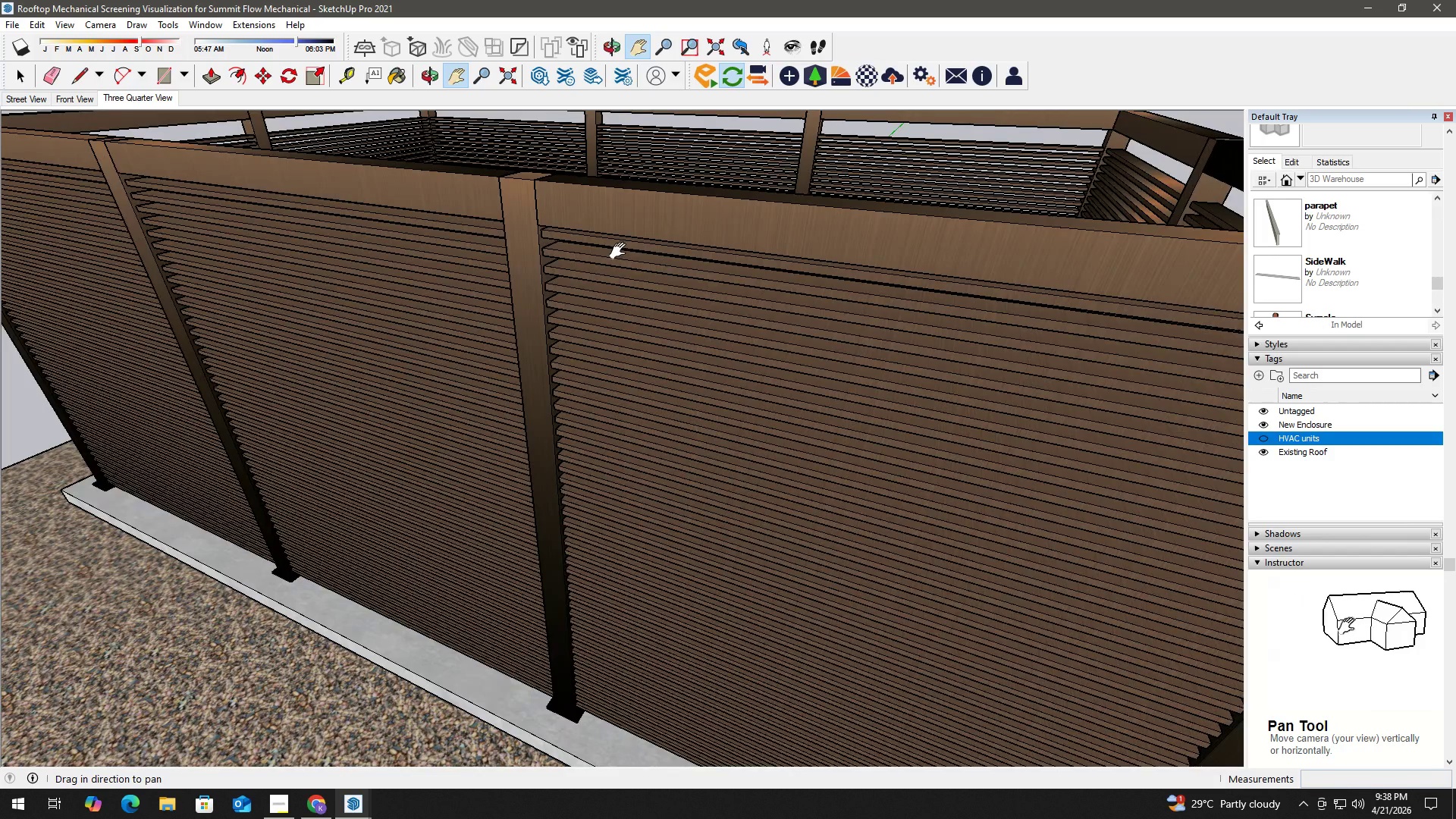 
triple_click([621, 243])
 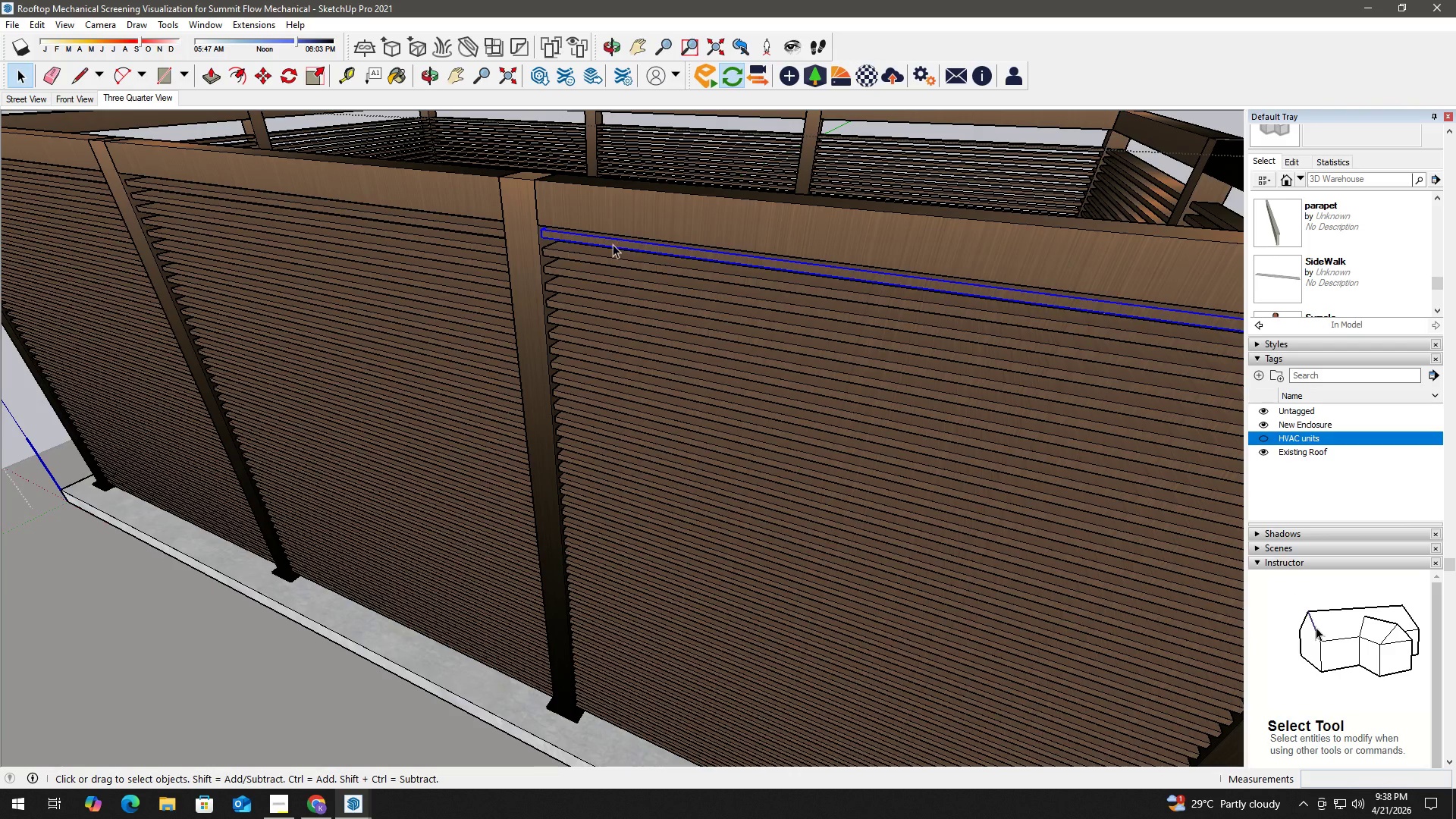 
scroll: coordinate [613, 248], scroll_direction: down, amount: 3.0
 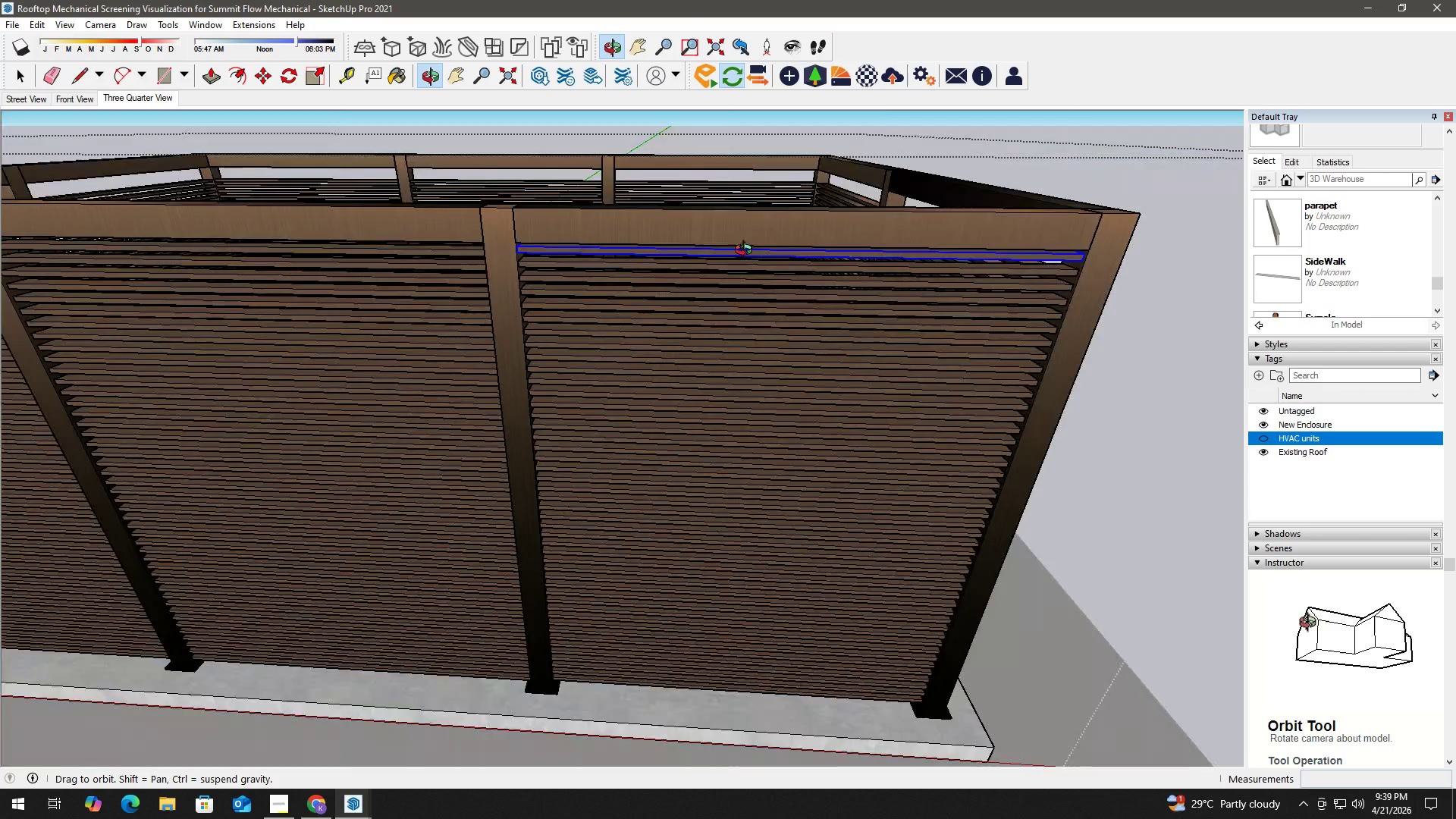 
key(H)
 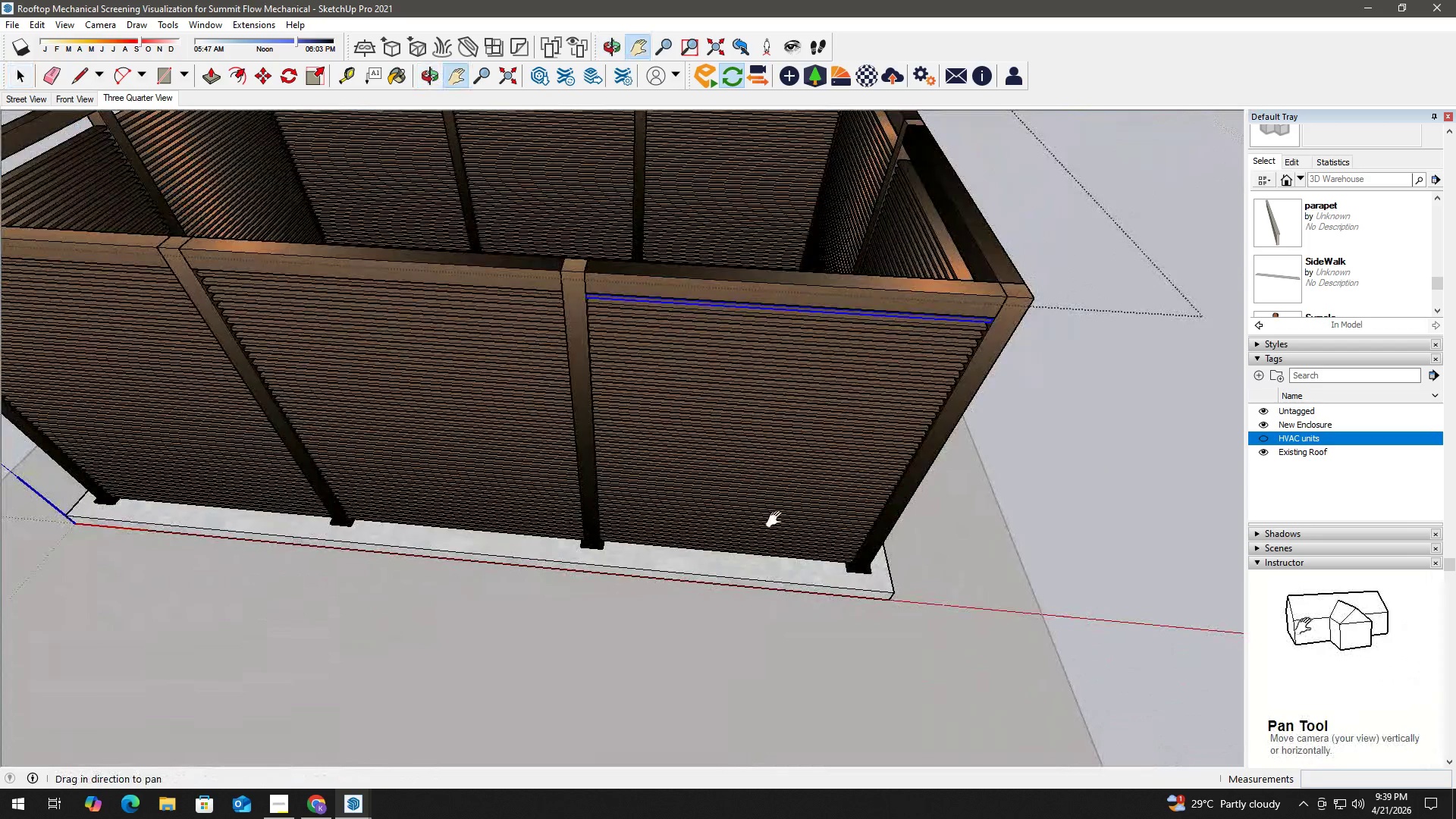 
hold_key(key=ControlLeft, duration=0.61)
 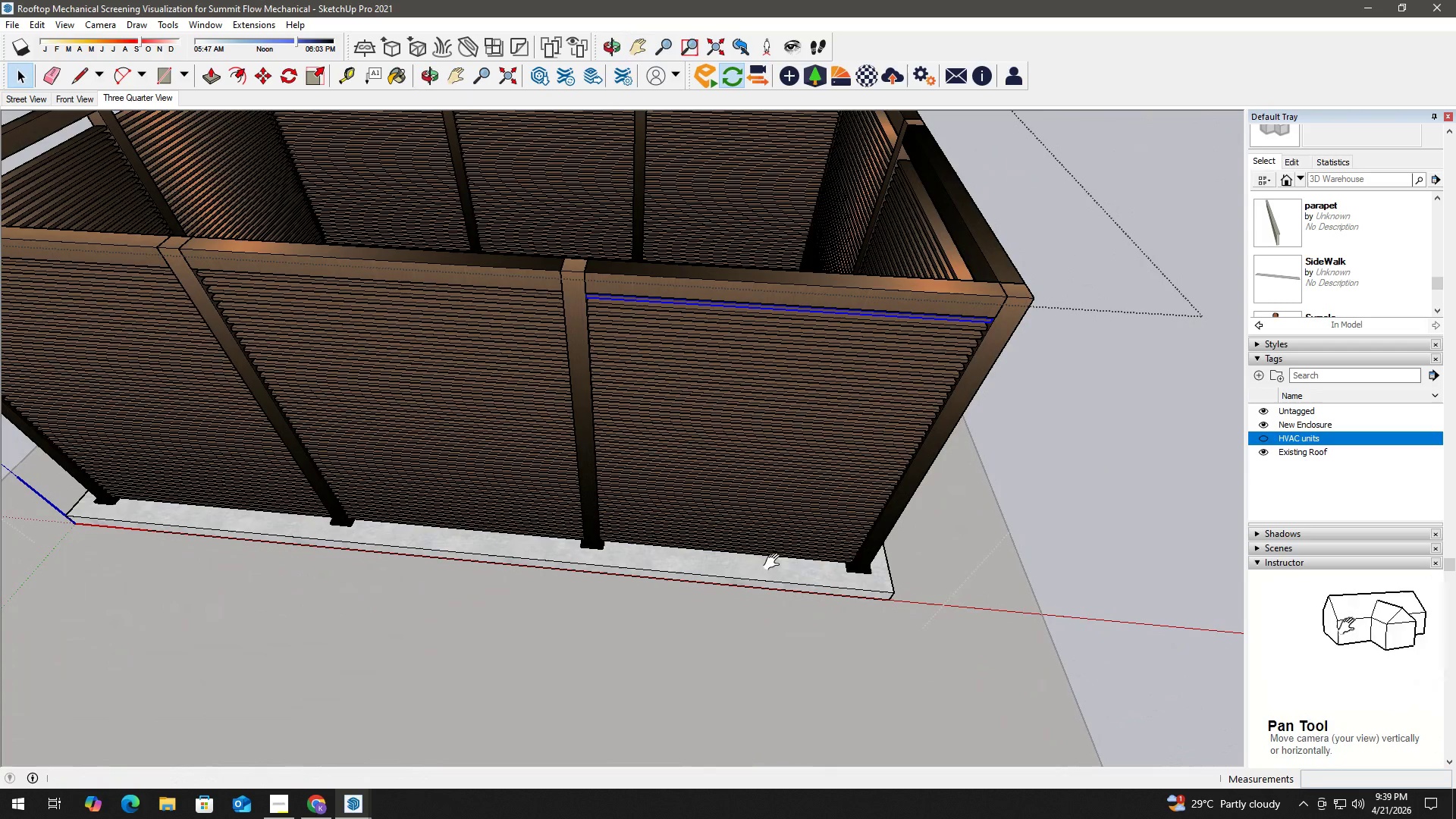 
scroll: coordinate [758, 419], scroll_direction: down, amount: 3.0
 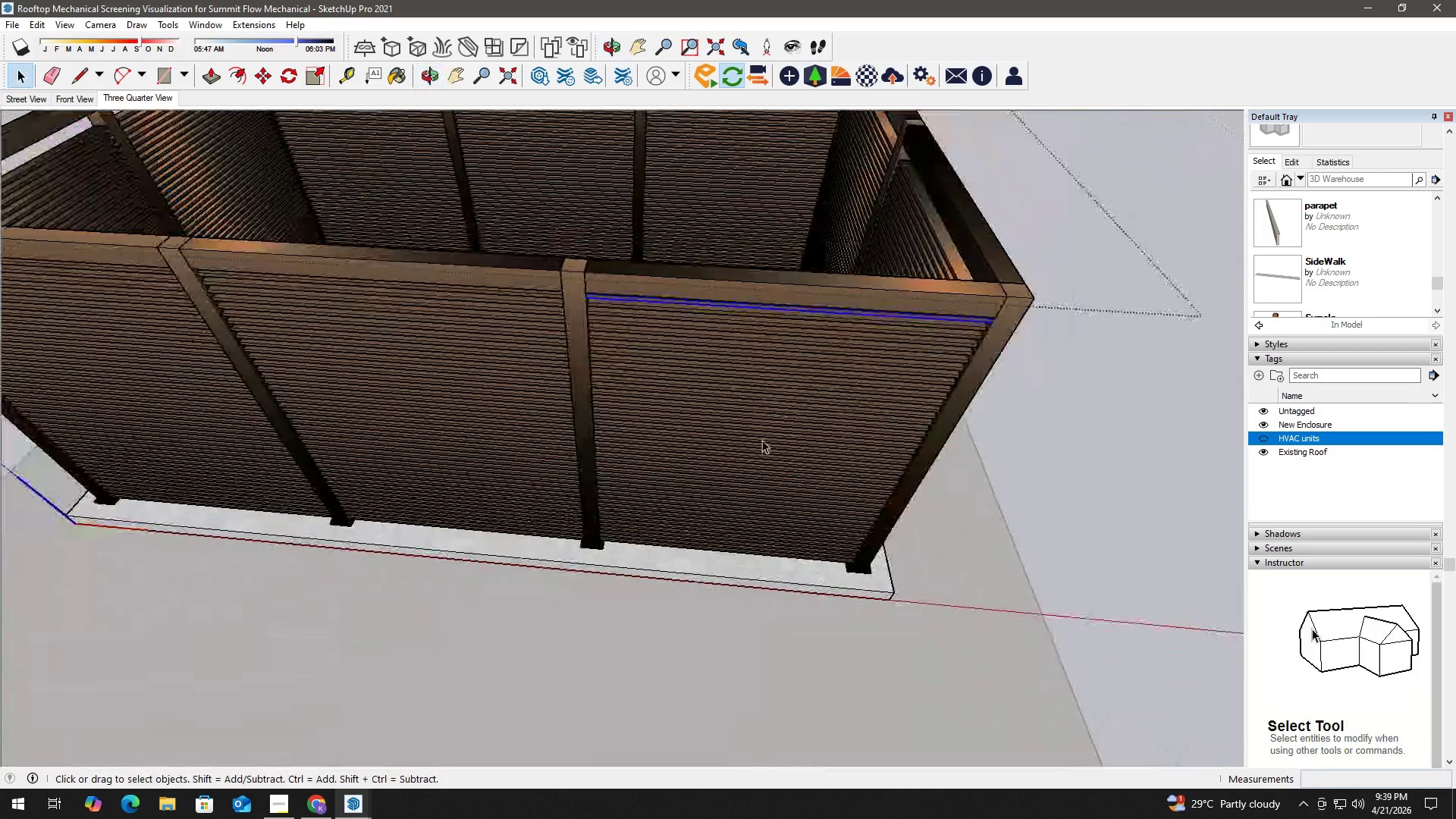 
key(Space)
 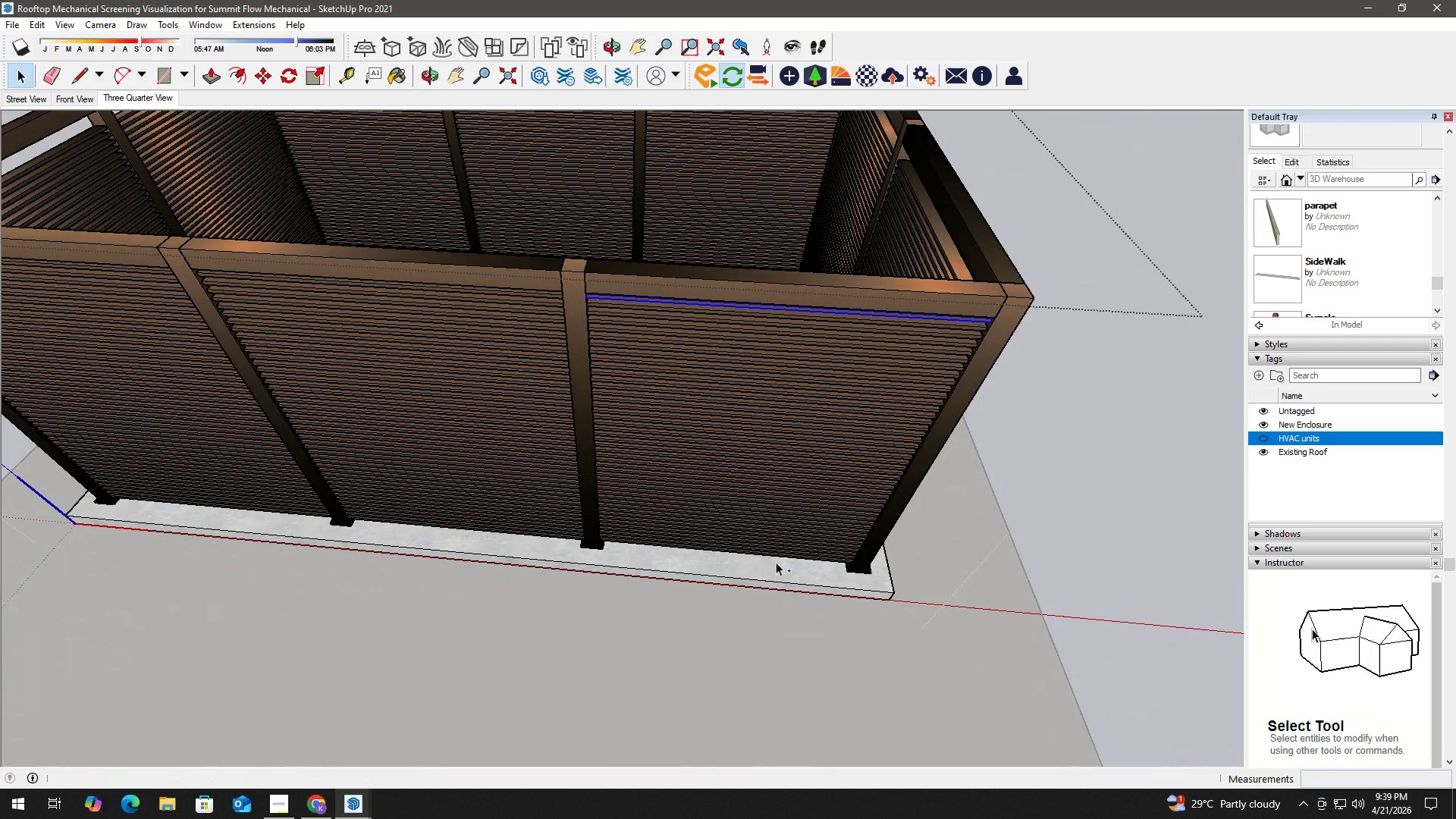 
hold_key(key=ControlLeft, duration=1.31)
left_click_drag(start_coordinate=[777, 564], to_coordinate=[739, 309])
 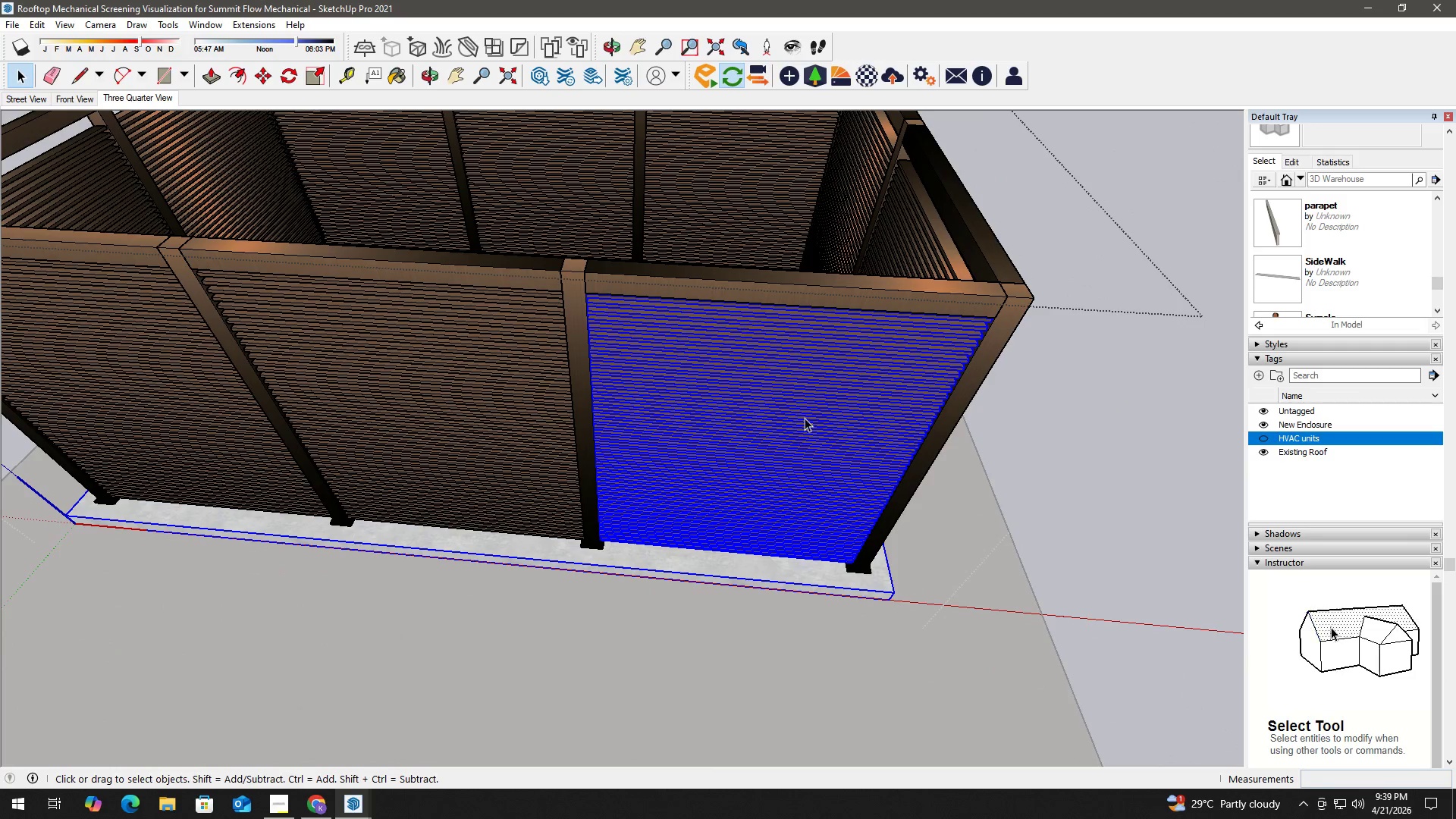 
hold_key(key=ShiftLeft, duration=0.72)
left_click([883, 580])
 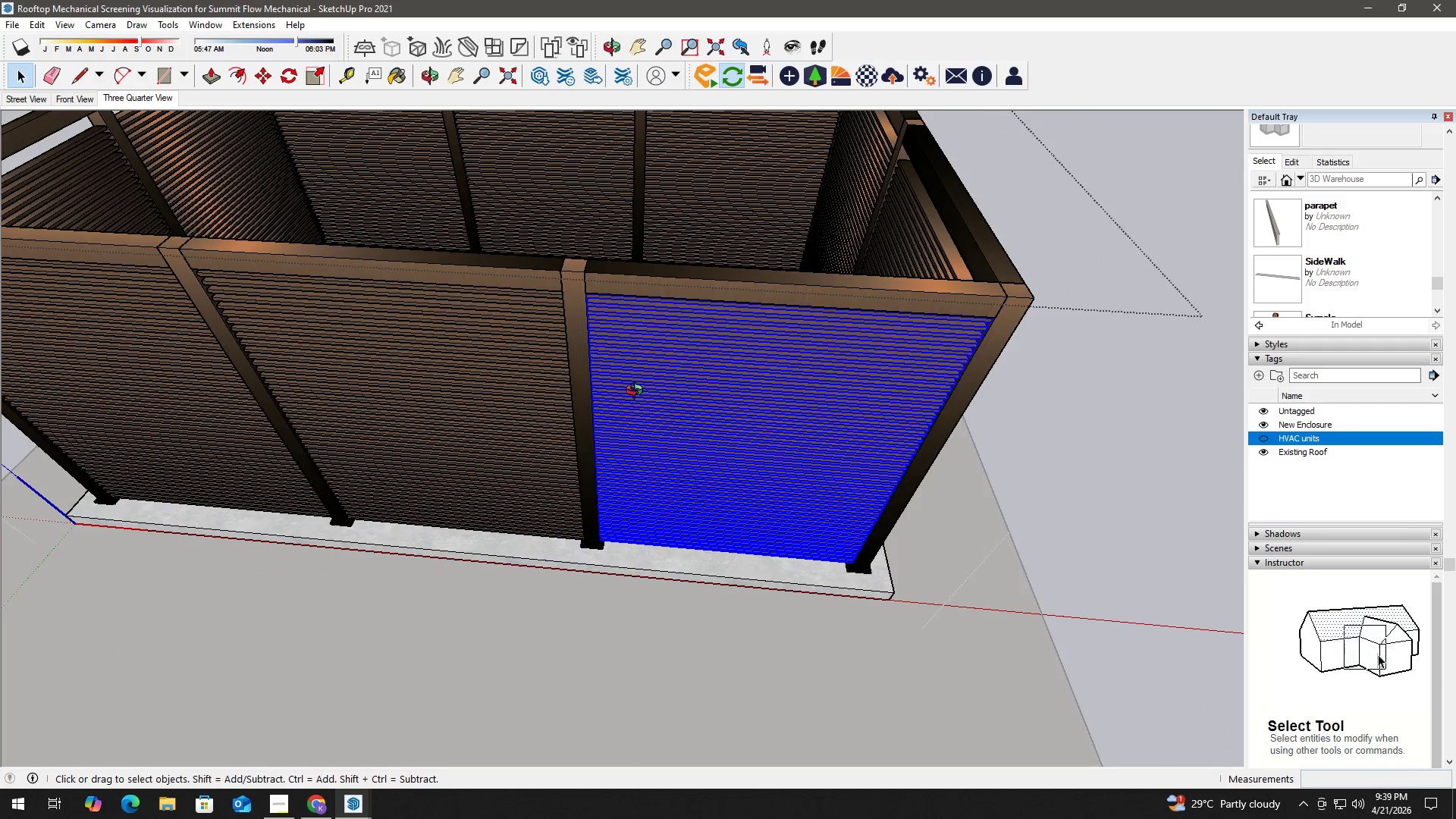 
scroll: coordinate [607, 240], scroll_direction: up, amount: 29.0
 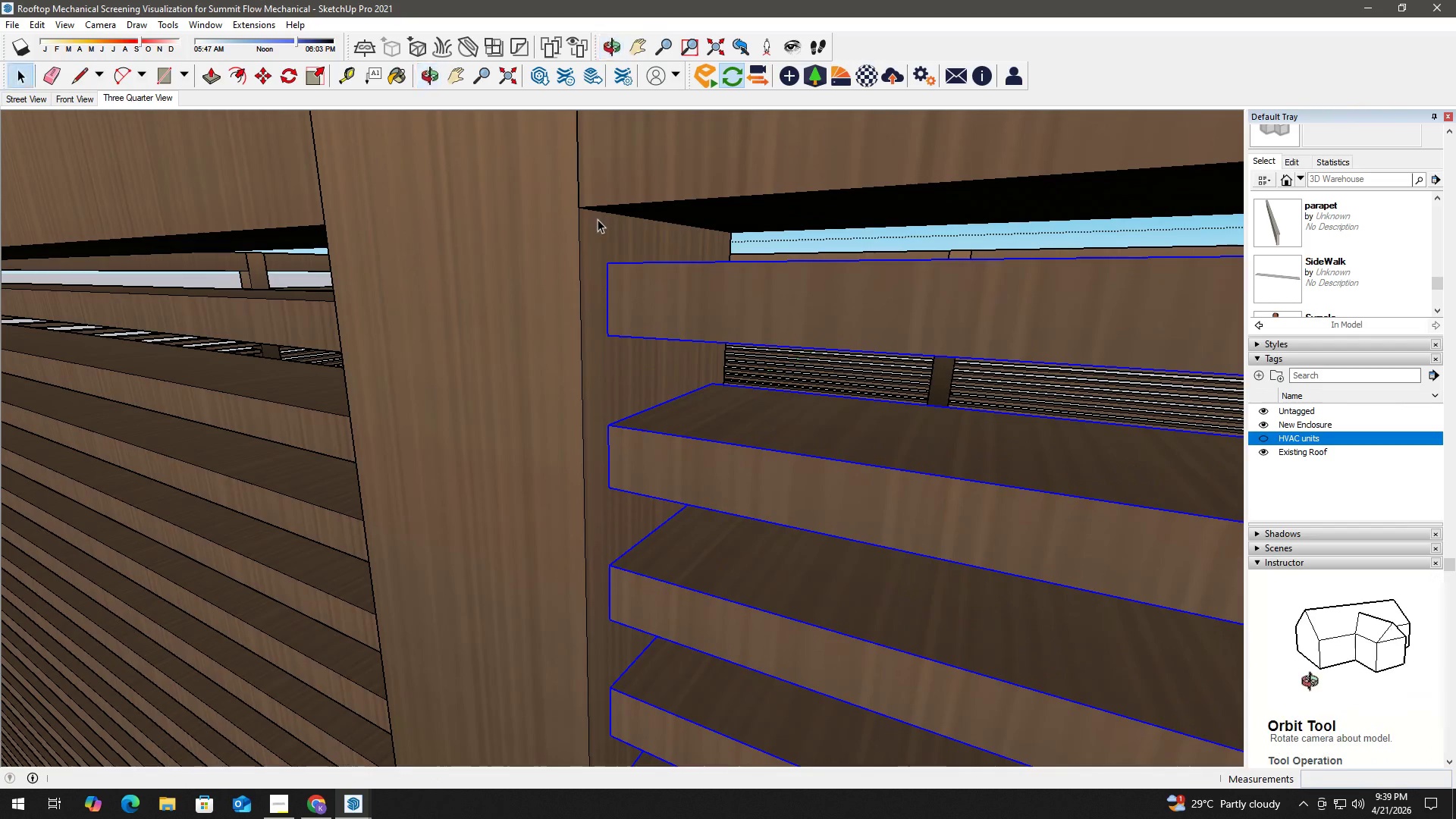 
key(T)
 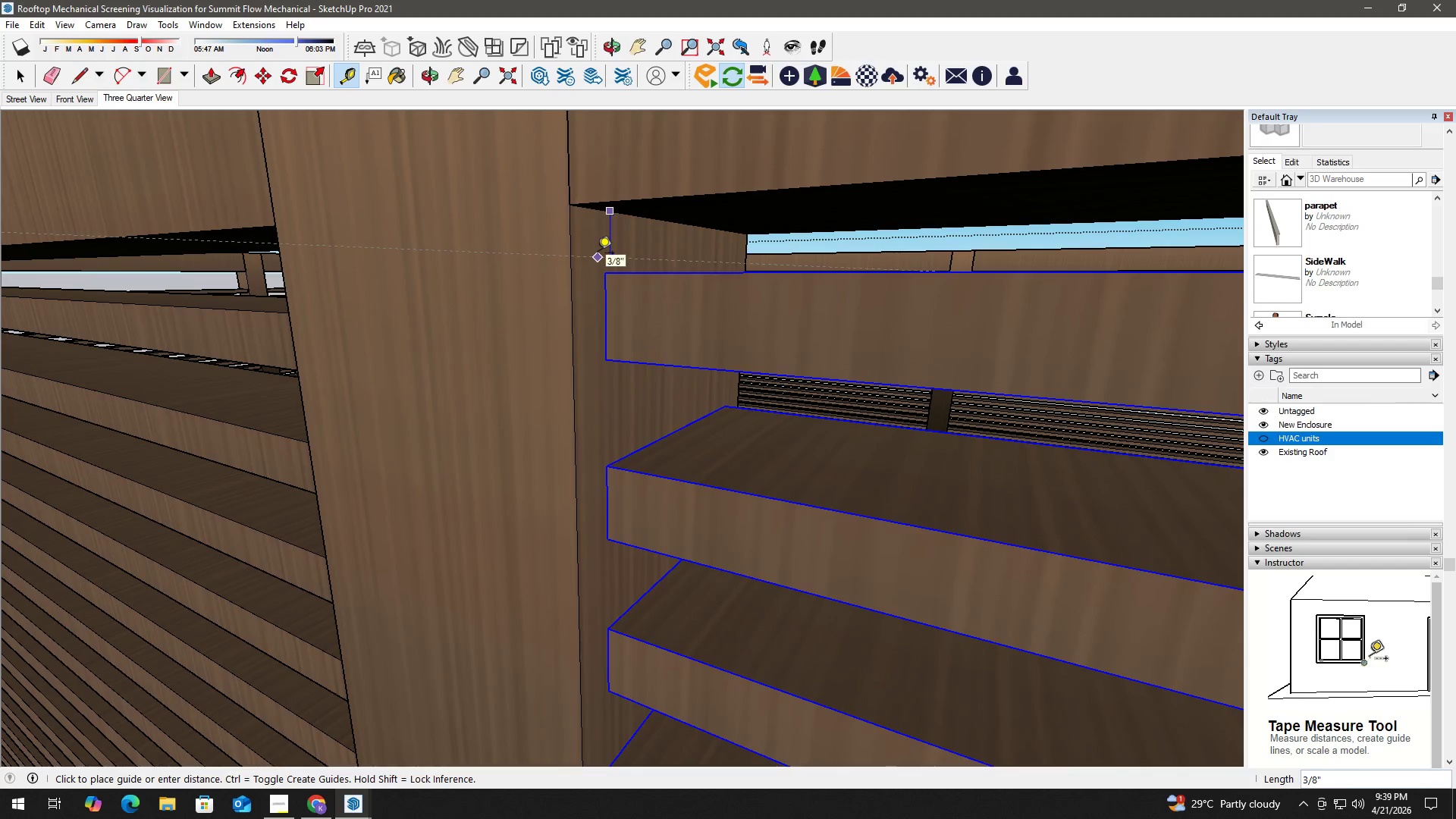 
scroll: coordinate [617, 219], scroll_direction: up, amount: 2.0
 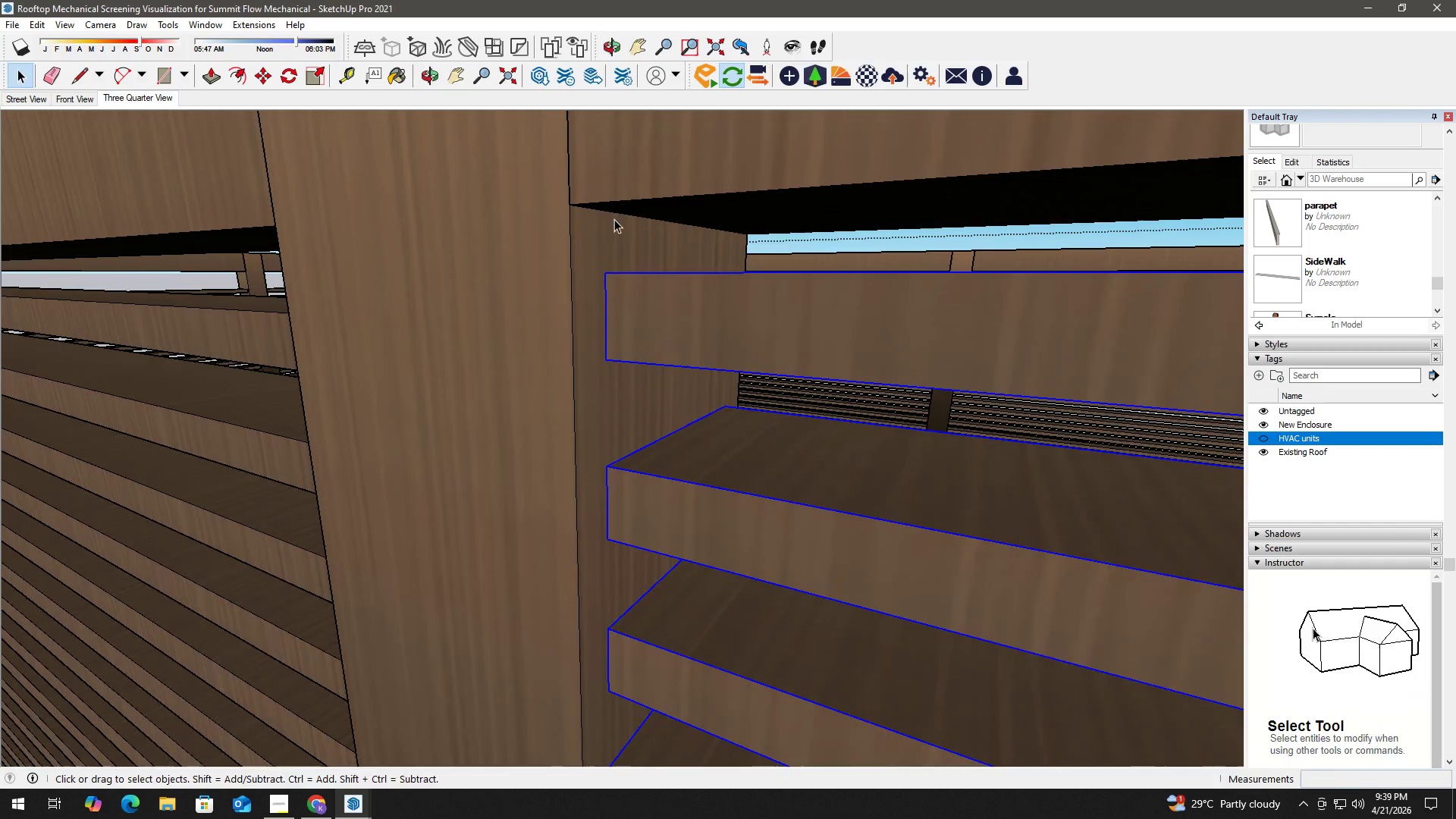 
key(Numpad1)
 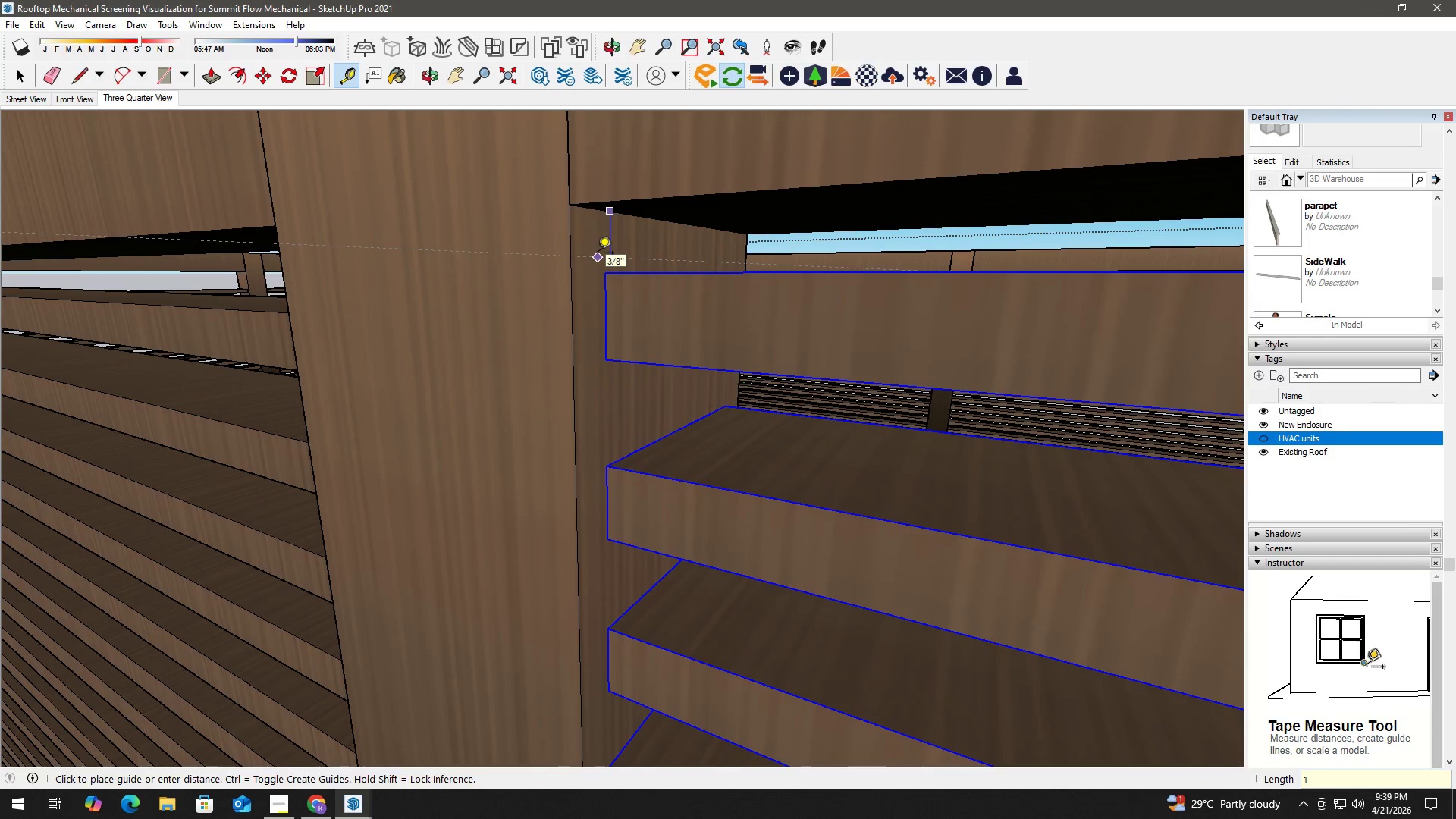 
key(NumpadEnter)
 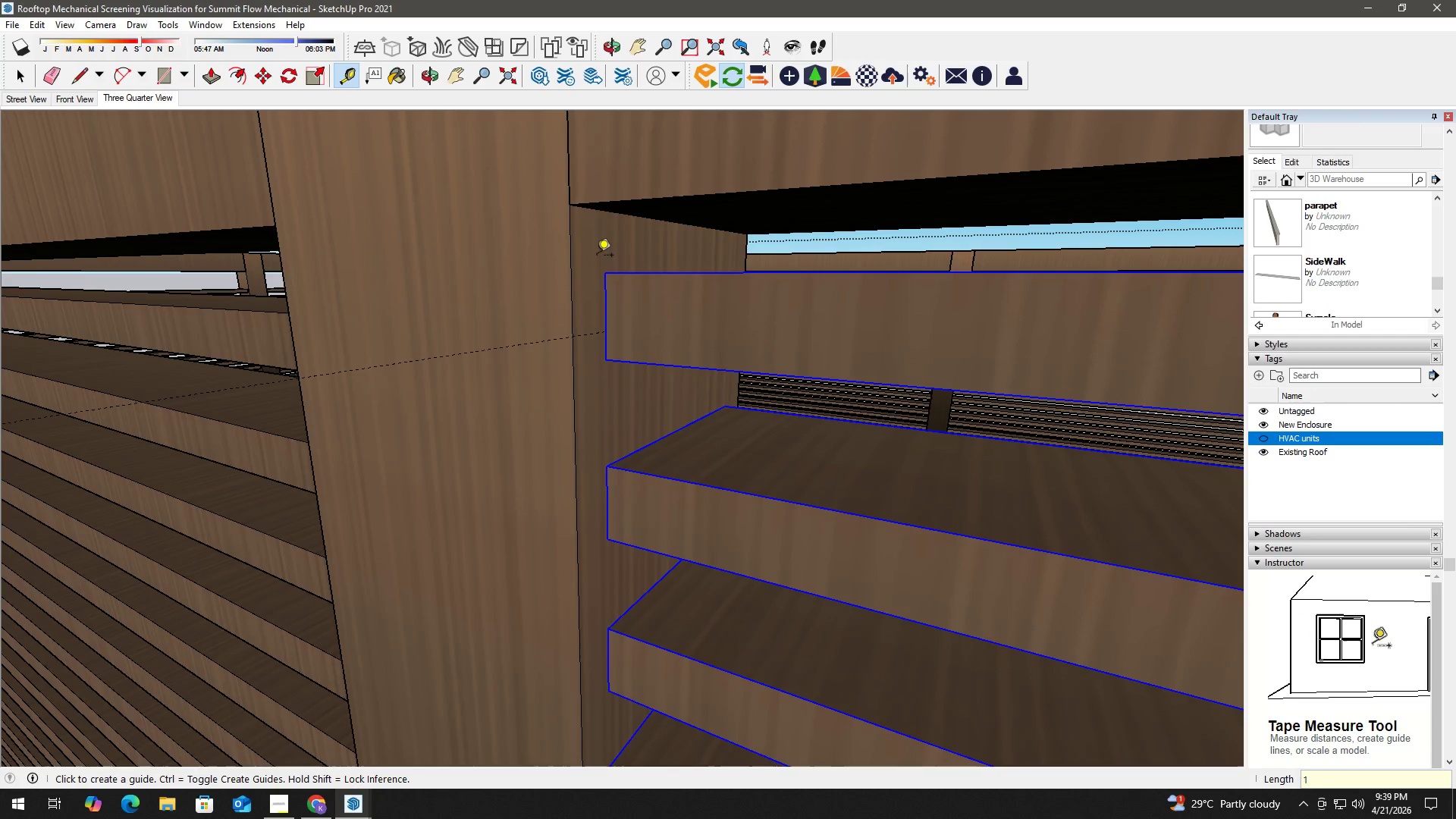 
key(Space)
 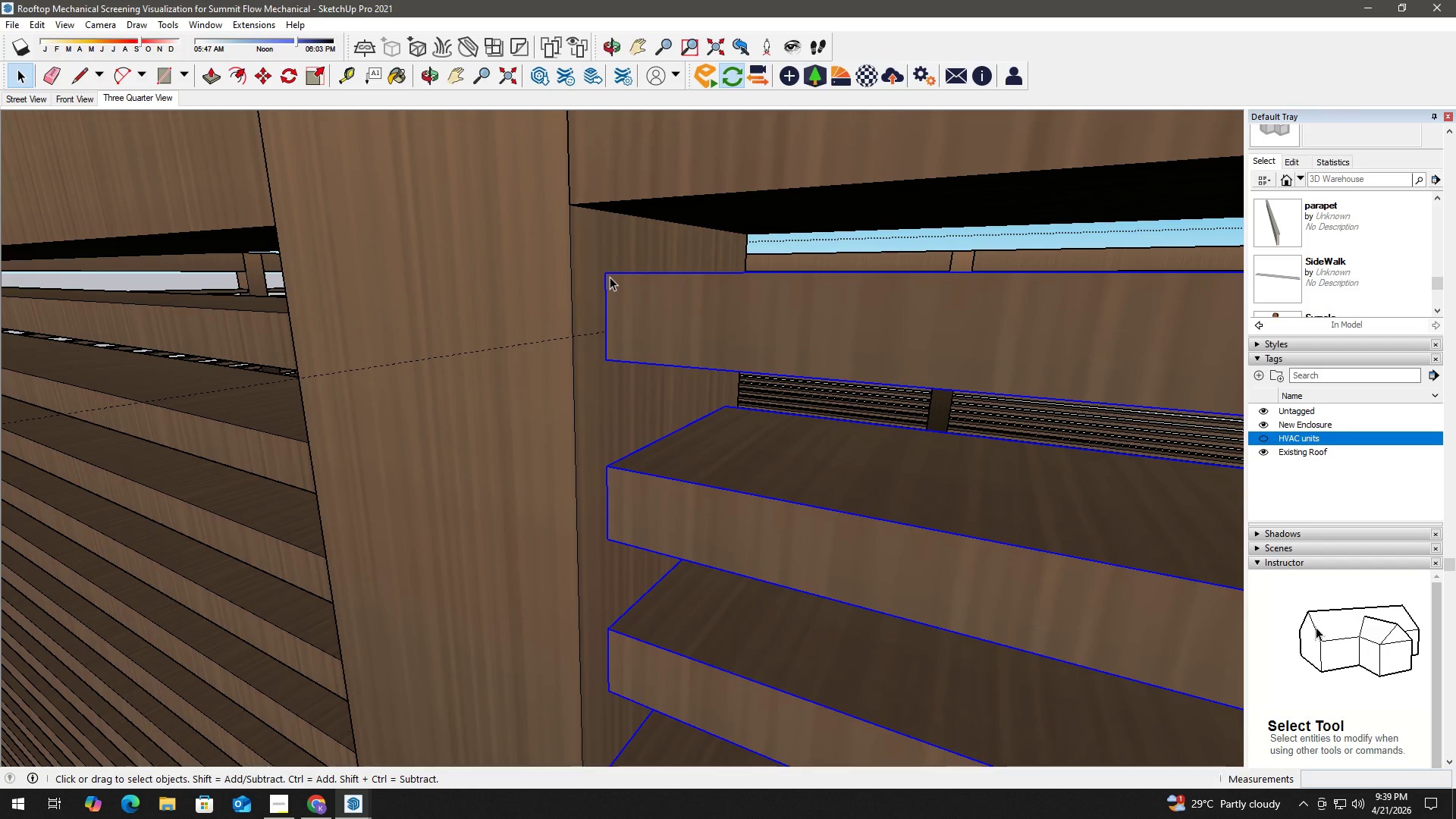 
key(M)
 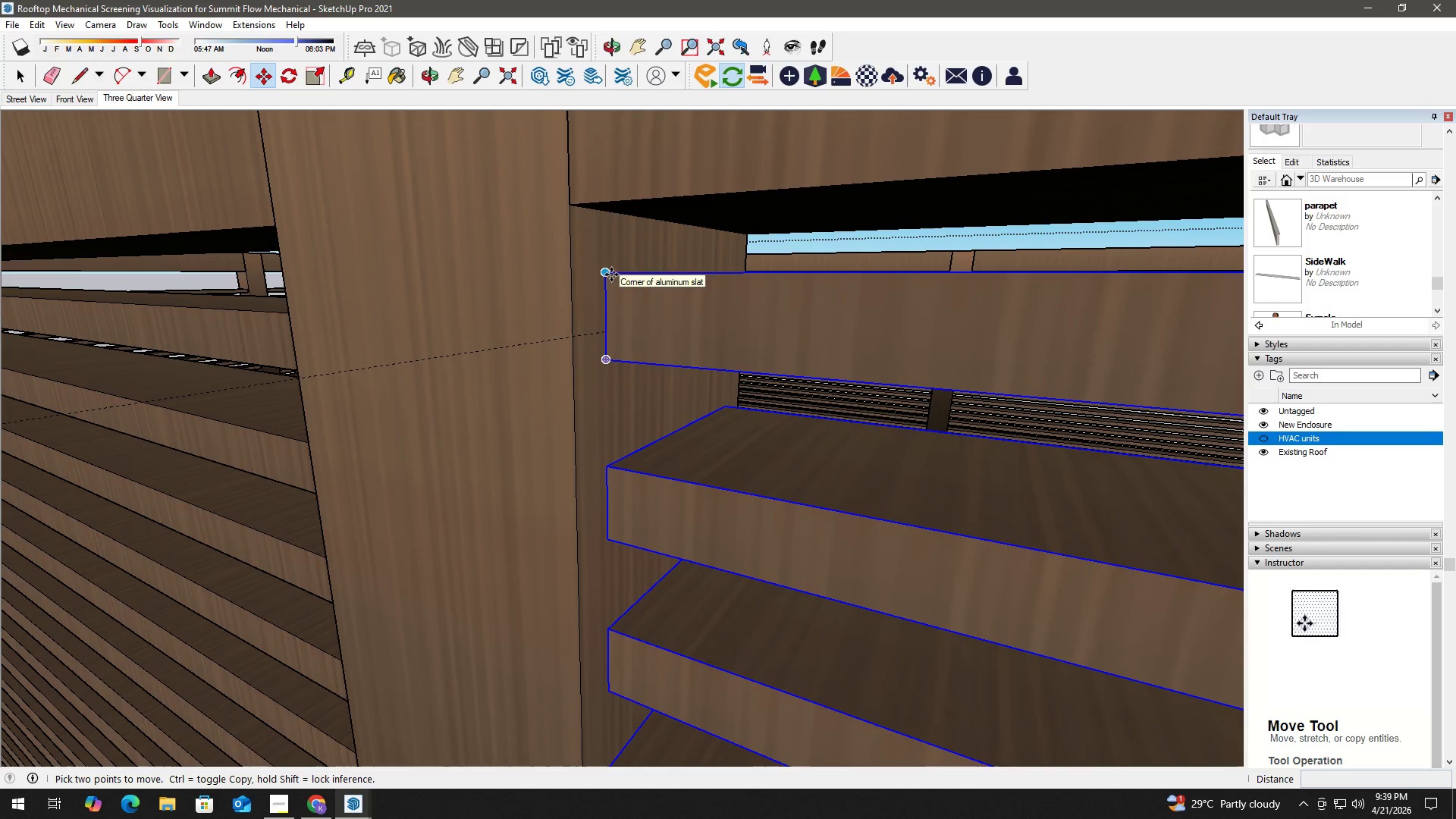 
left_click([610, 274])
 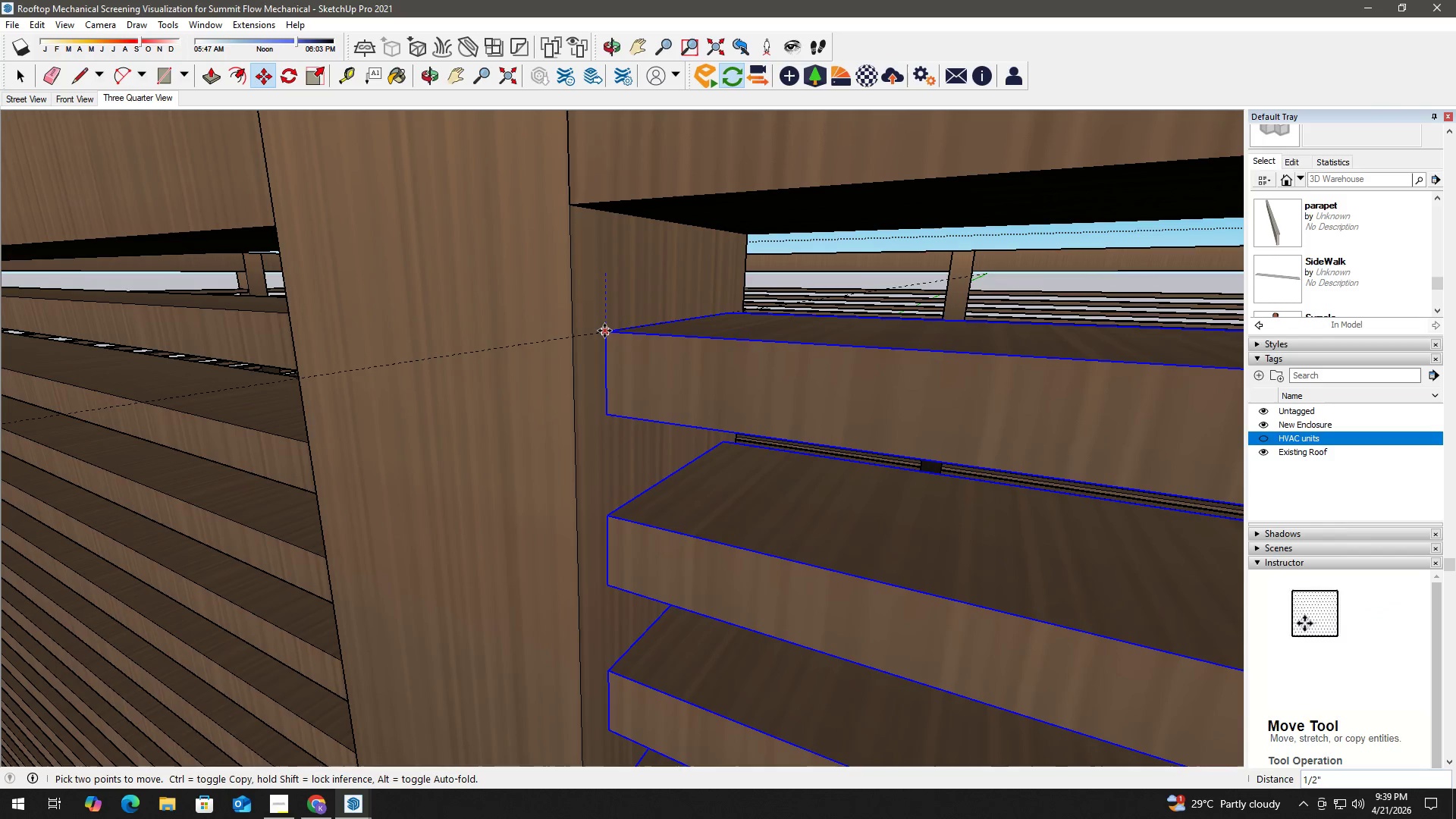 
left_click([604, 332])
 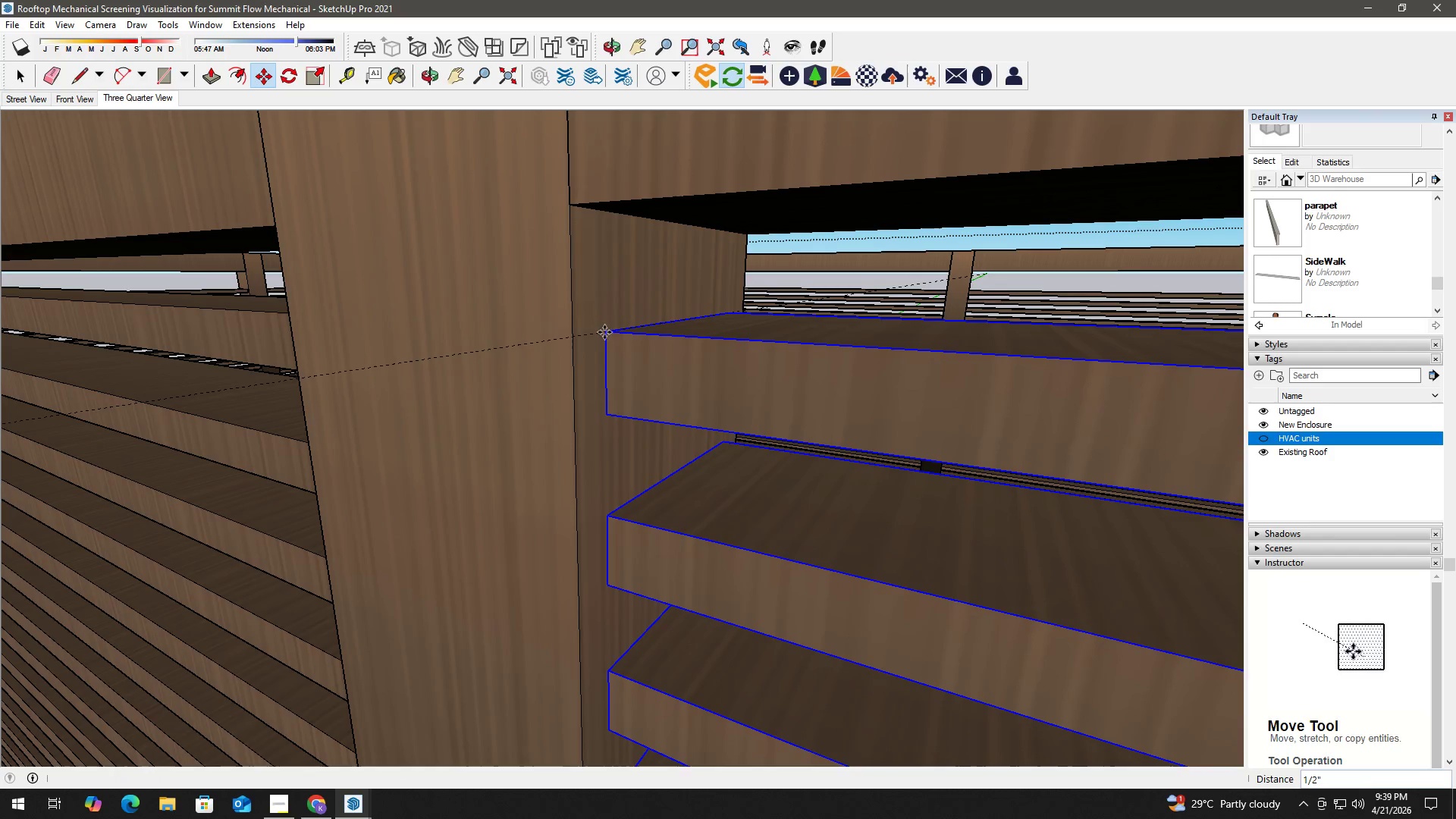 
key(Space)
 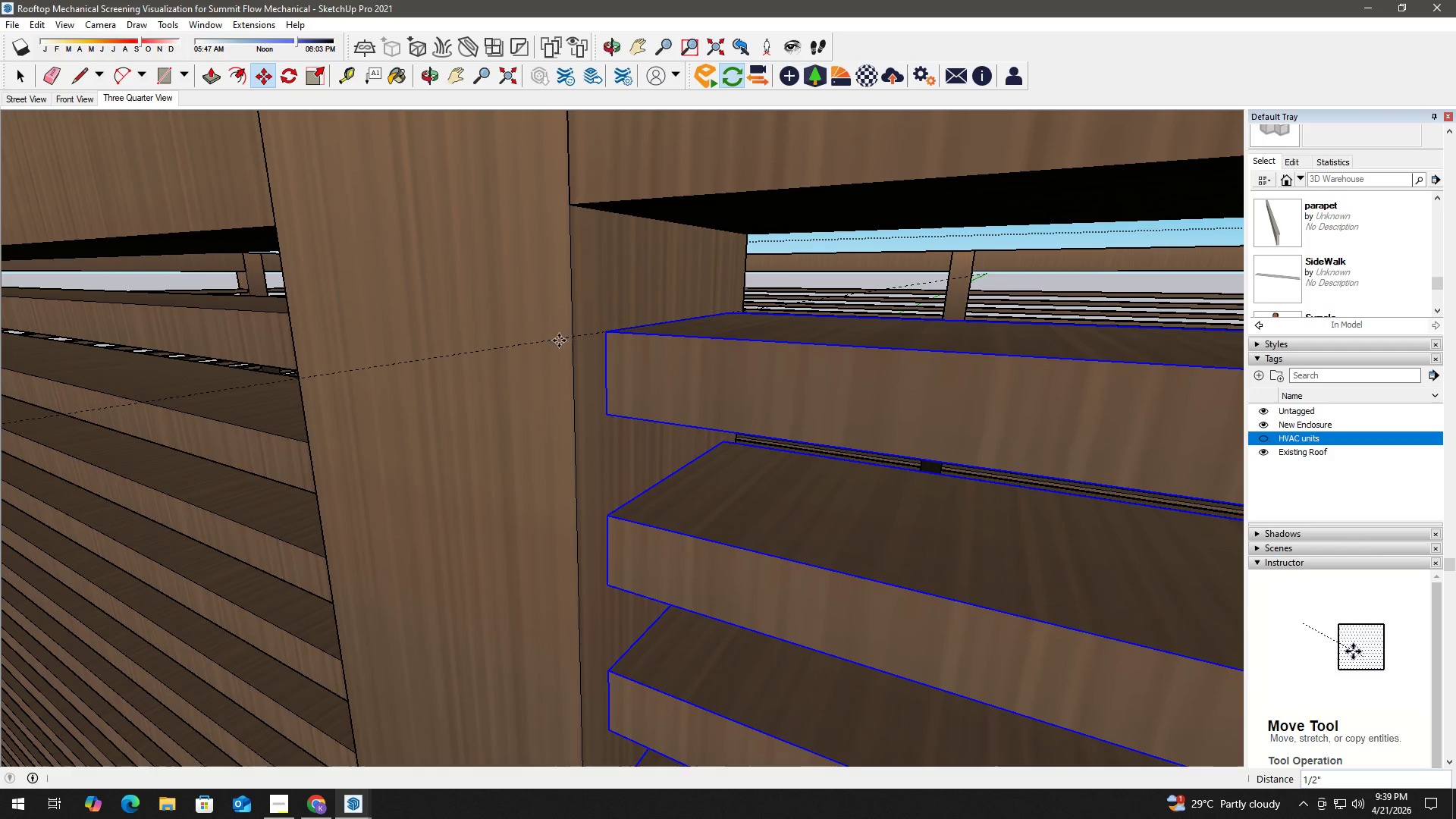 
key(E)
 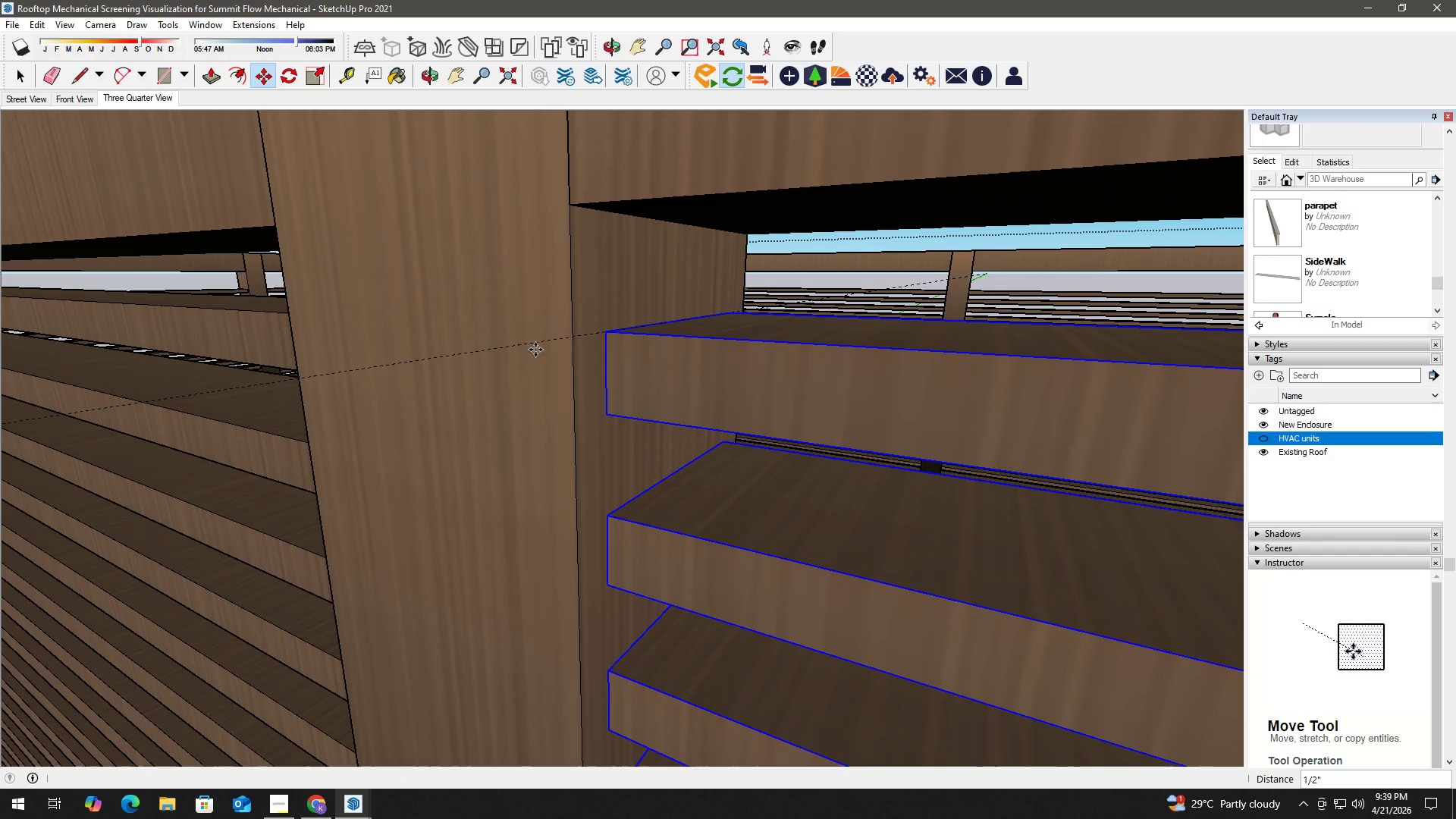 
left_click_drag(start_coordinate=[532, 350], to_coordinate=[527, 341])
 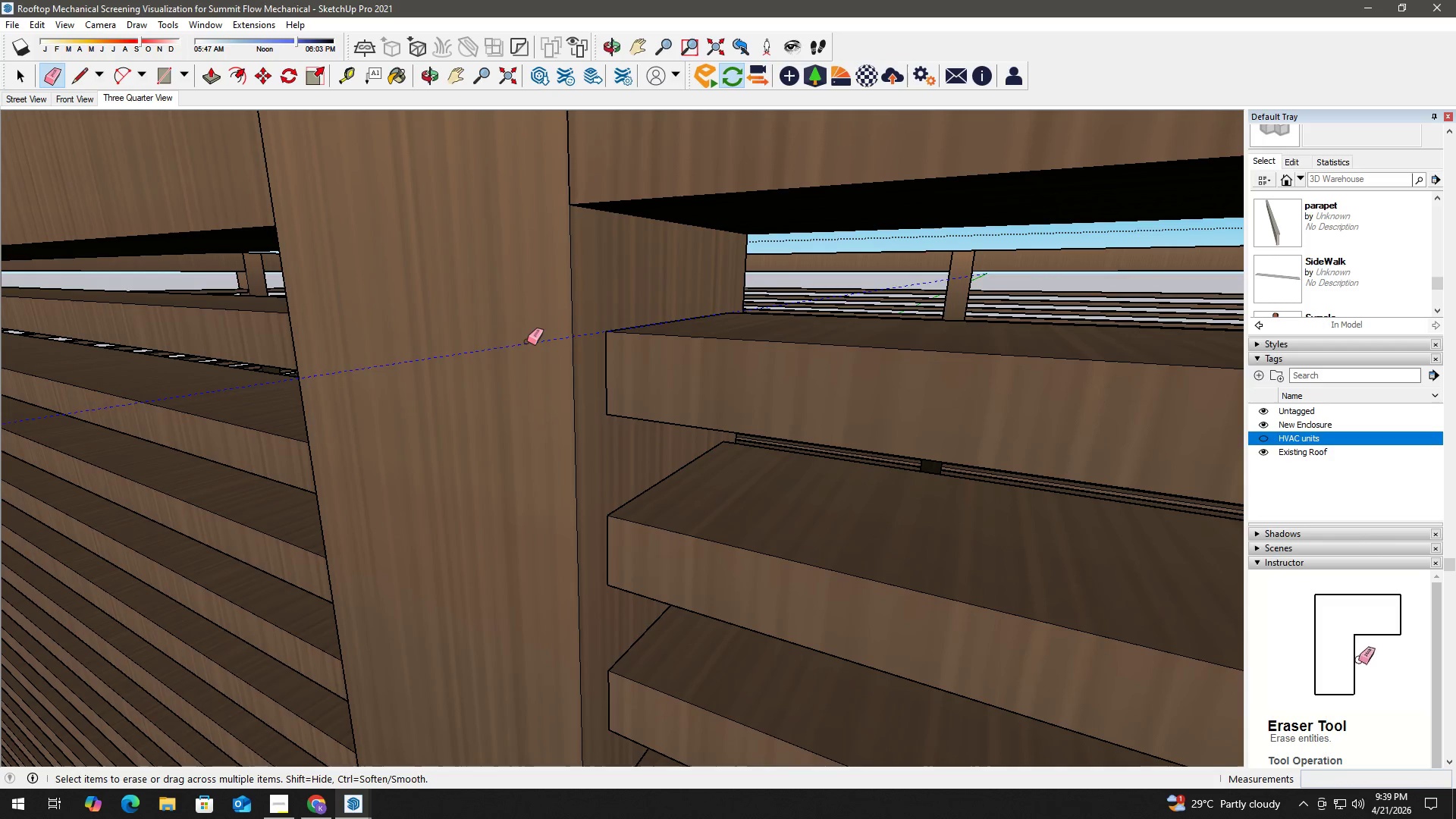 
key(Space)
 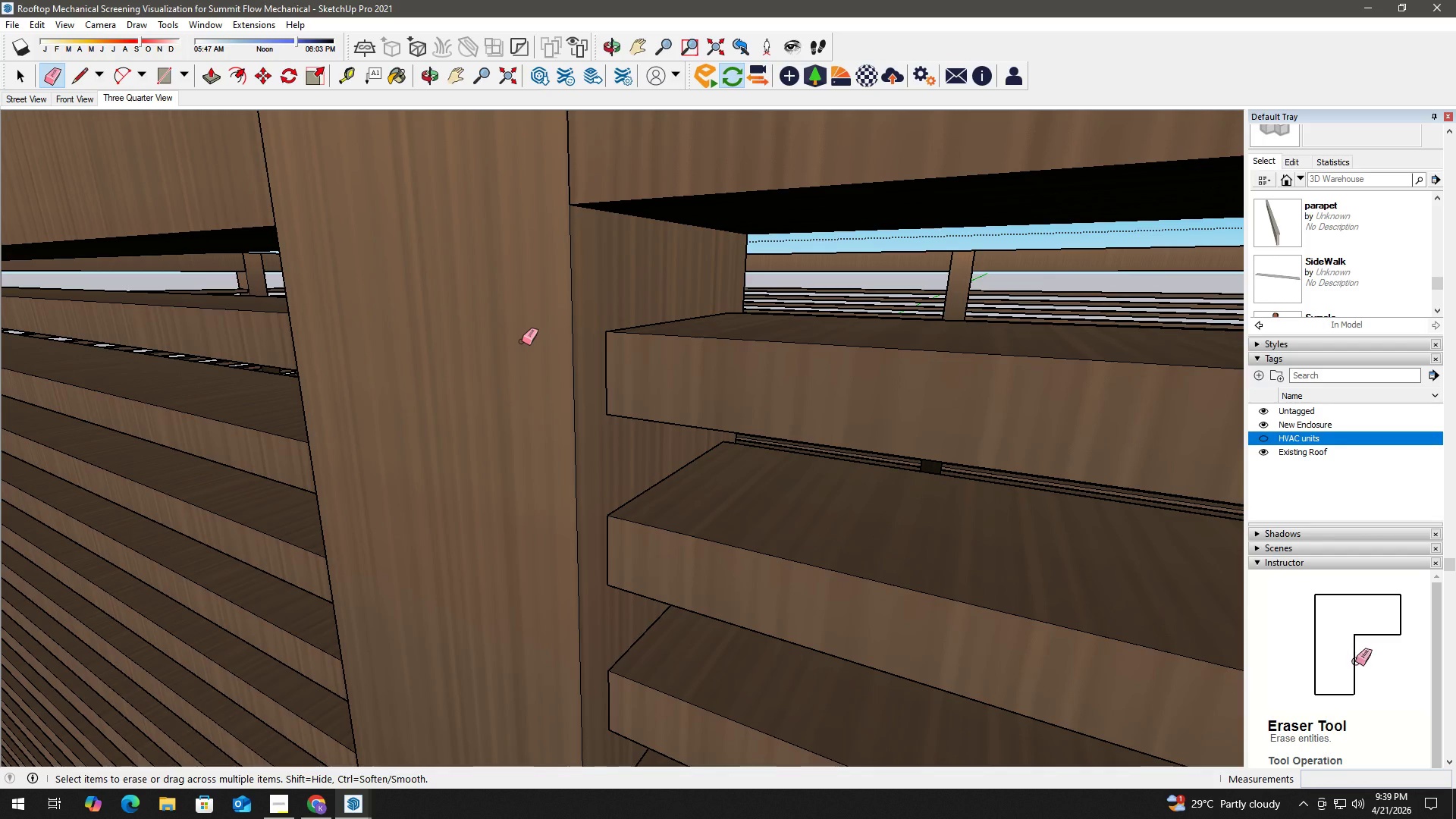 
scroll: coordinate [522, 341], scroll_direction: down, amount: 7.0
 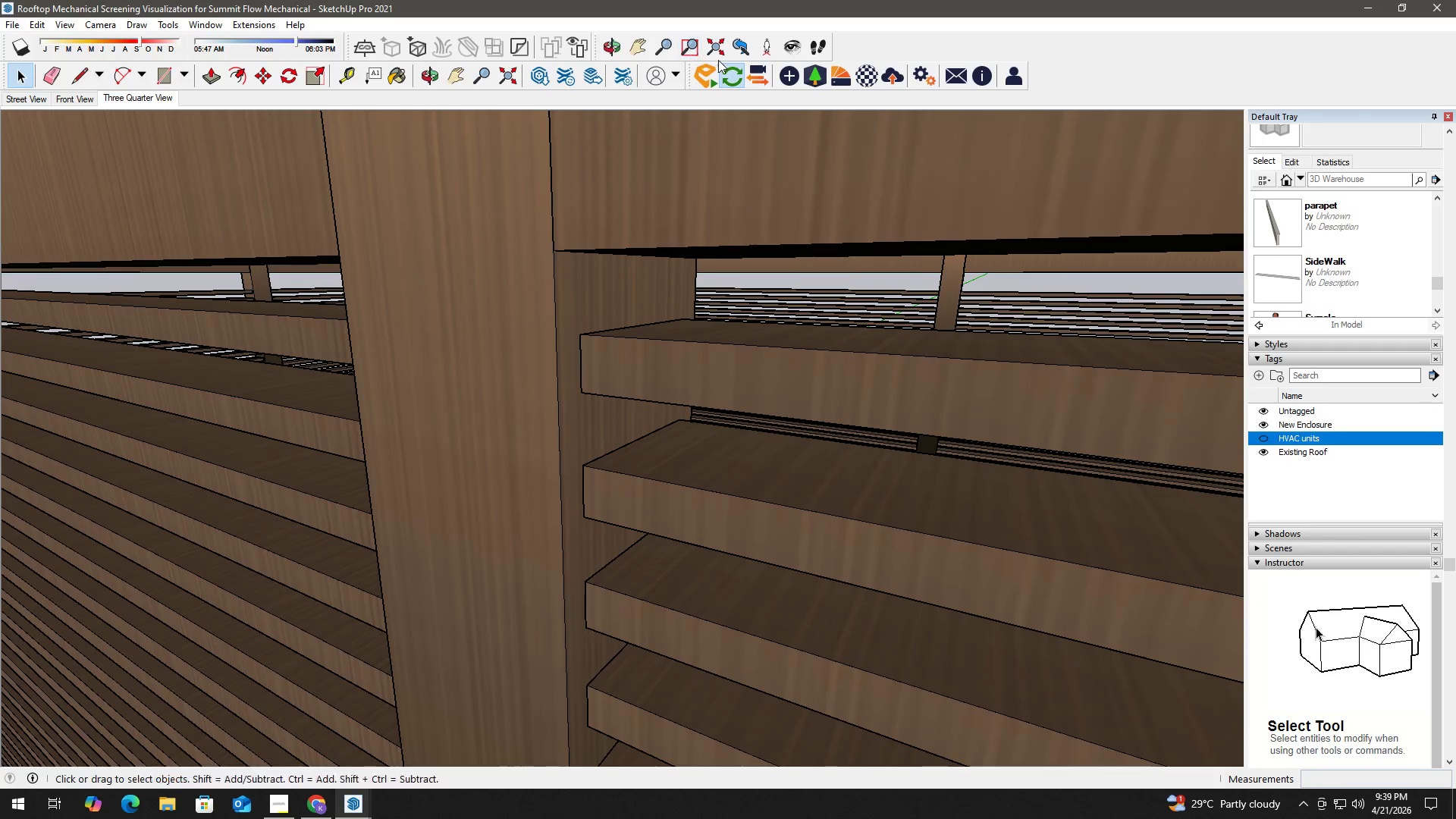 
left_click([715, 46])
 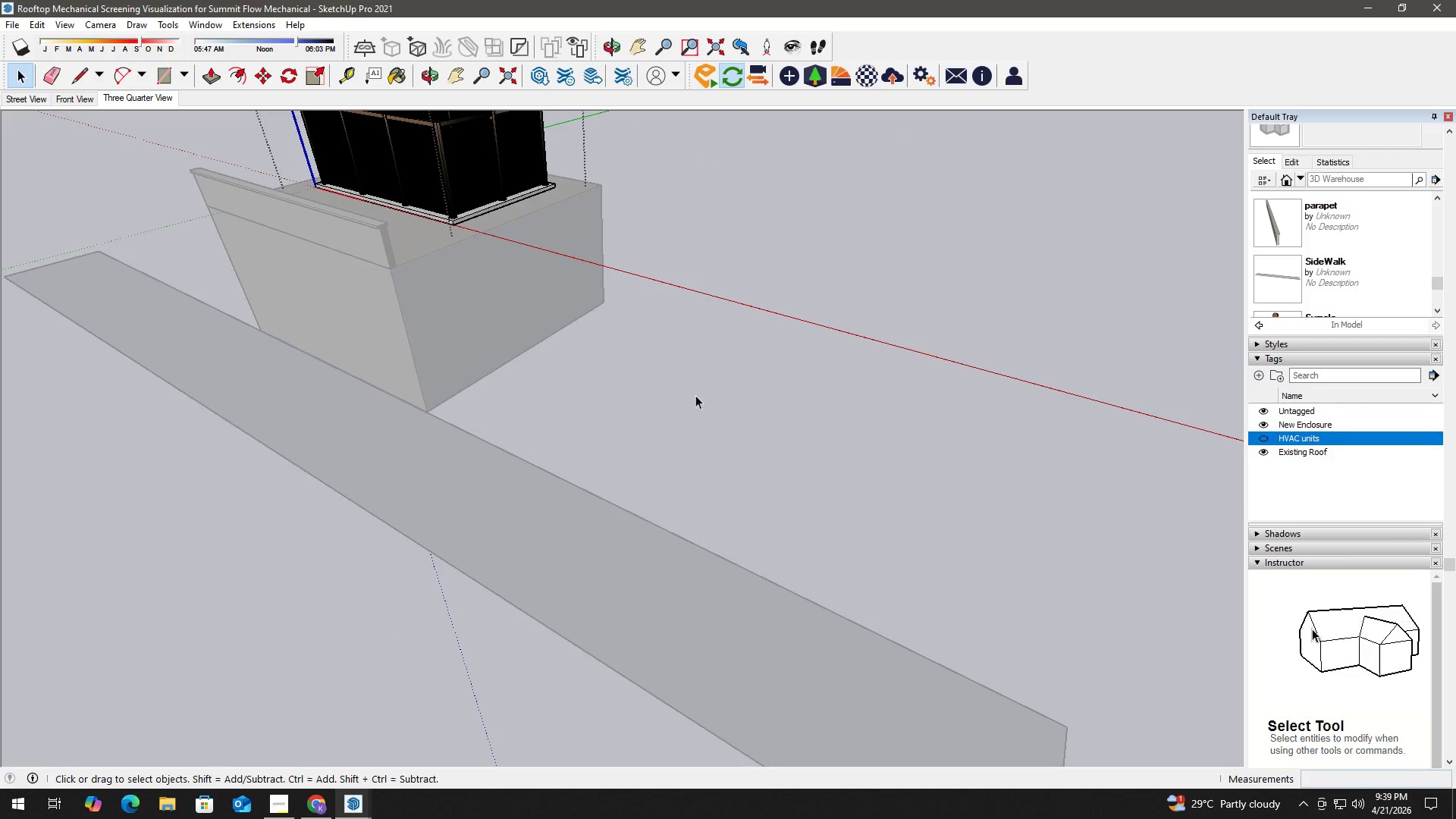 
key(Space)
 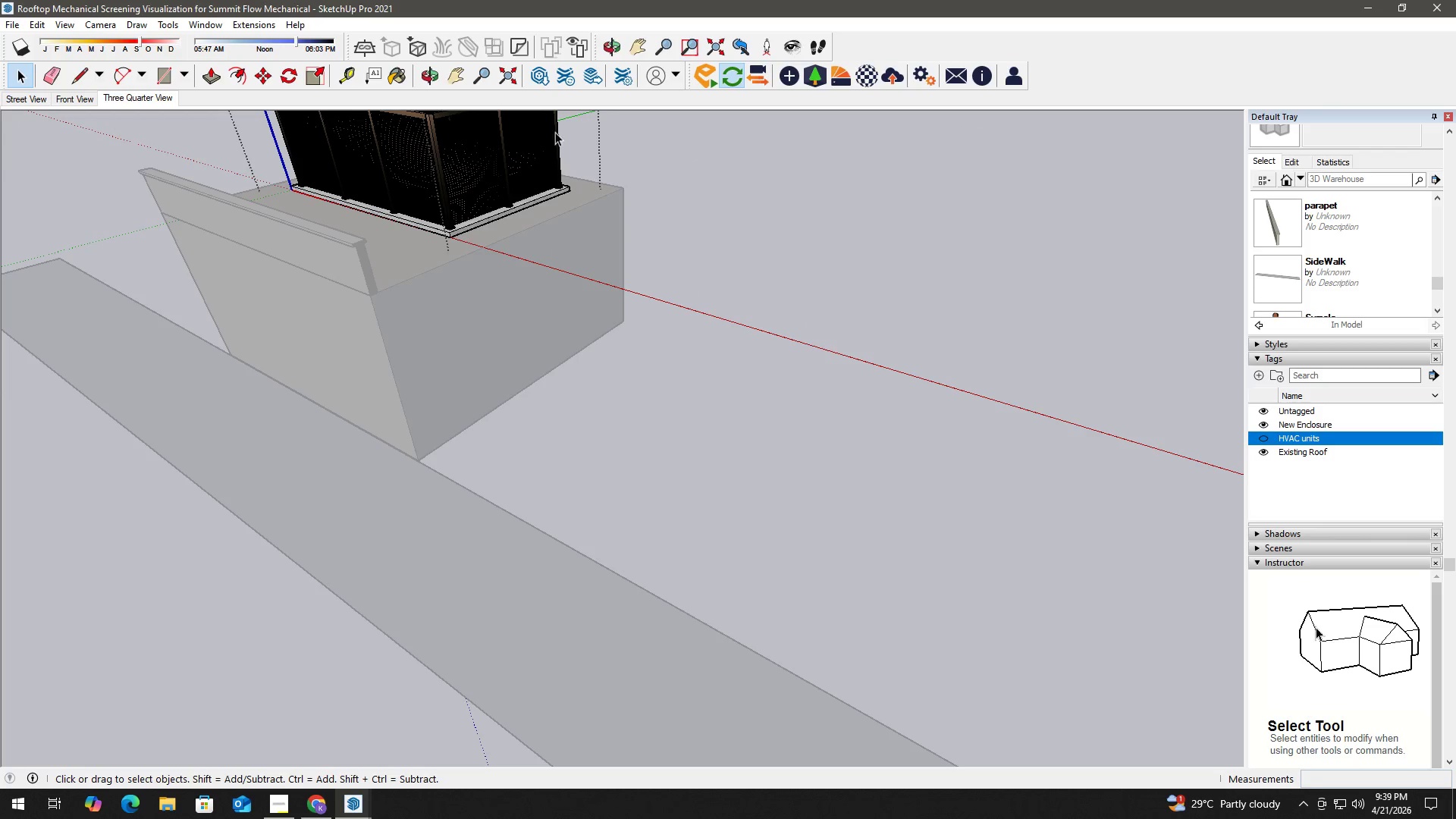 
left_click([666, 164])
 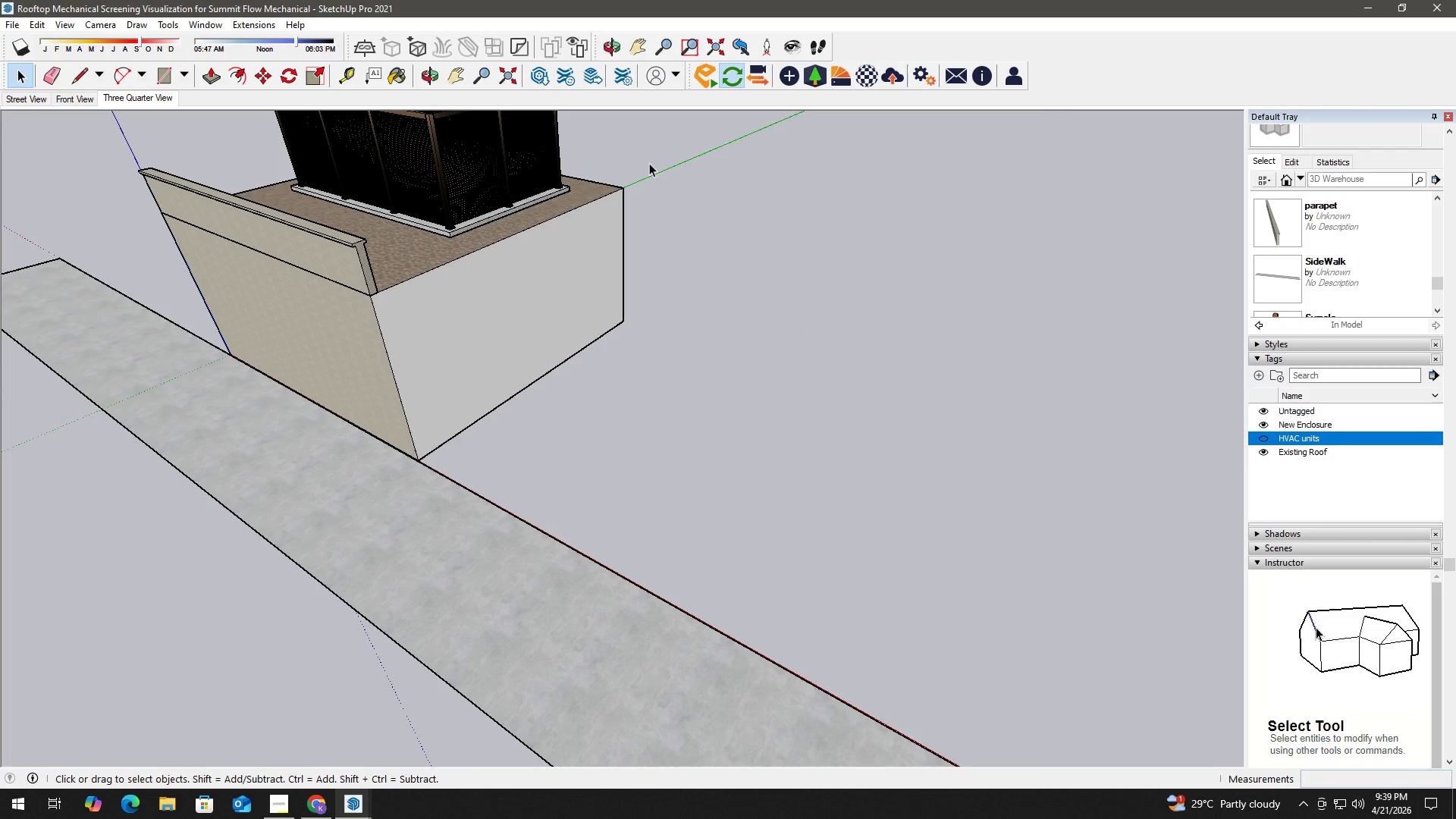 
scroll: coordinate [469, 152], scroll_direction: up, amount: 2.0
 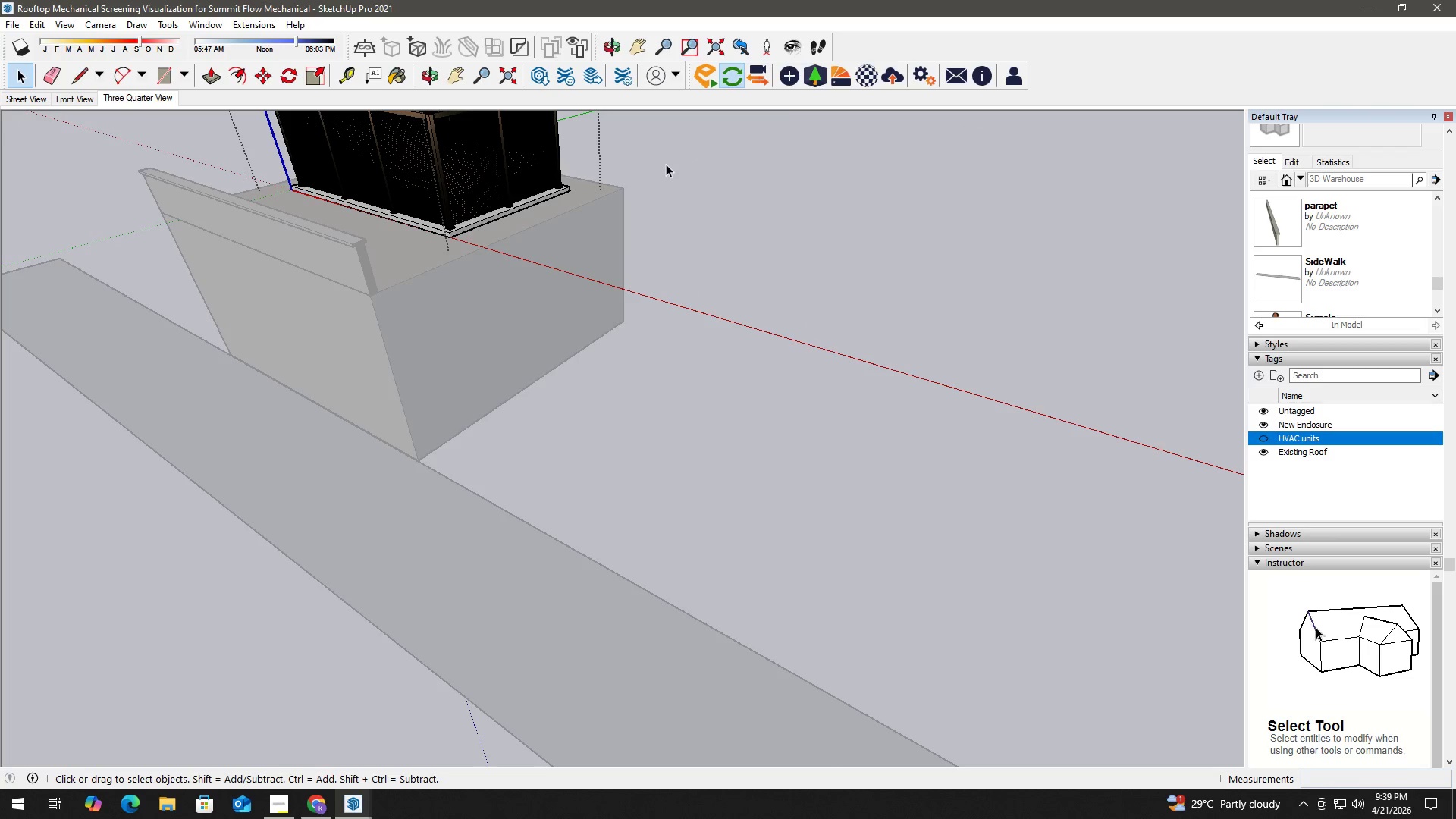 
key(Escape)
 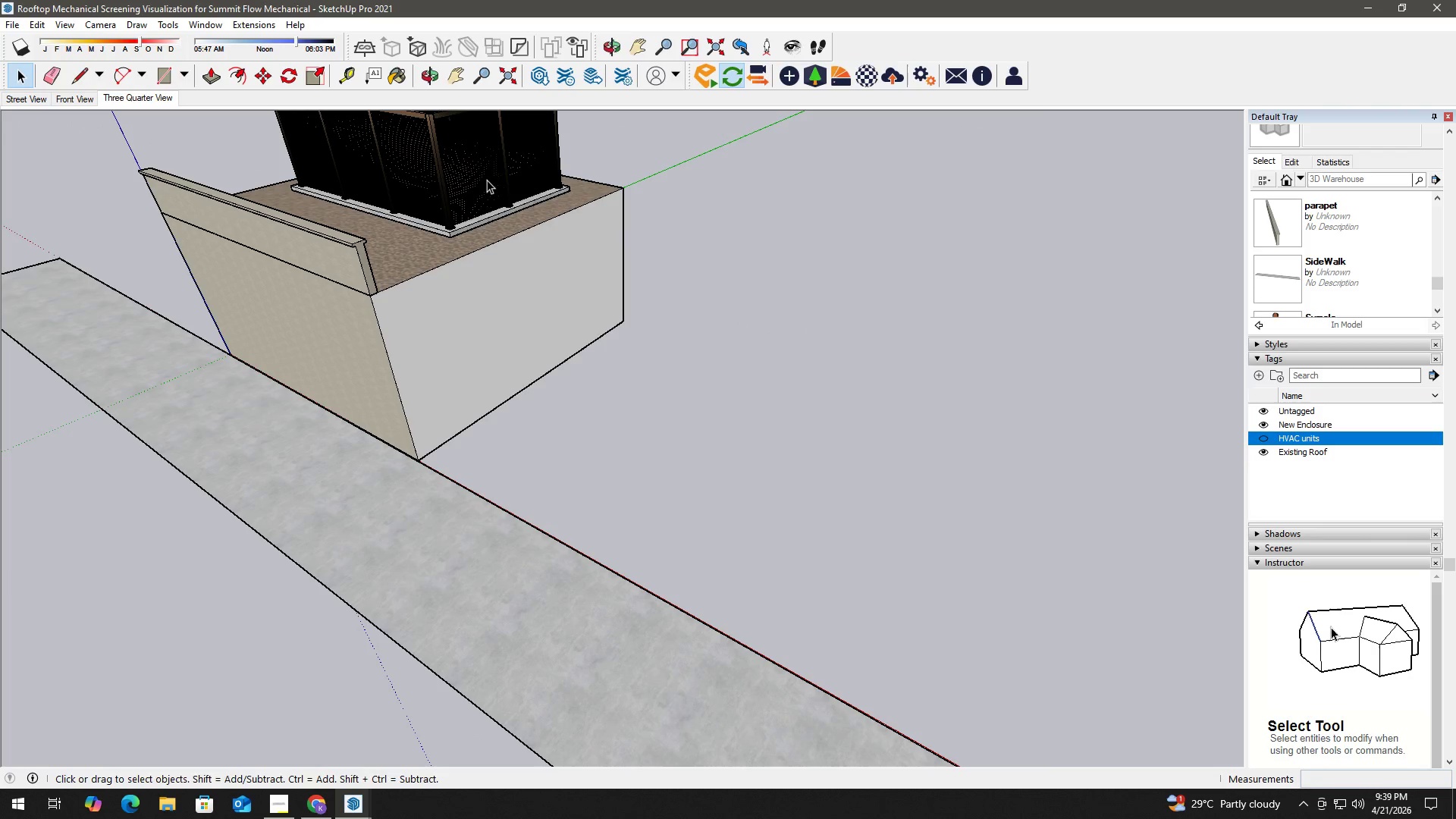 
key(H)
 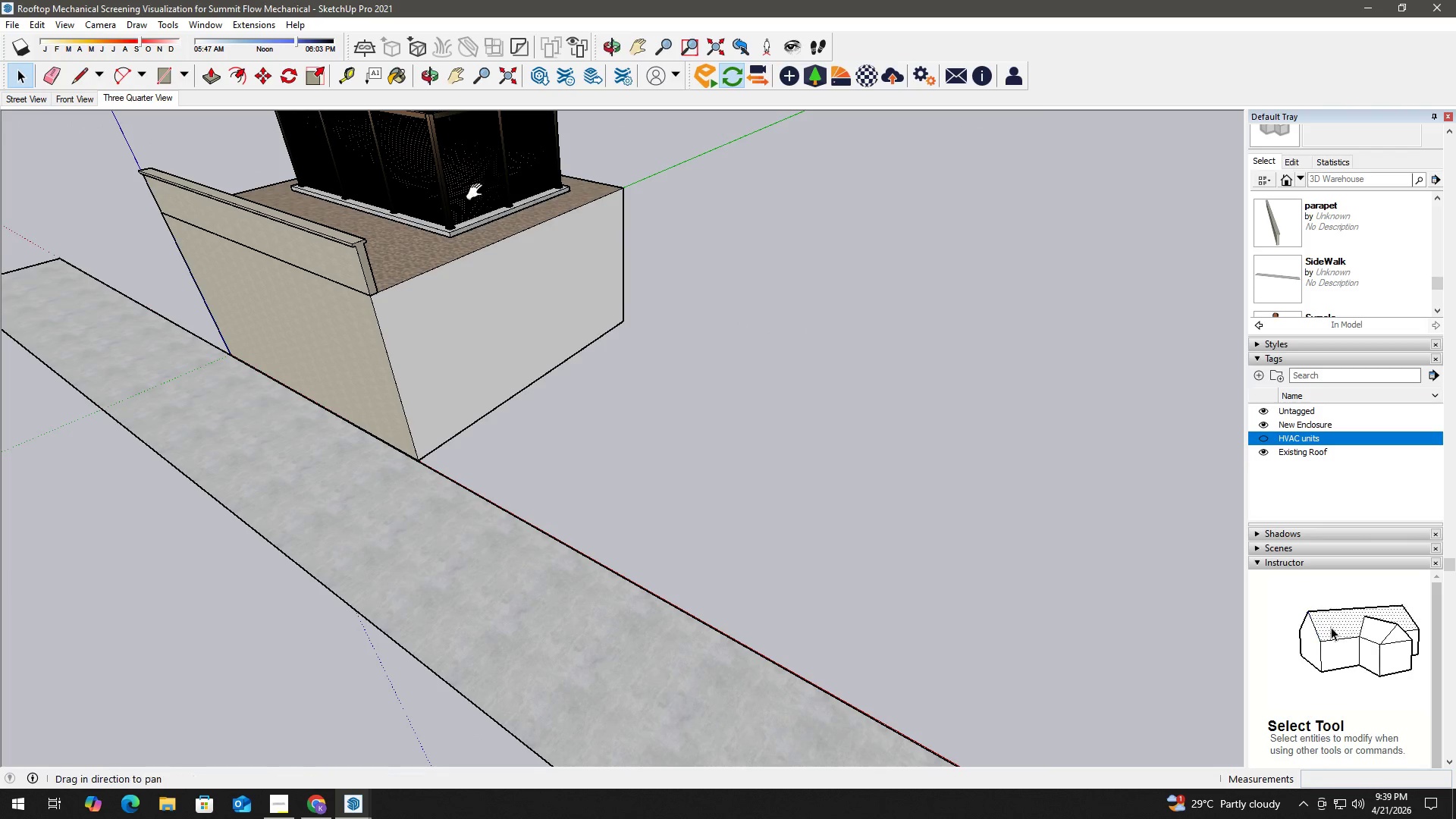 
left_click_drag(start_coordinate=[477, 196], to_coordinate=[604, 412])
 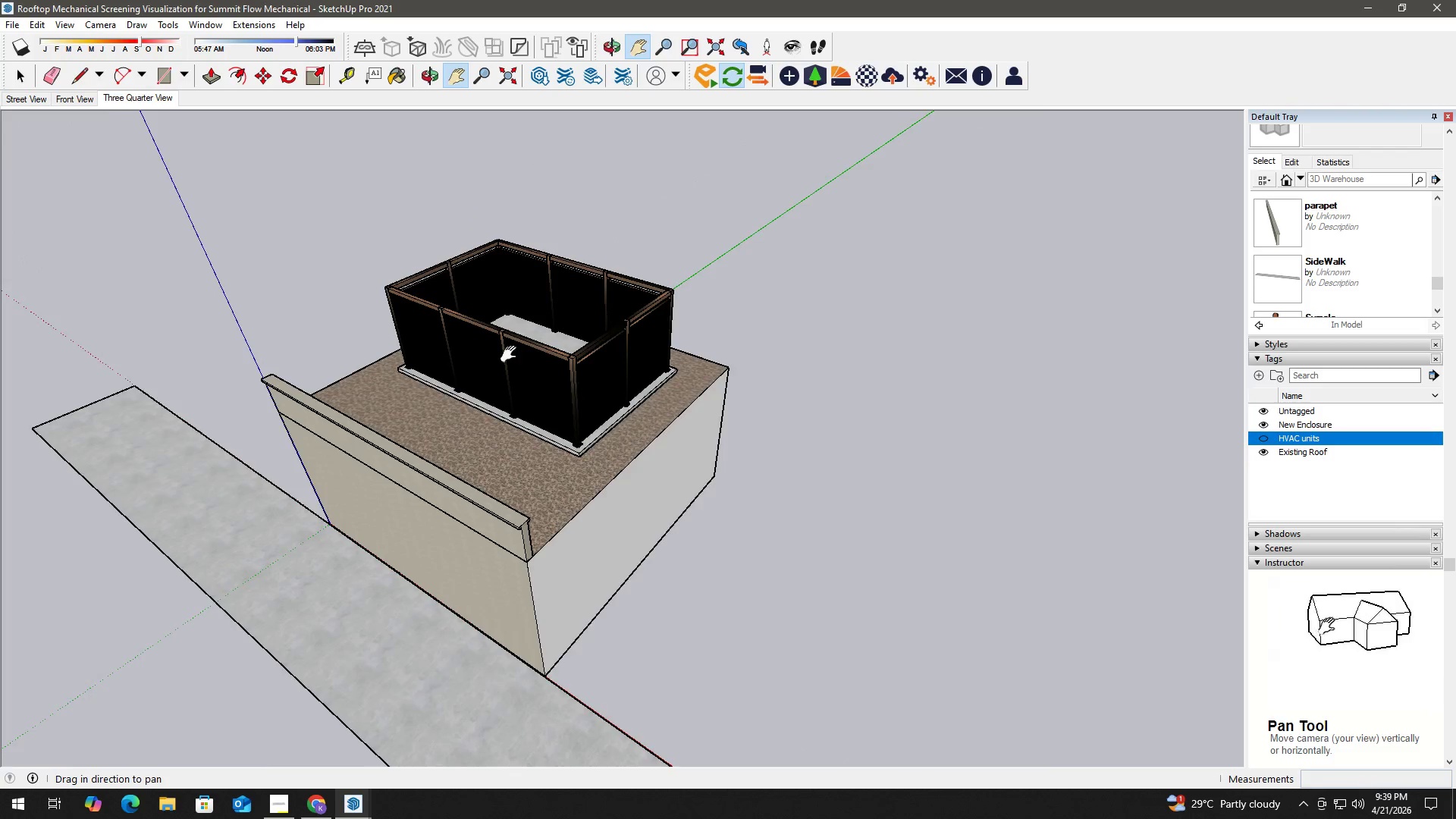 
scroll: coordinate [673, 259], scroll_direction: up, amount: 14.0
 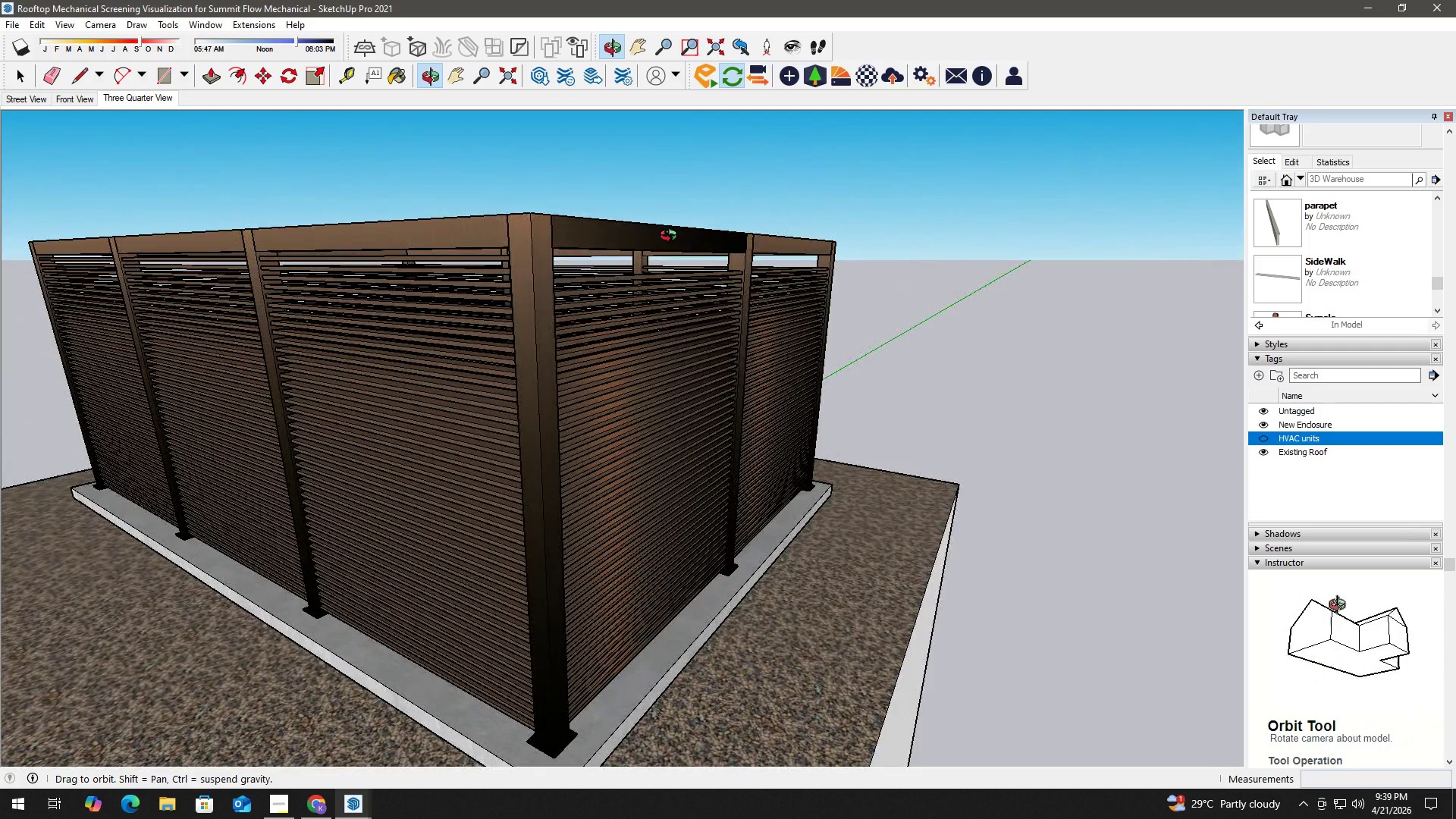 
scroll: coordinate [642, 245], scroll_direction: down, amount: 1.0
 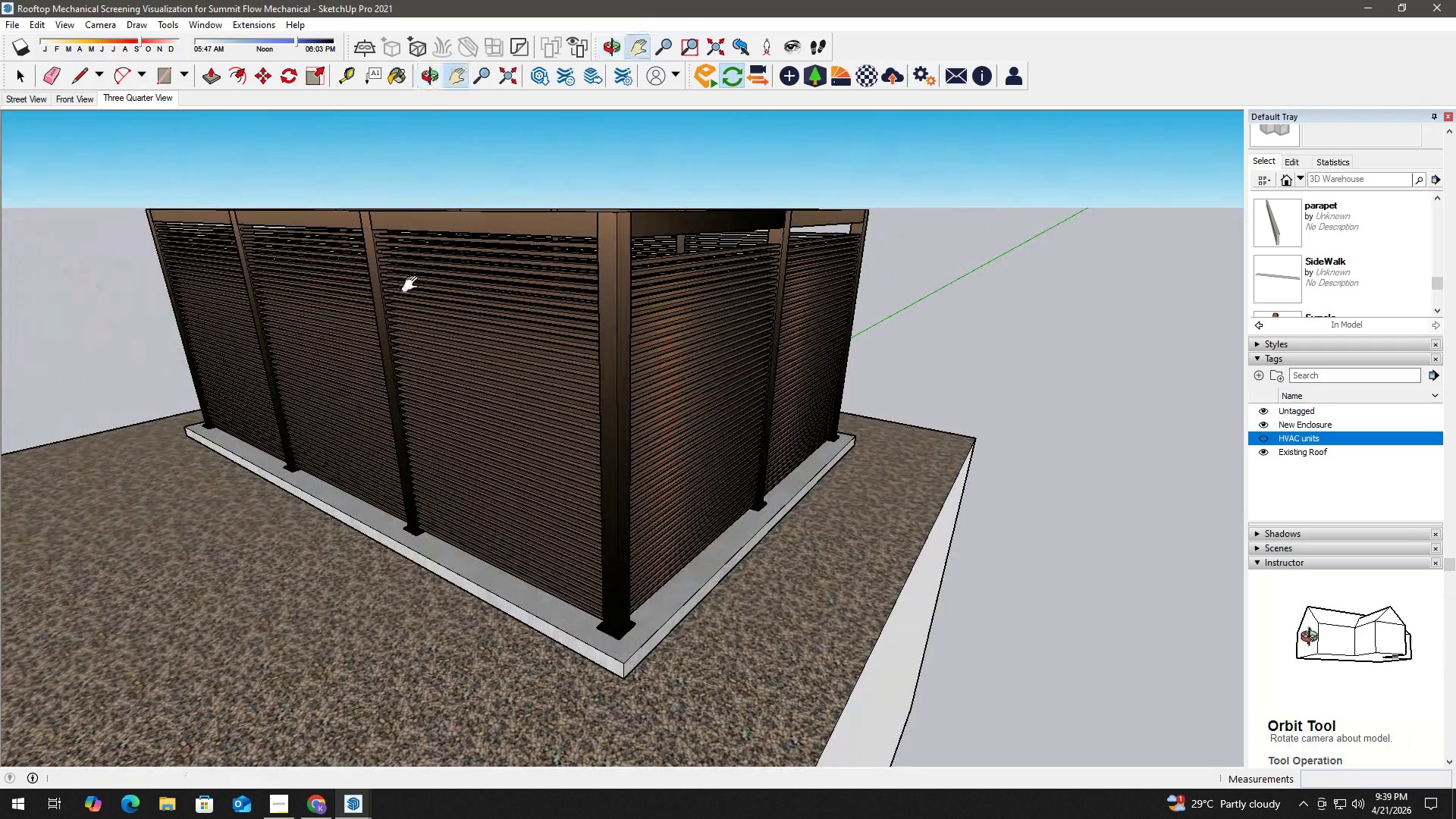 
key(Space)
 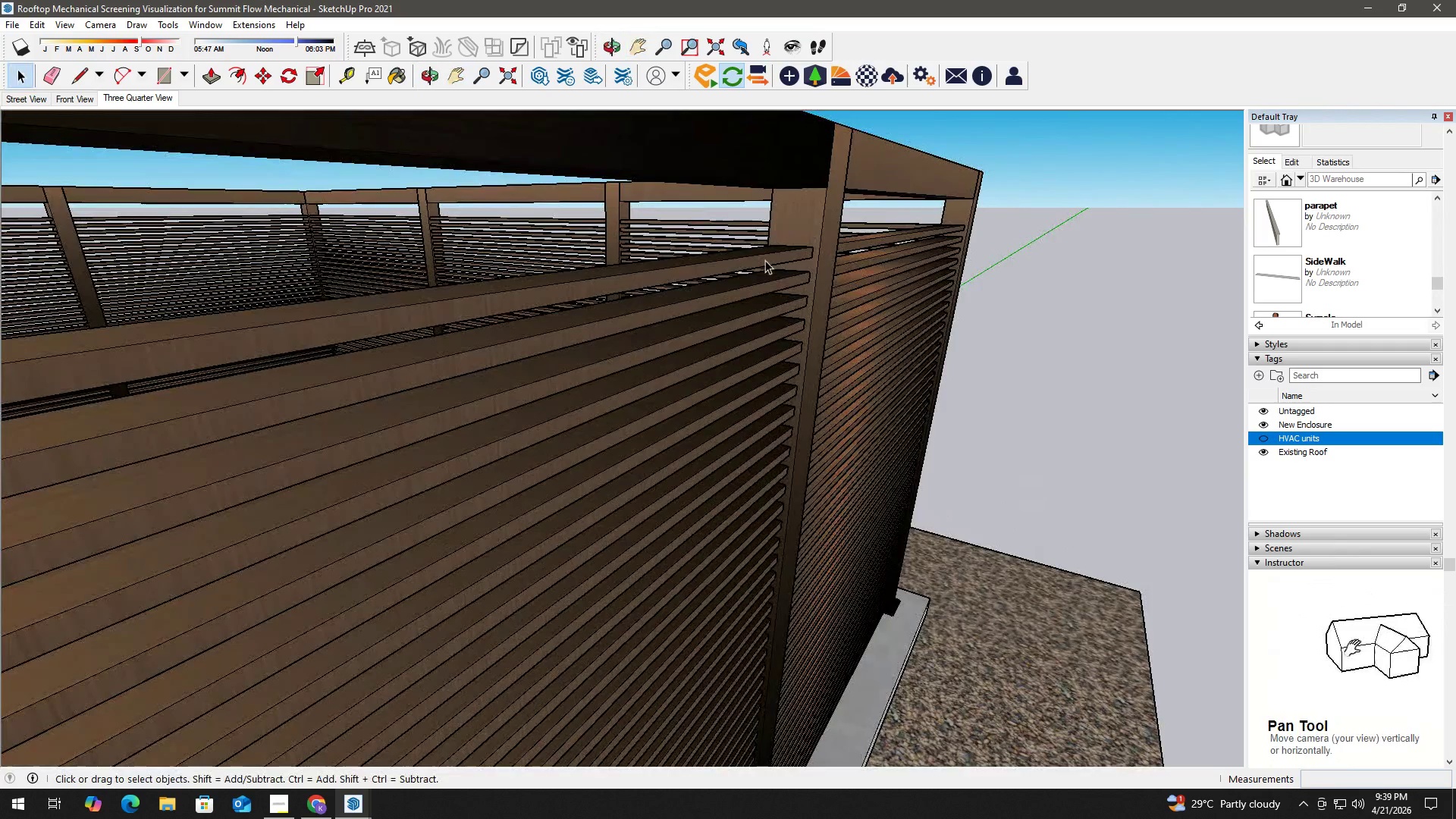 
left_click([765, 260])
 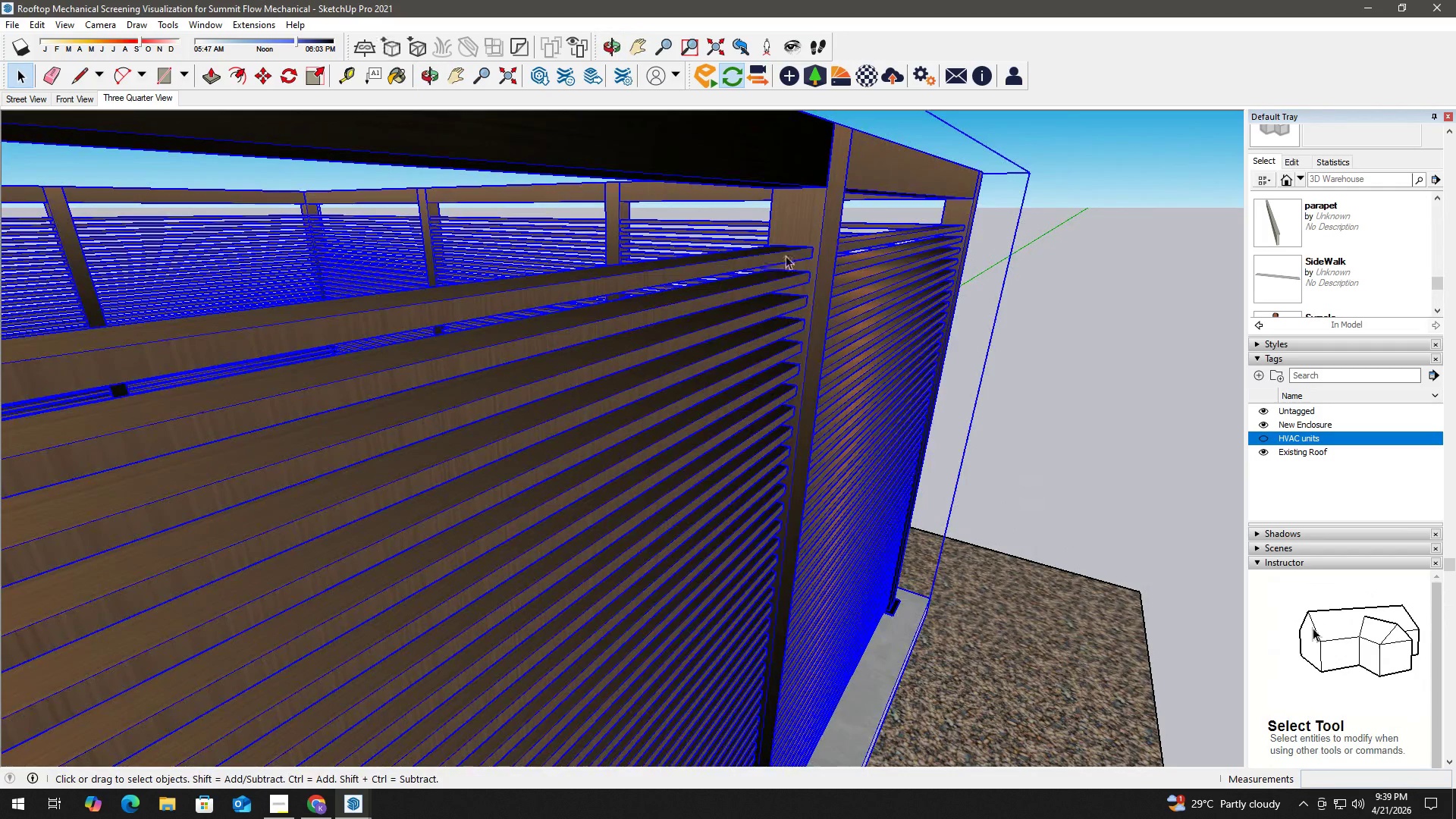 
scroll: coordinate [784, 238], scroll_direction: up, amount: 14.0
 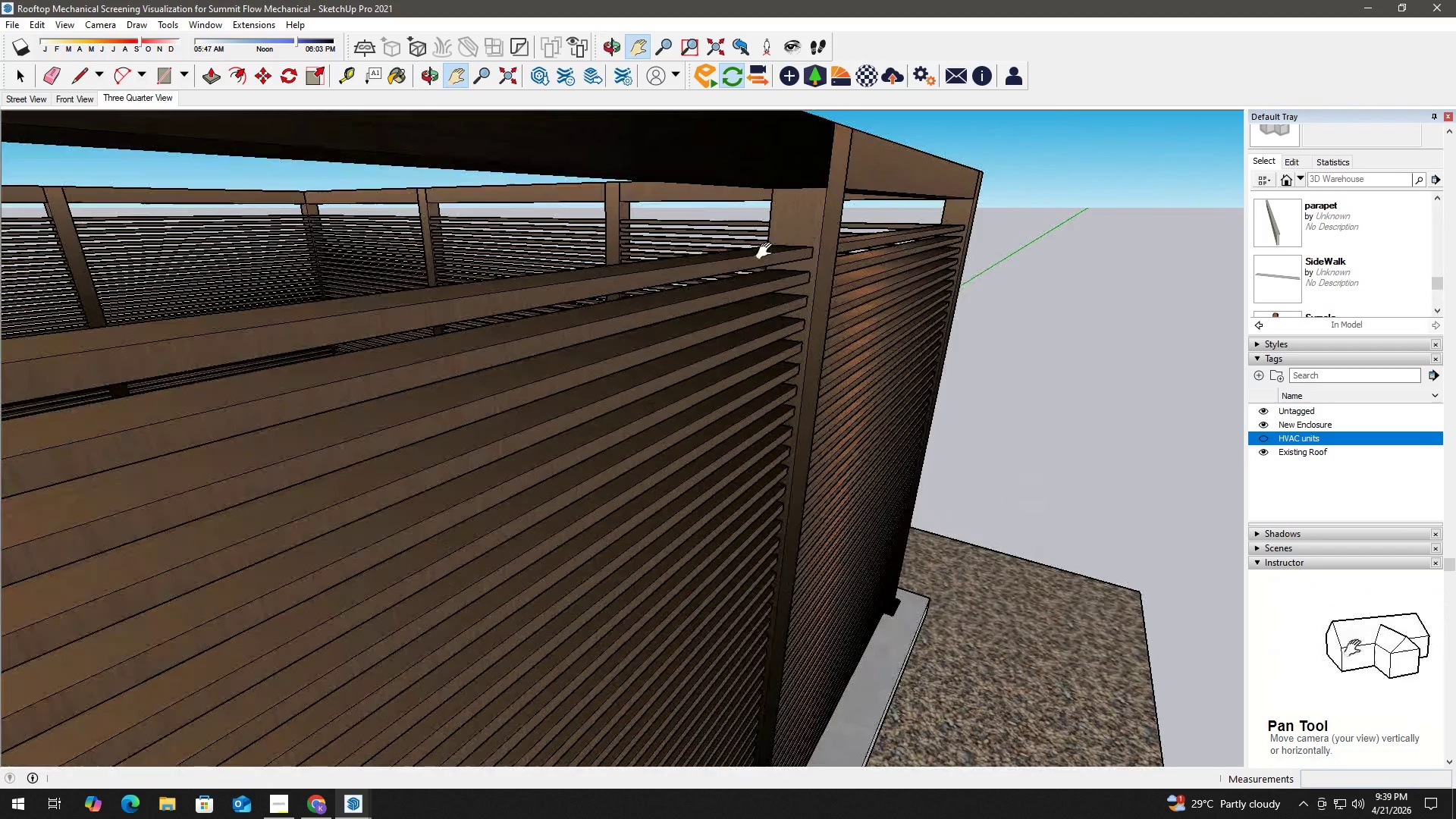 
hold_key(key=ControlLeft, duration=0.33)
 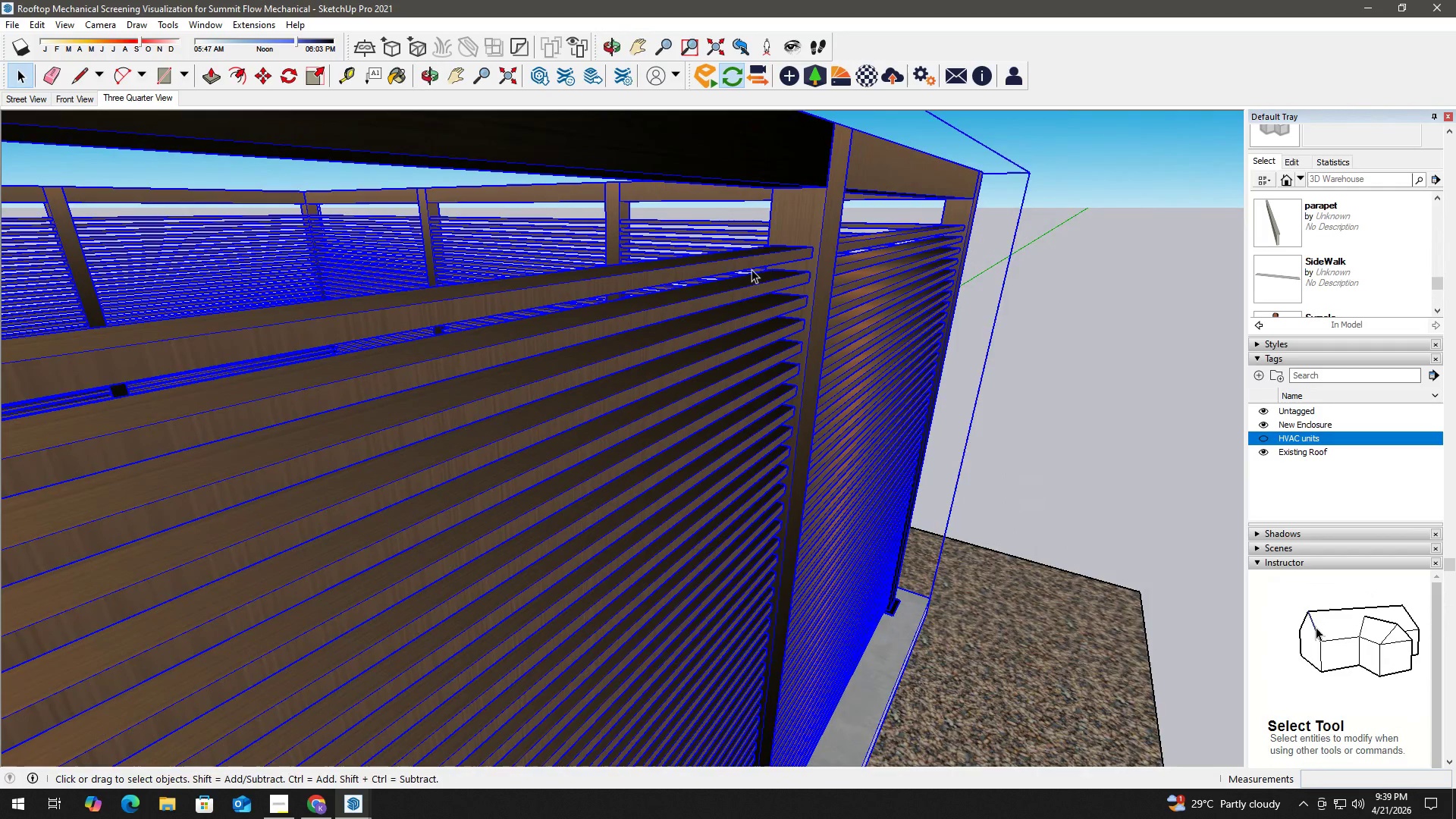 
double_click([752, 269])
 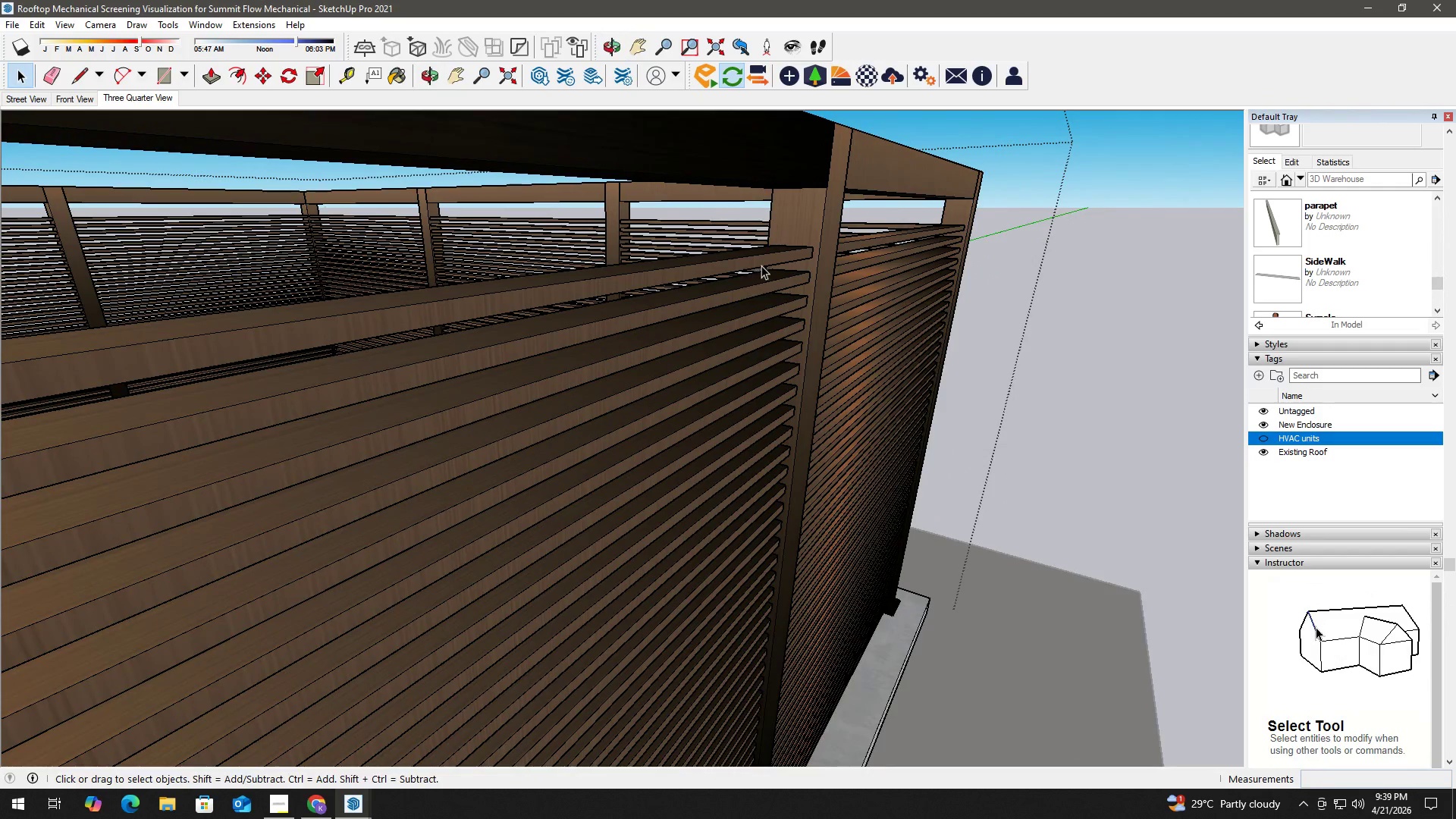 
hold_key(key=ControlLeft, duration=0.84)
triple_click([846, 240])
 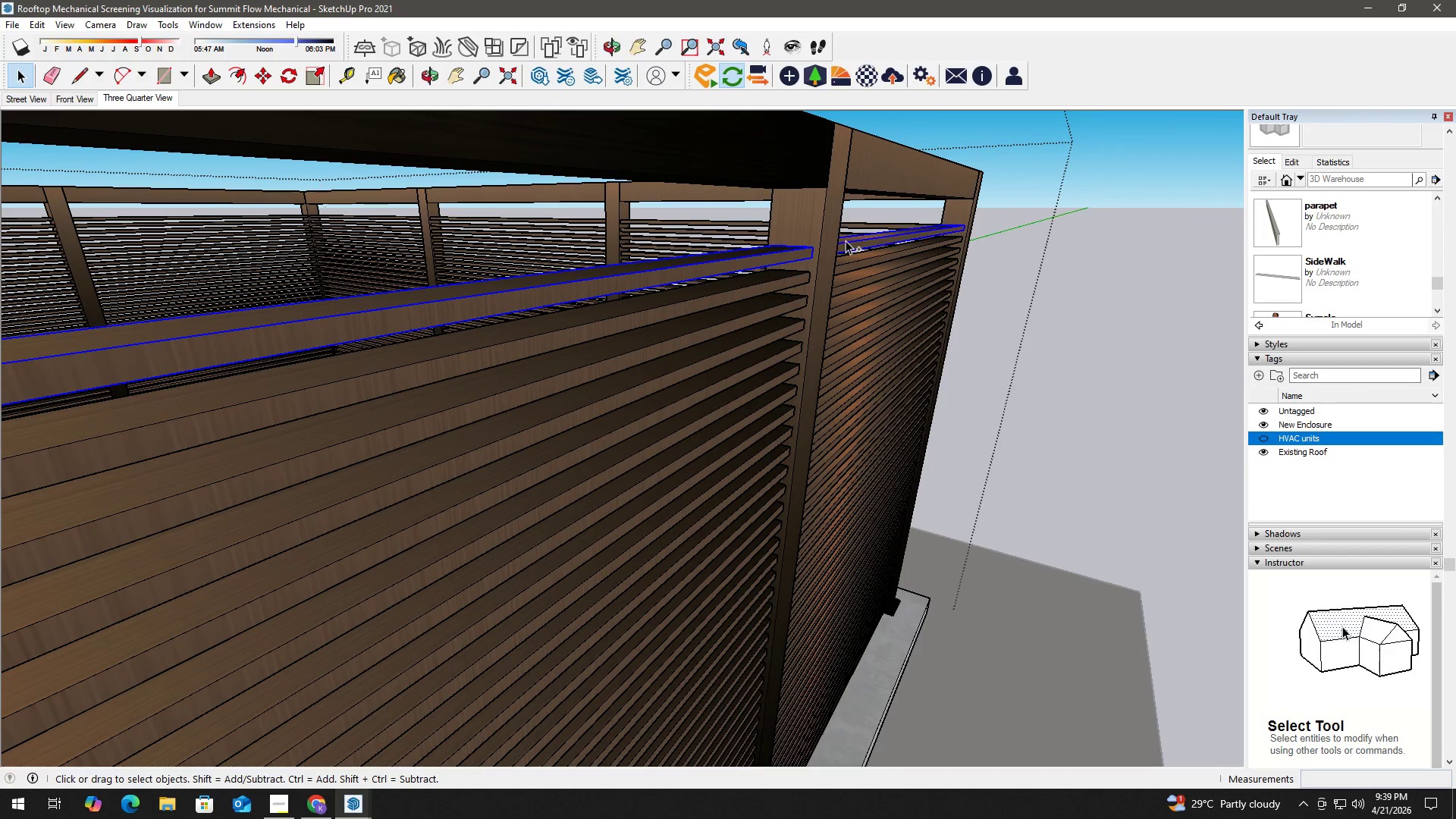 
hold_key(key=ControlLeft, duration=2.88)
scroll: coordinate [788, 276], scroll_direction: up, amount: 3.0
 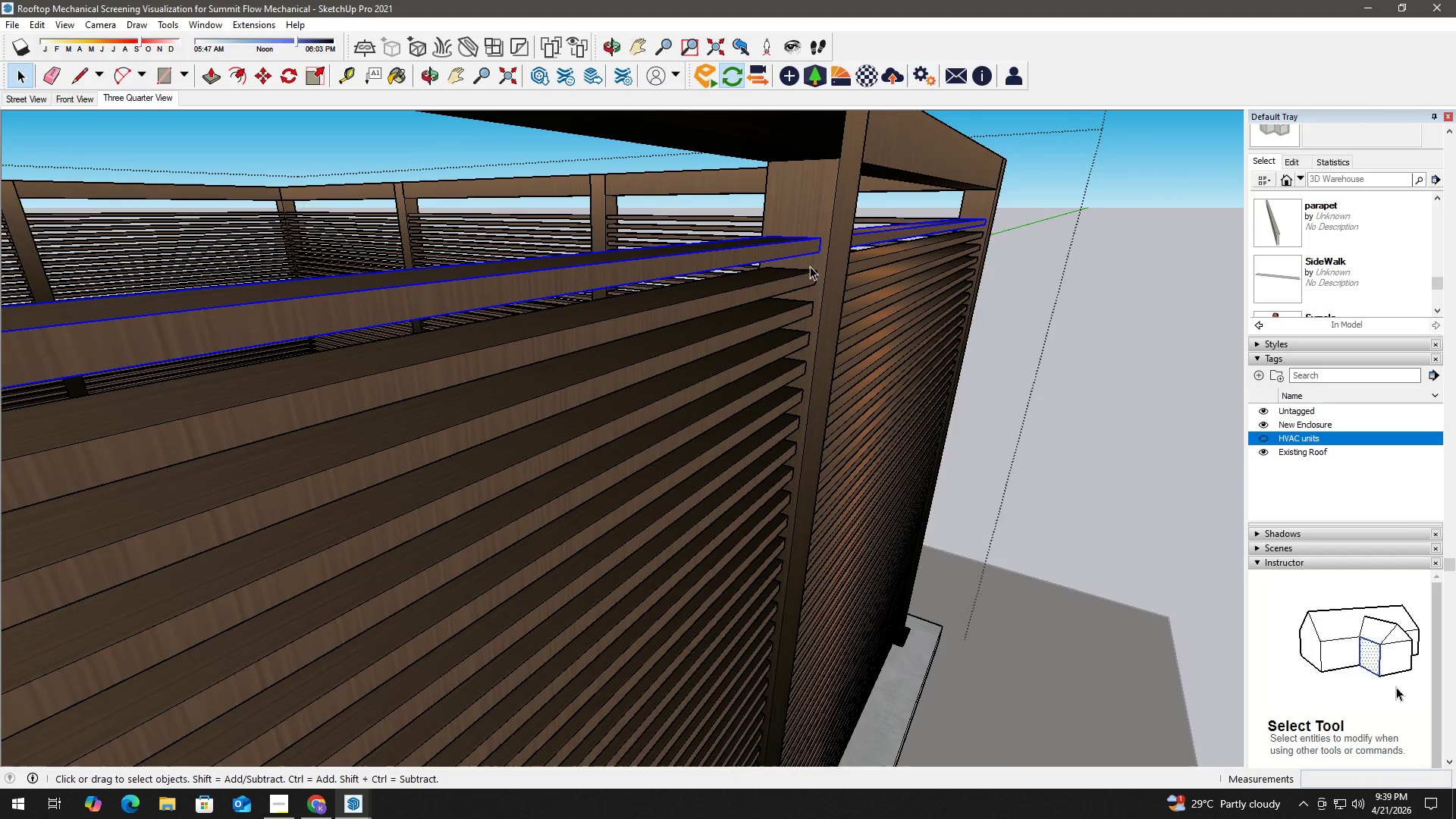 
key(M)
 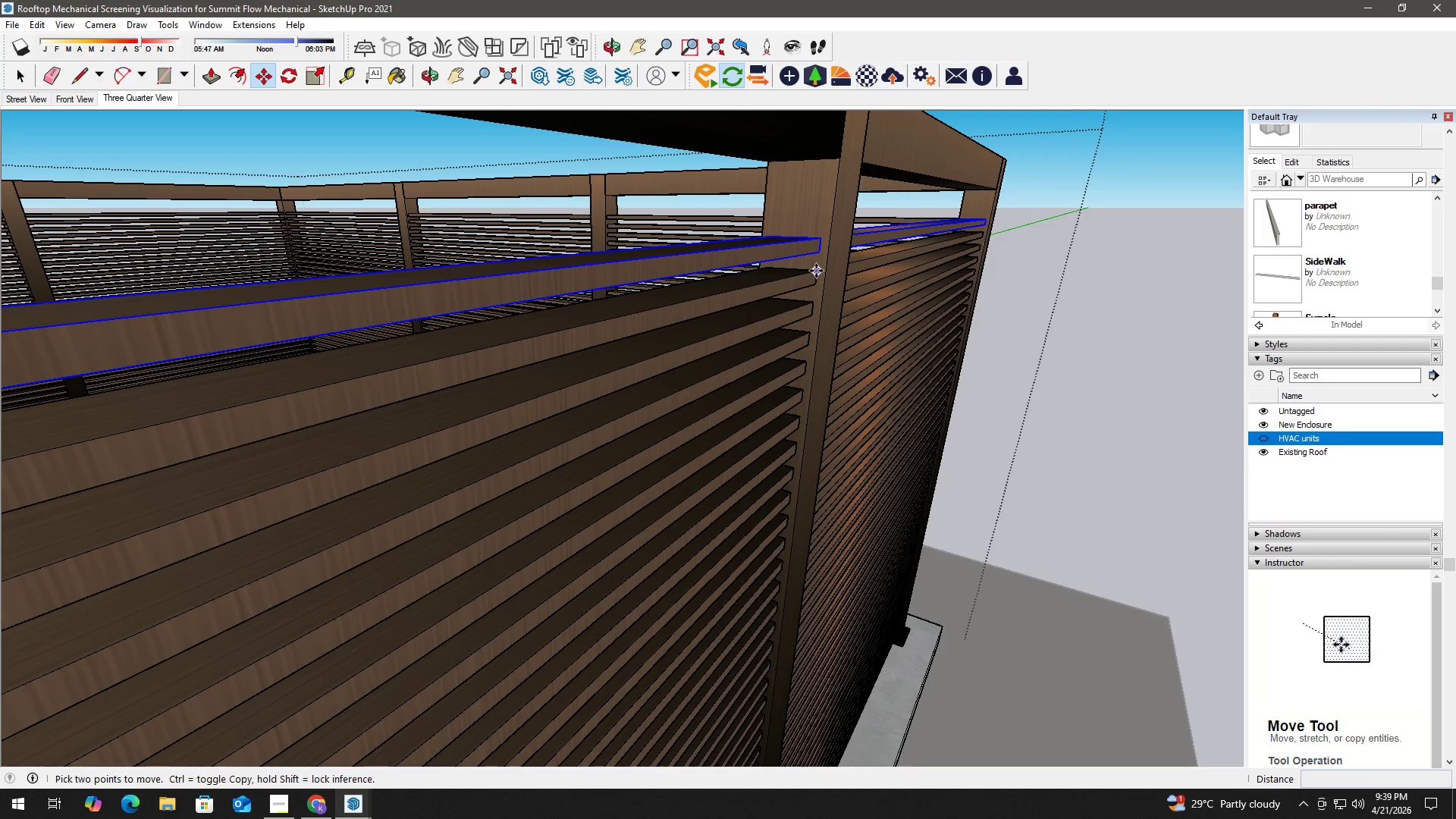 
left_click([816, 271])
 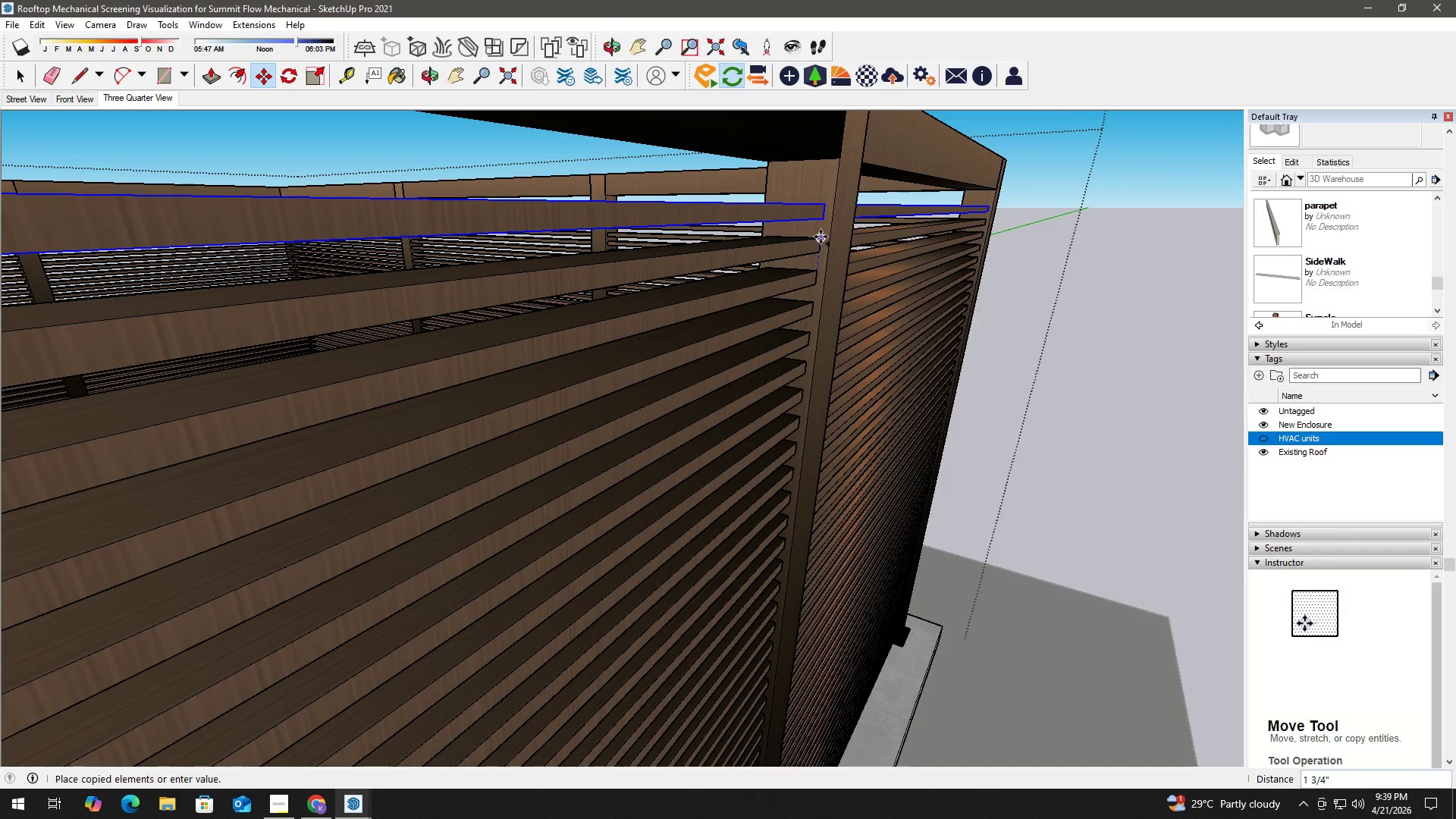 
left_click([821, 237])
 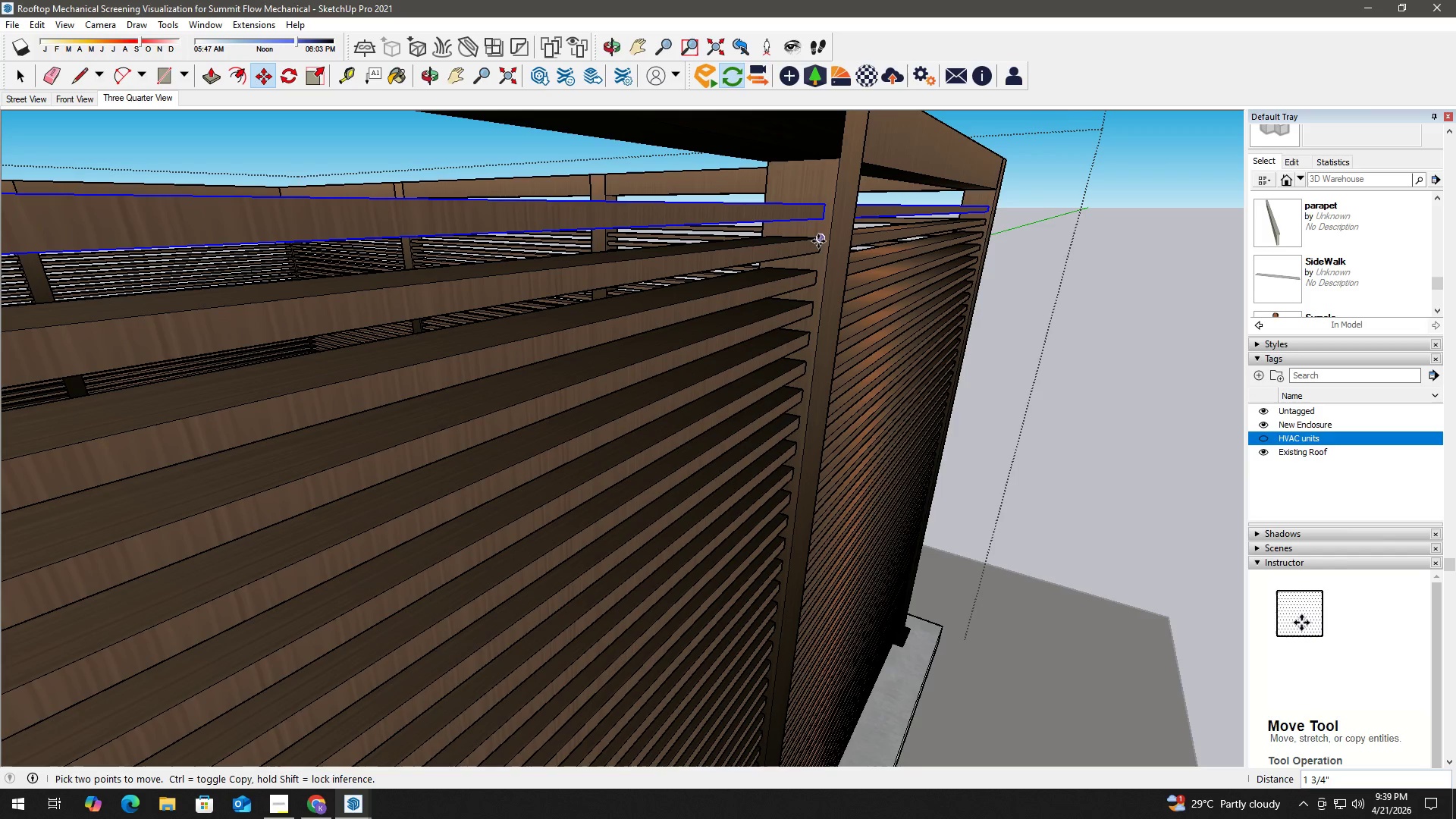 
left_click([818, 241])
 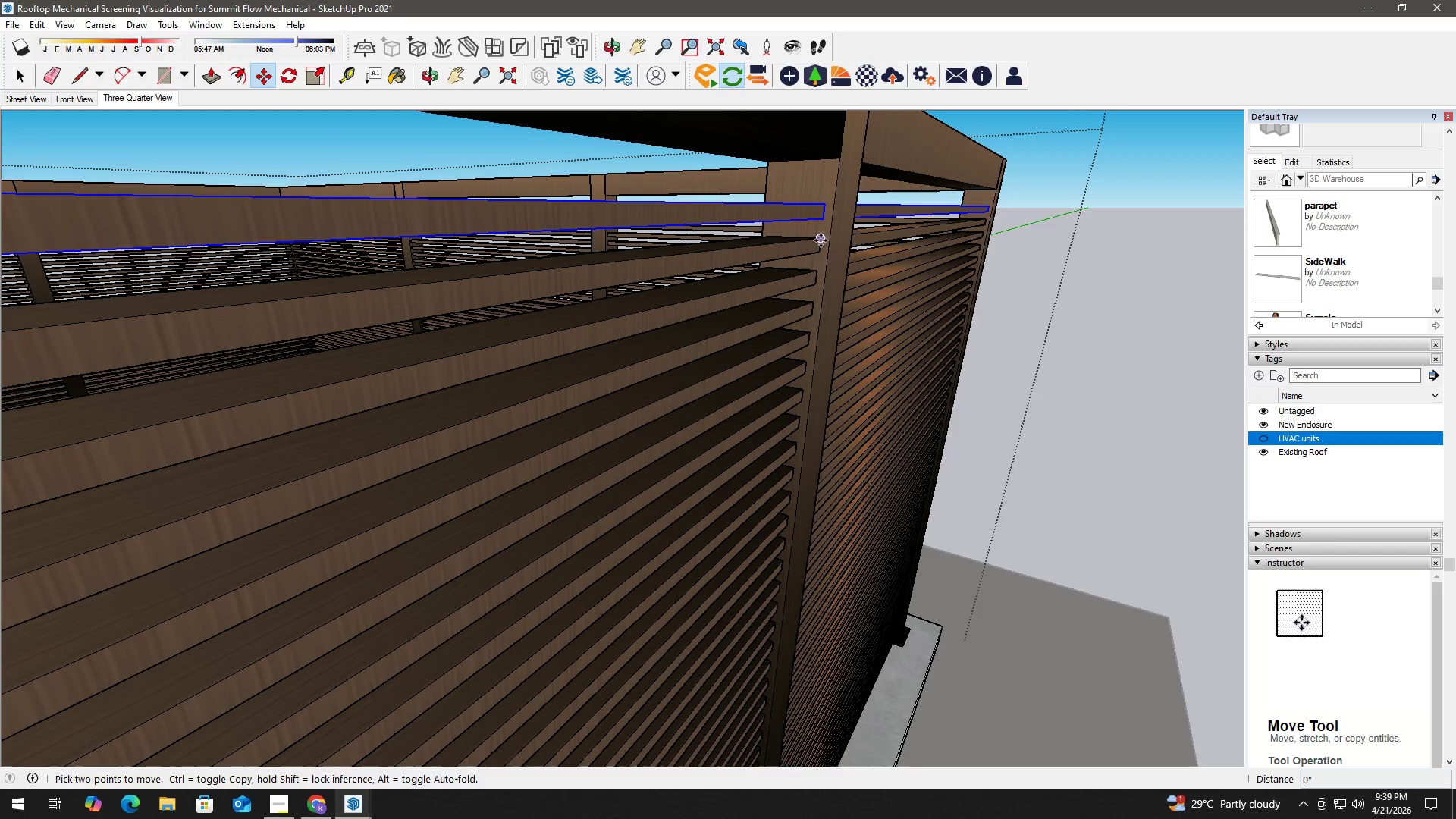 
key(Control+ControlLeft)
 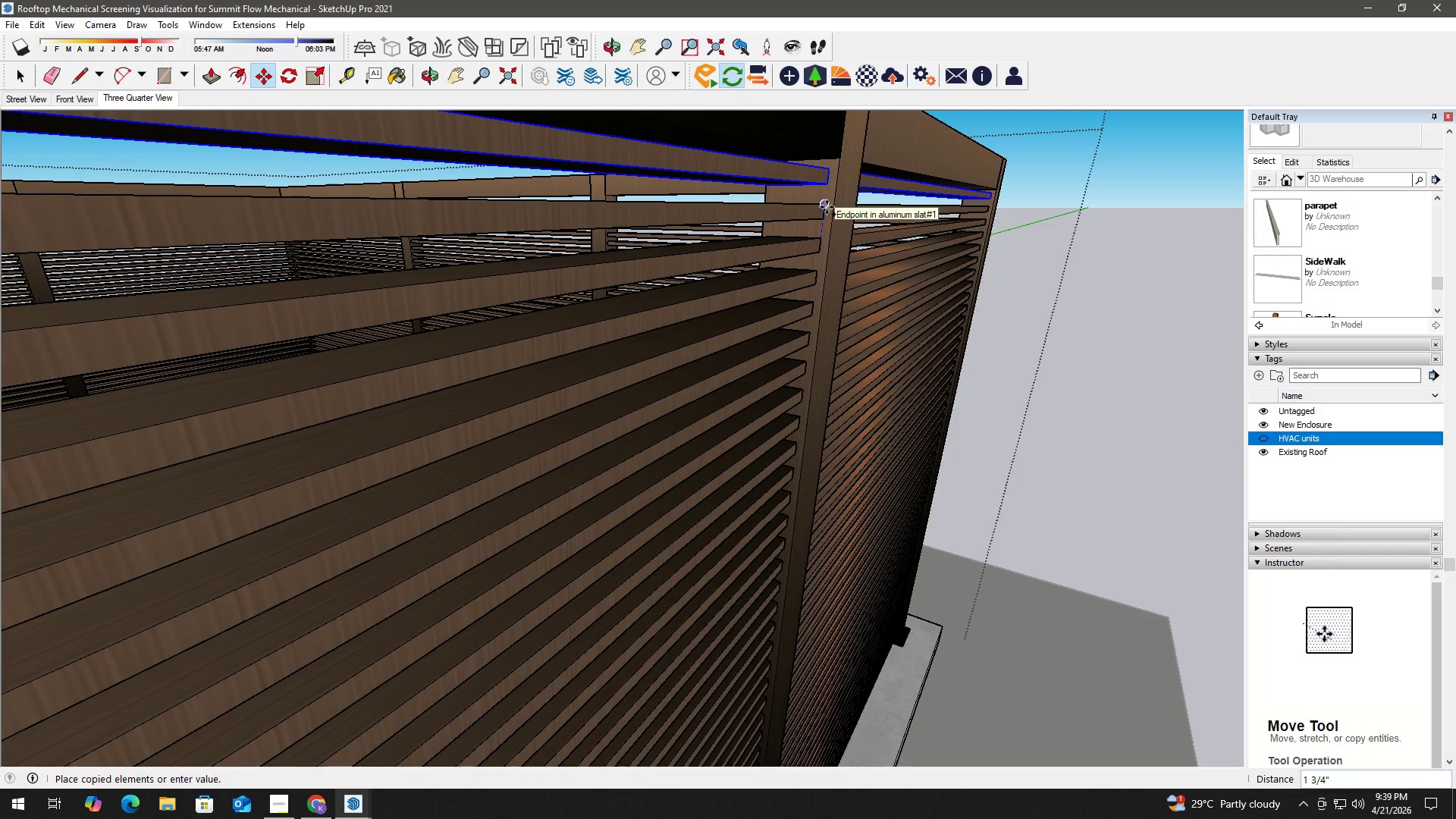 
left_click([827, 207])
 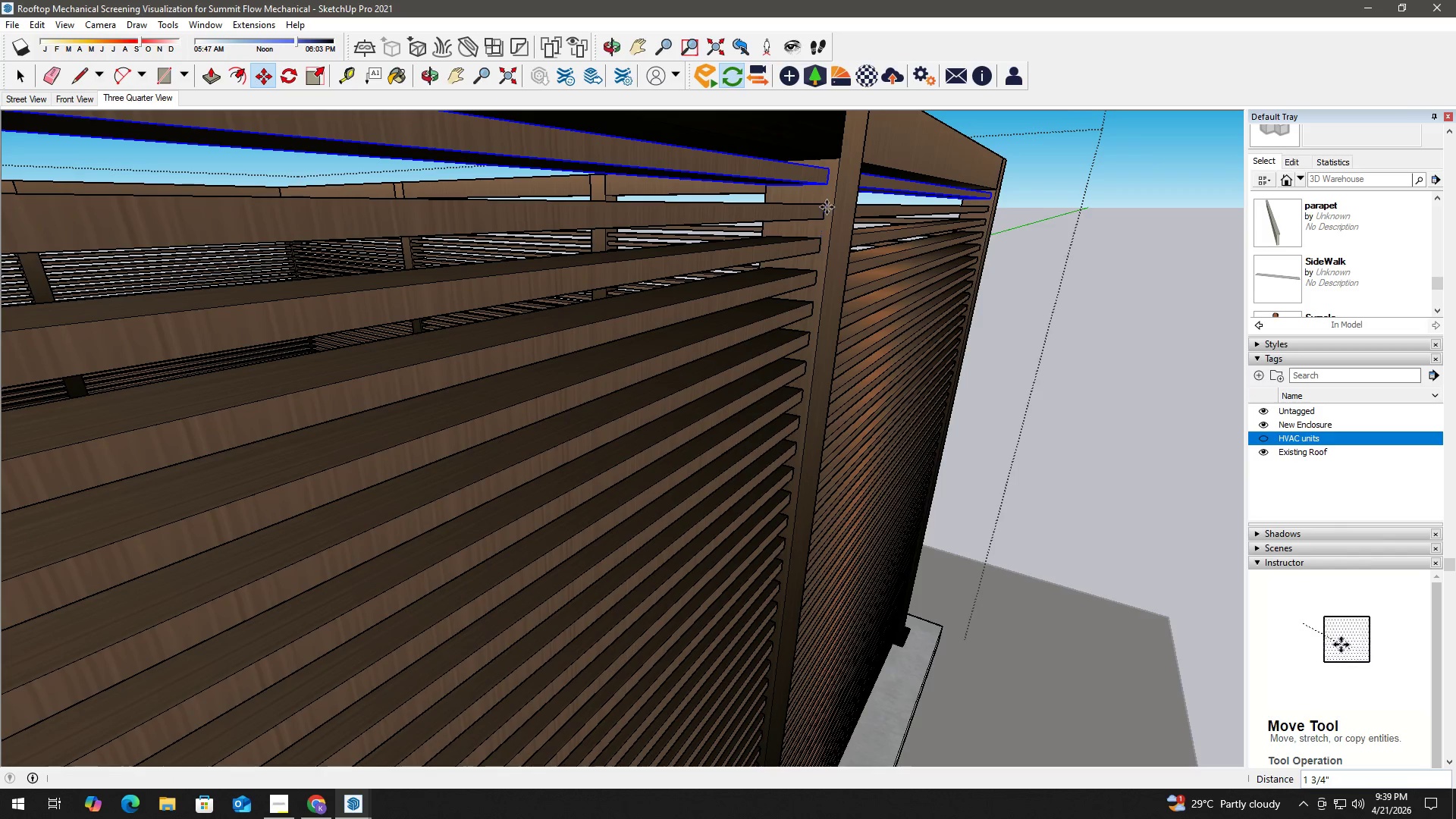 
key(Space)
 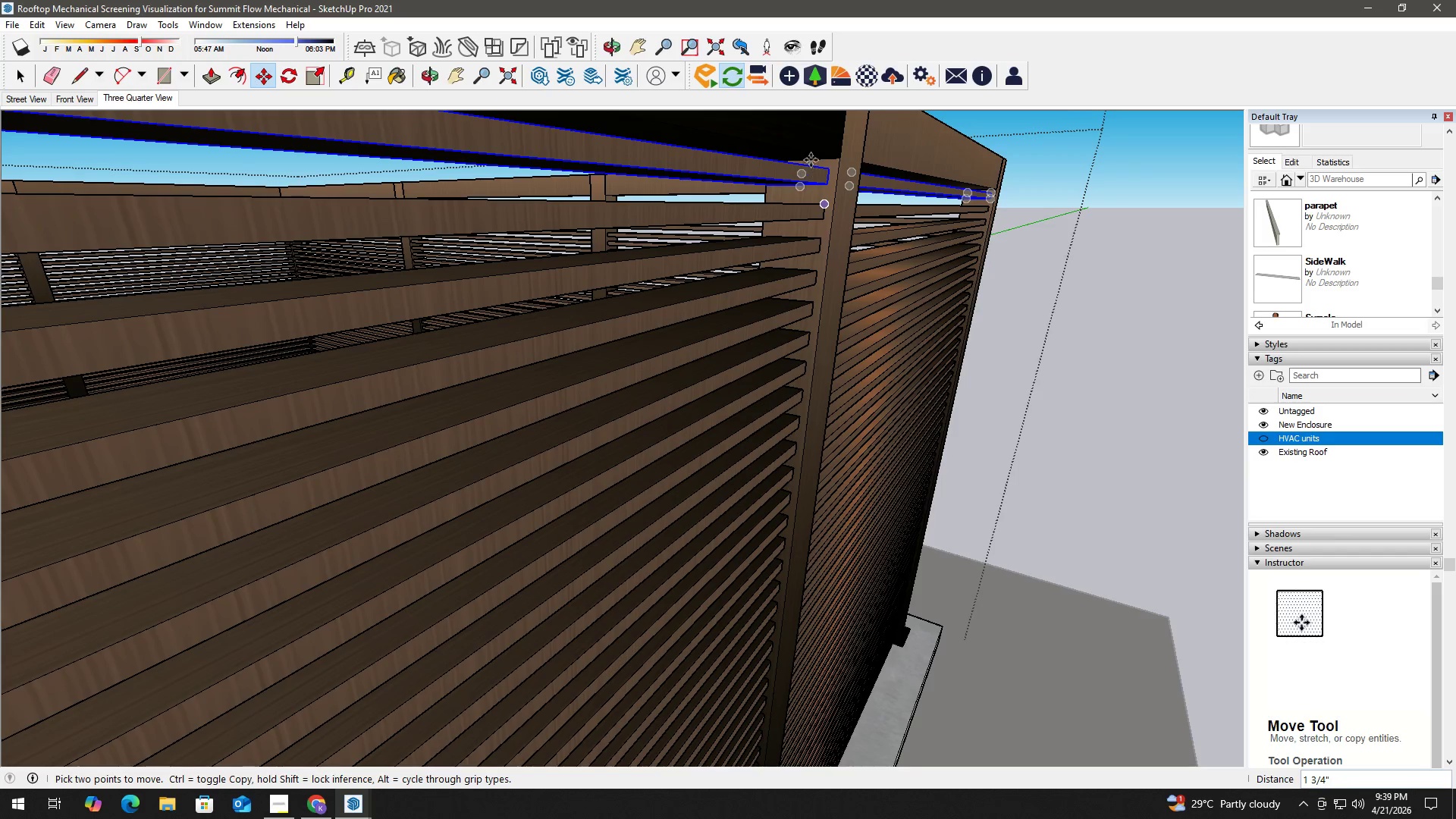 
left_click([833, 166])
 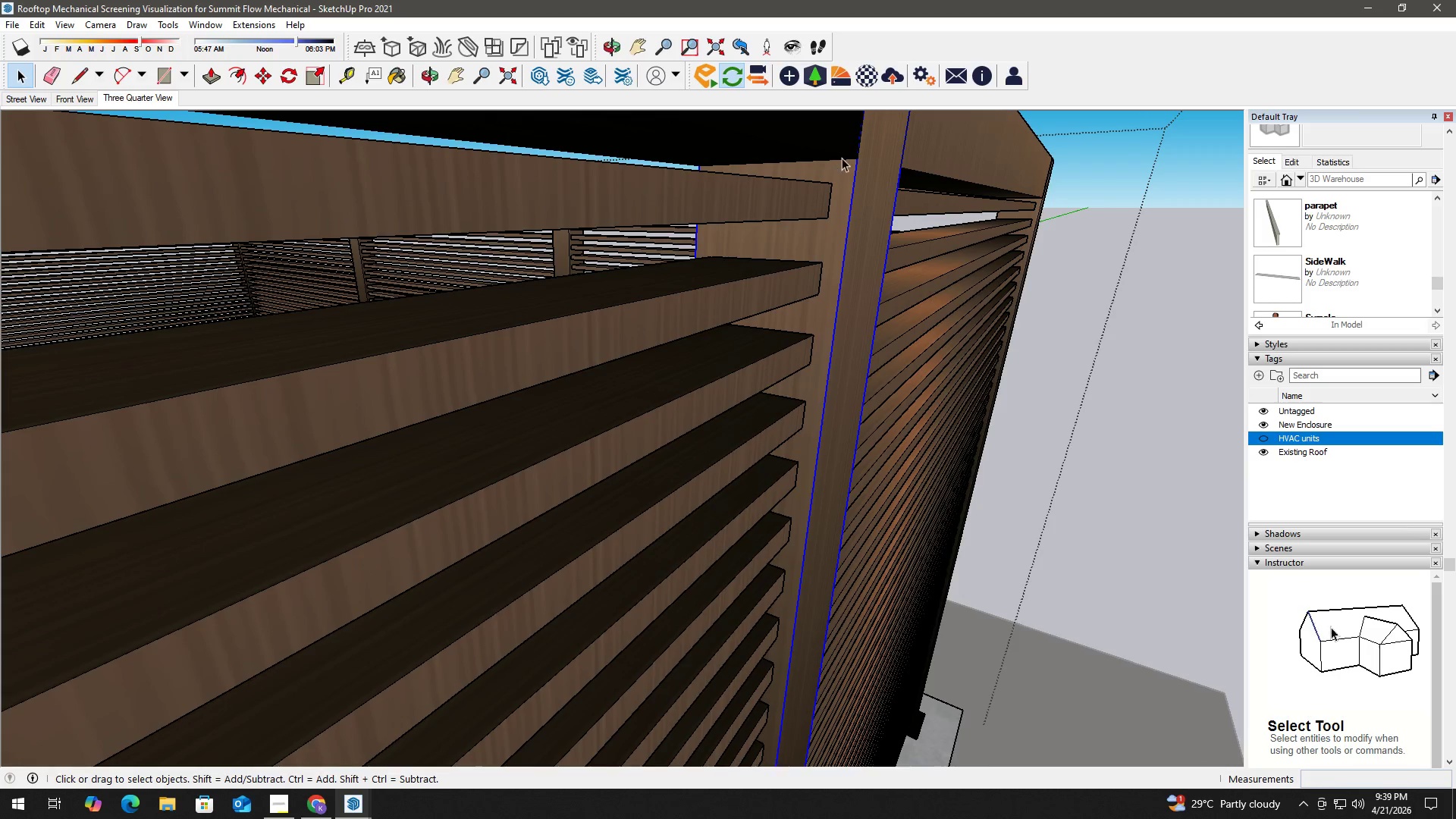 
scroll: coordinate [833, 165], scroll_direction: up, amount: 15.0
 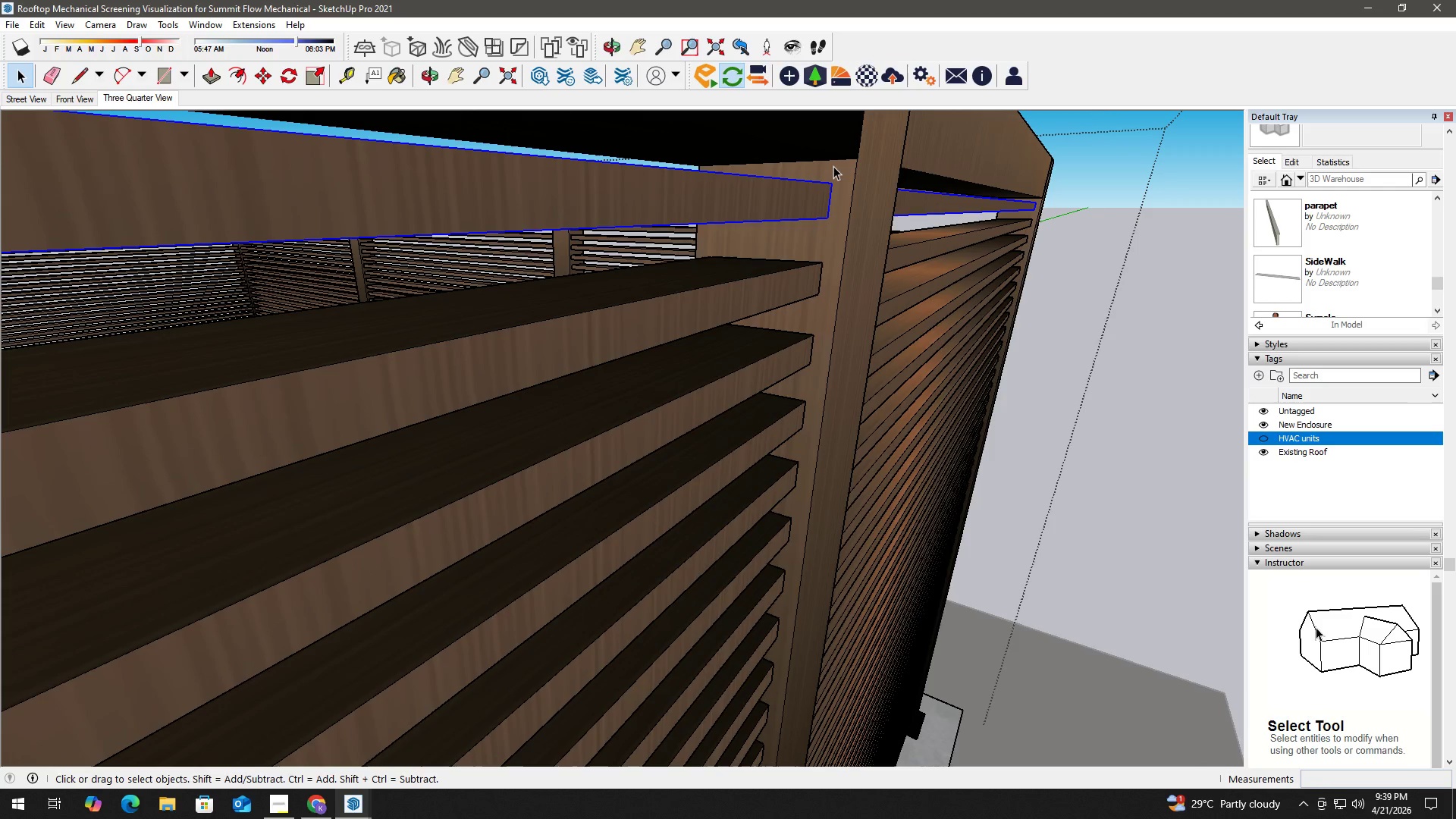 
key(T)
 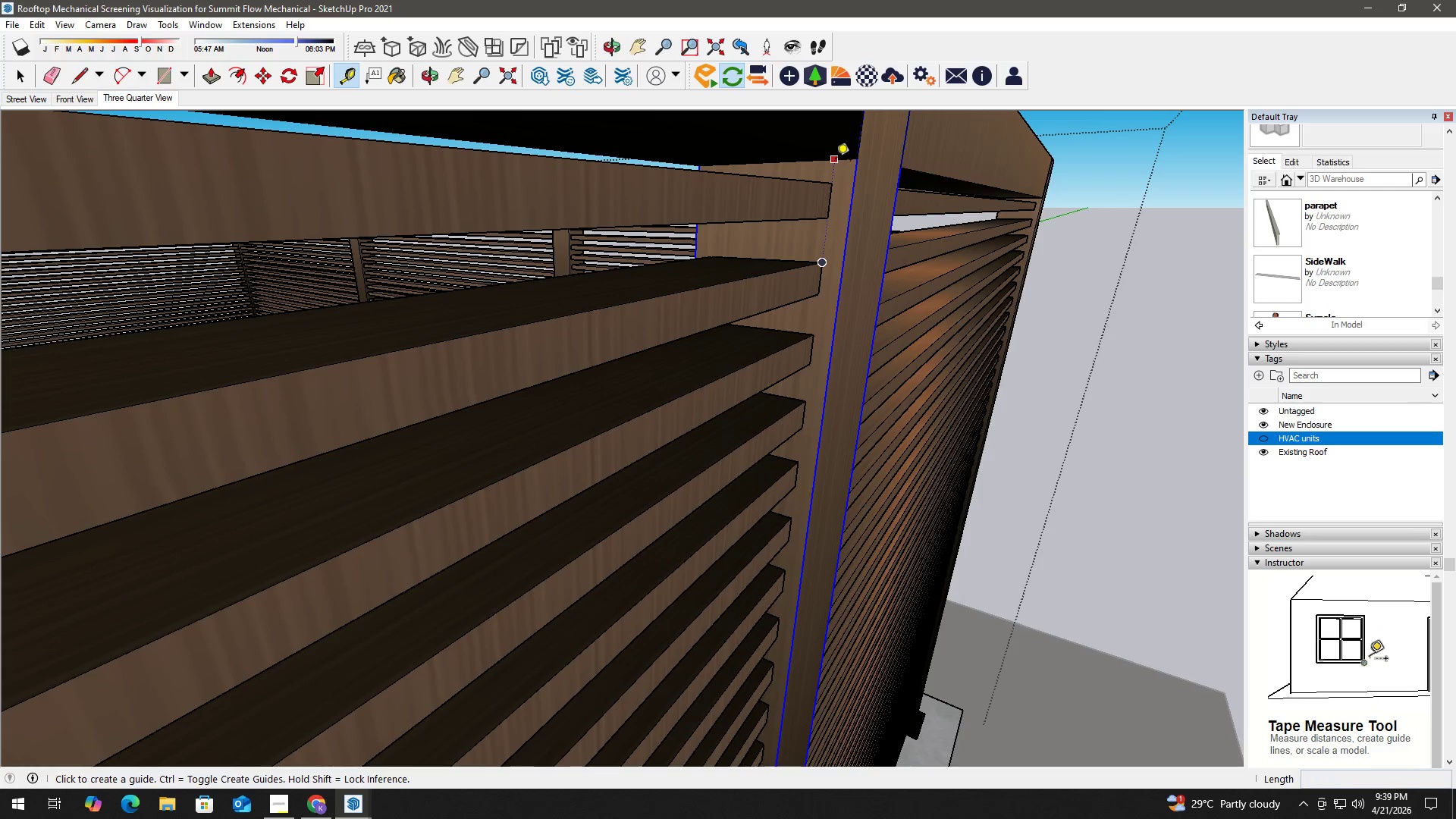 
left_click([836, 161])
 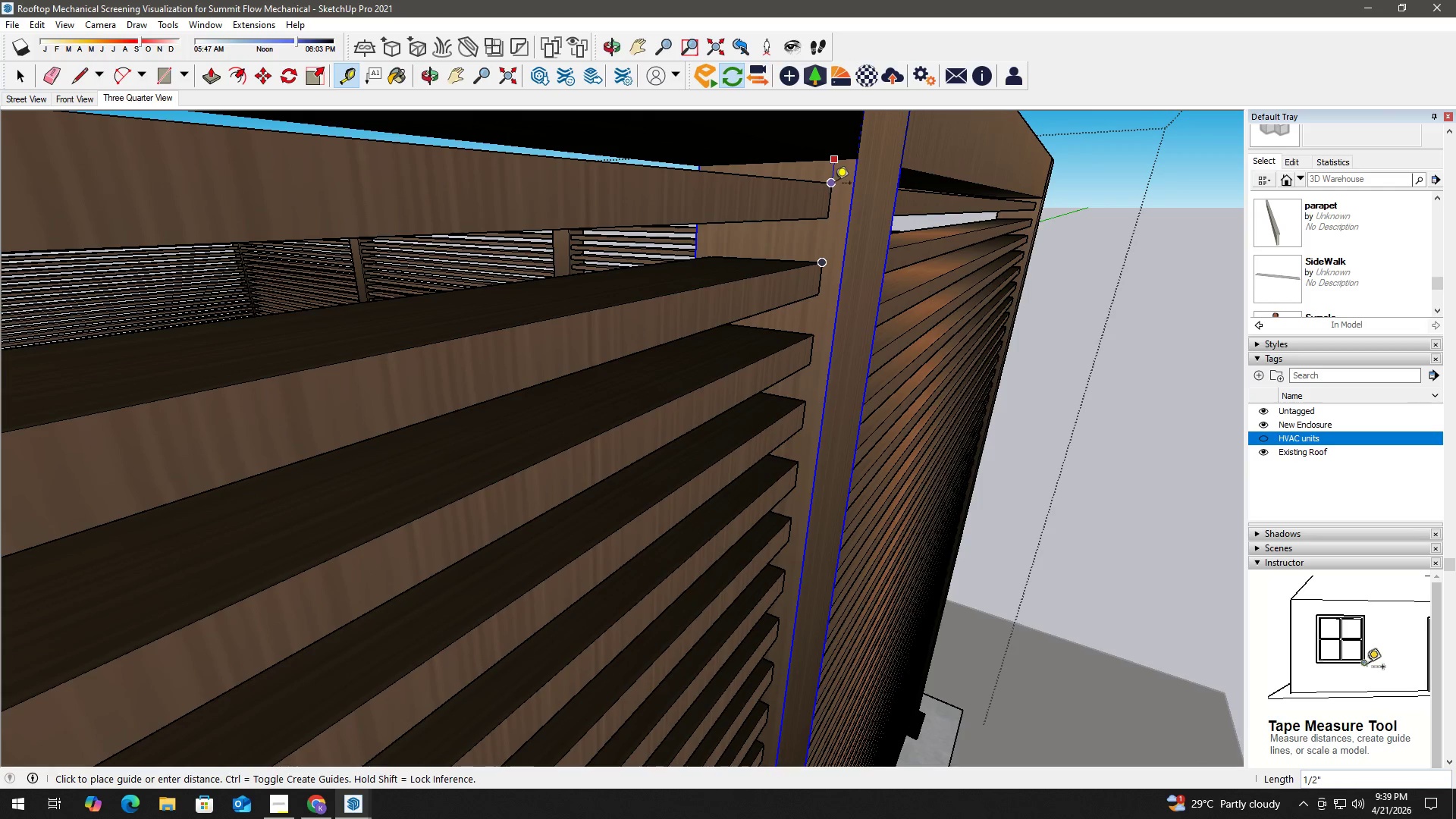 
key(Numpad1)
 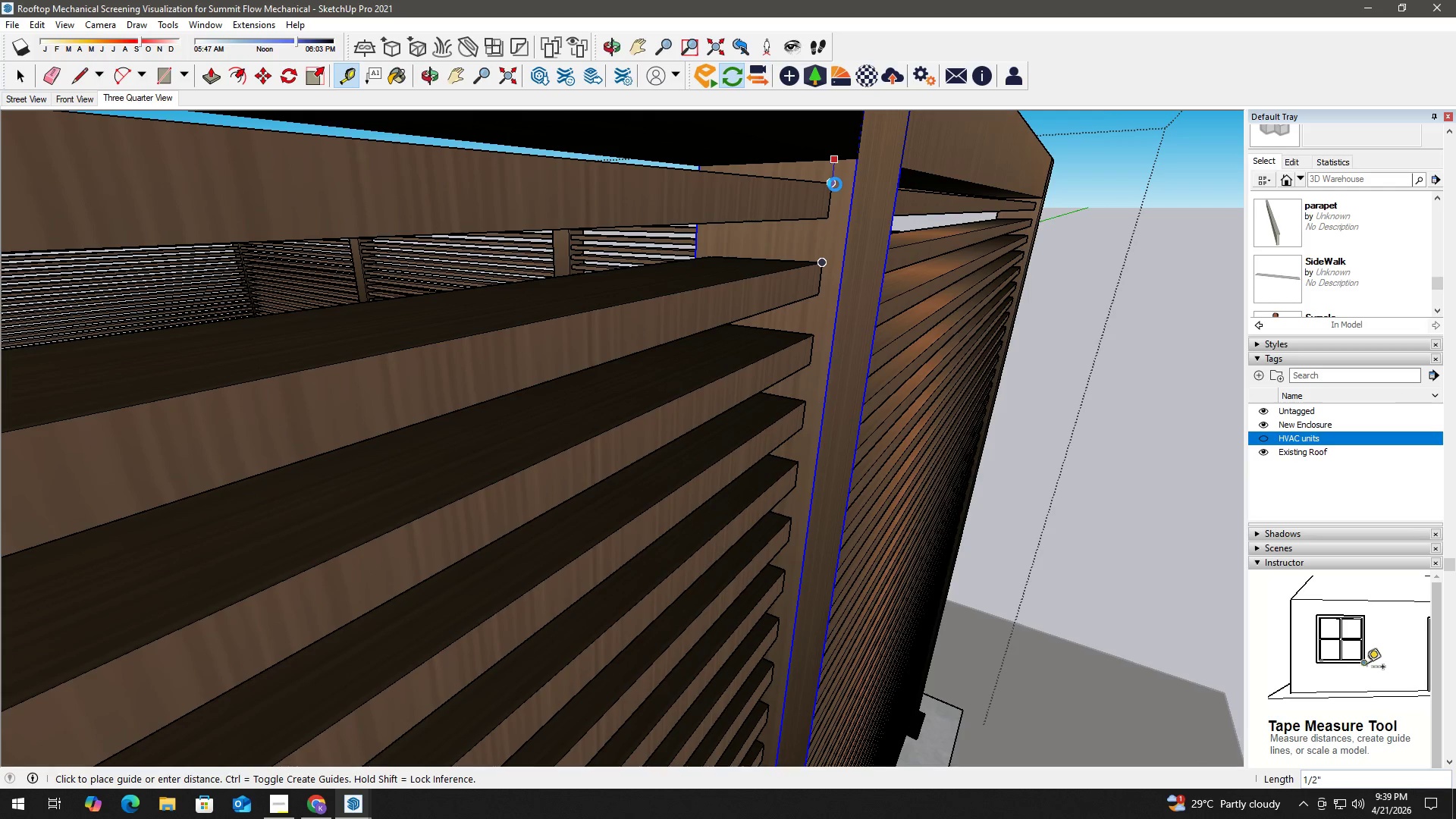 
key(NumpadEnter)
 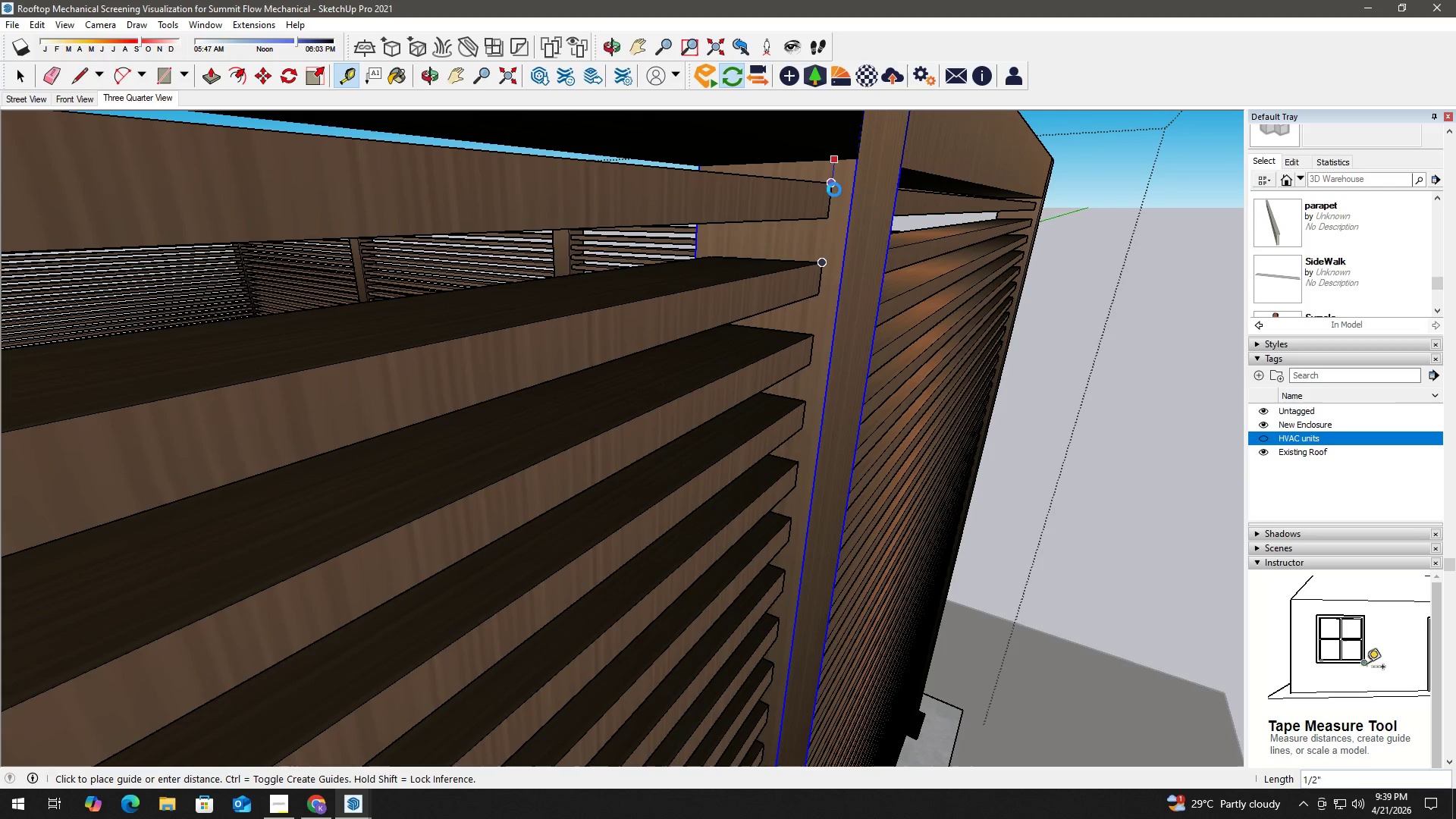 
key(Space)
 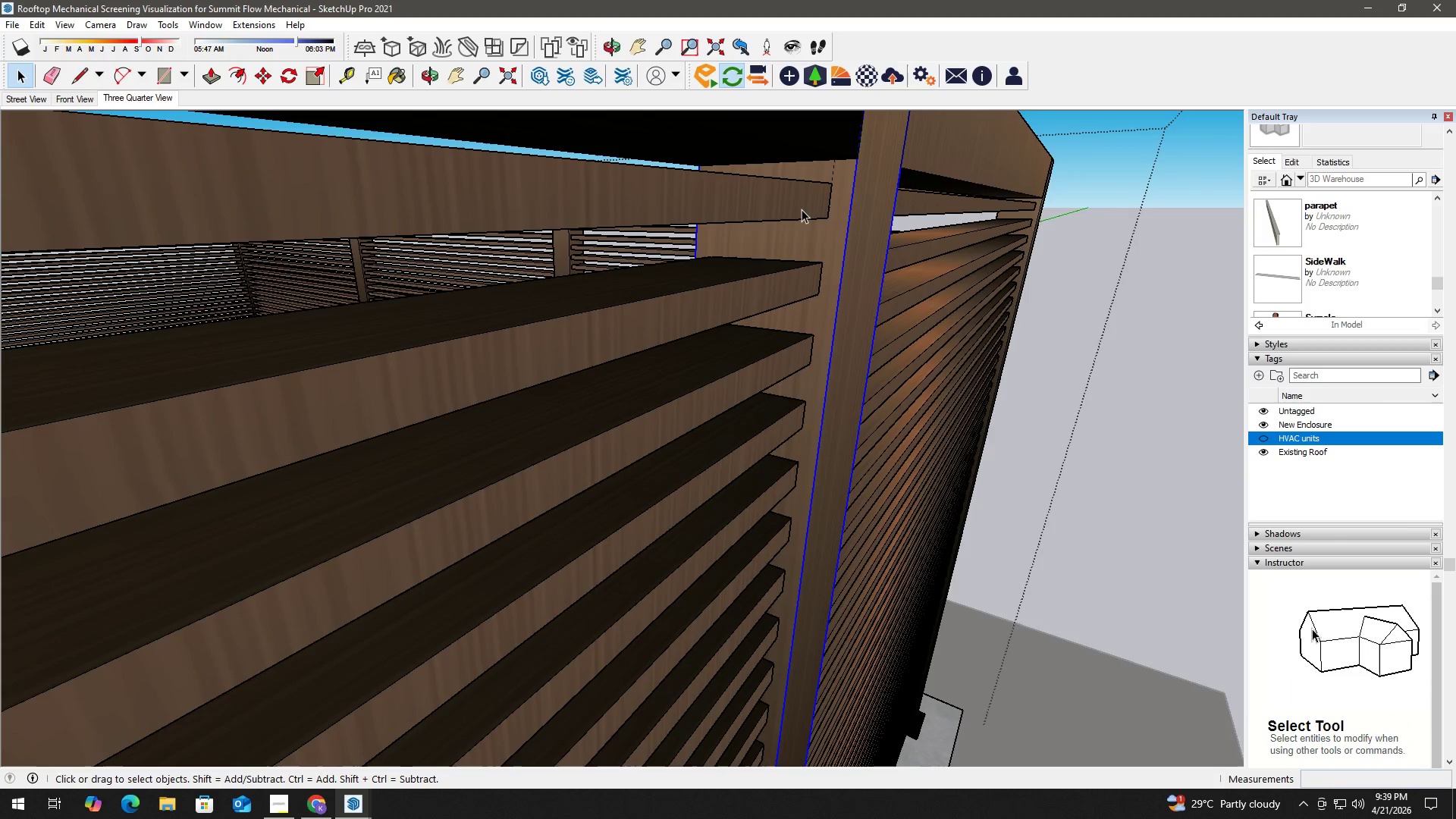 
scroll: coordinate [804, 213], scroll_direction: down, amount: 4.0
 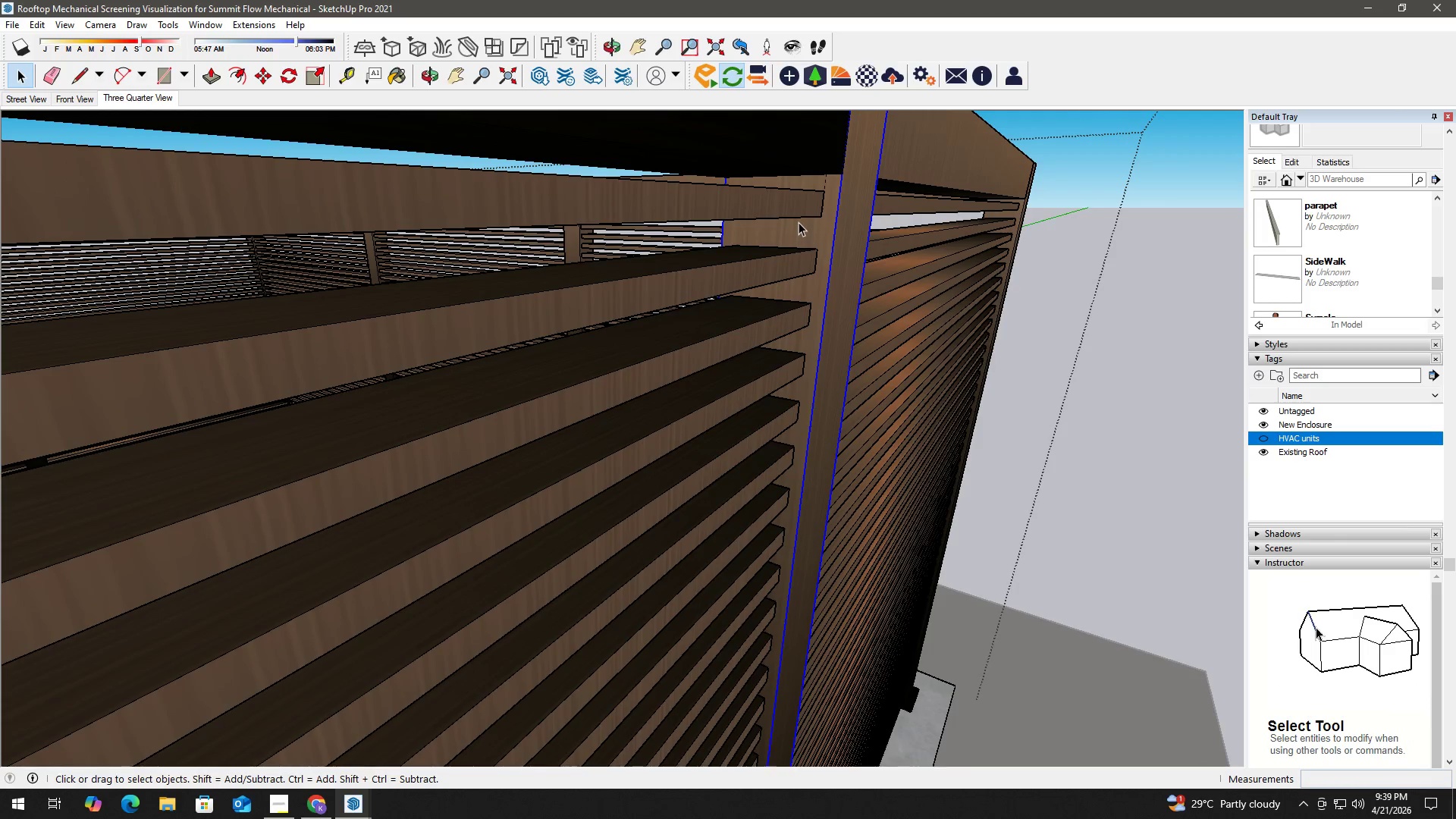 
key(E)
 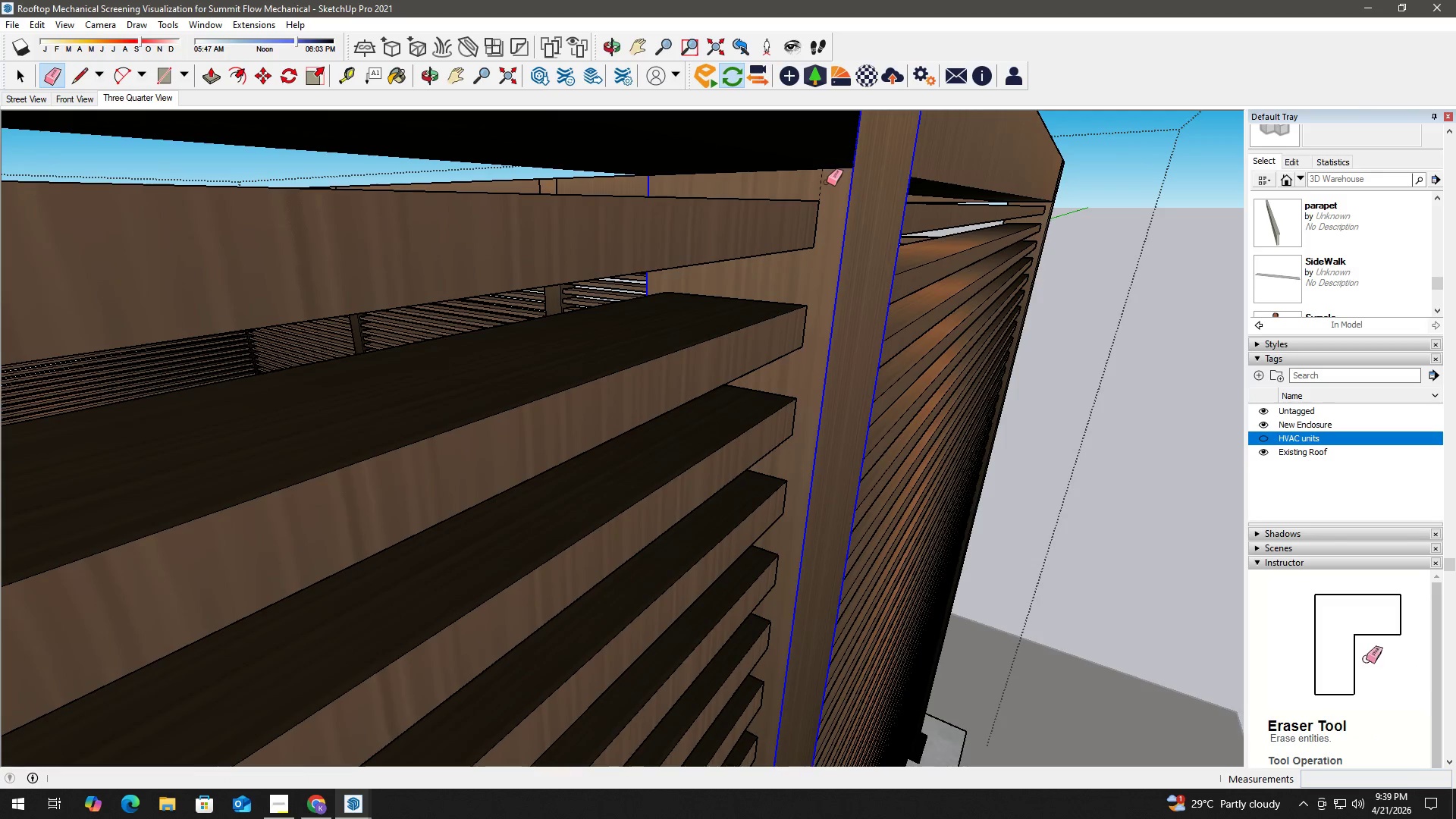 
left_click_drag(start_coordinate=[825, 183], to_coordinate=[817, 184])
 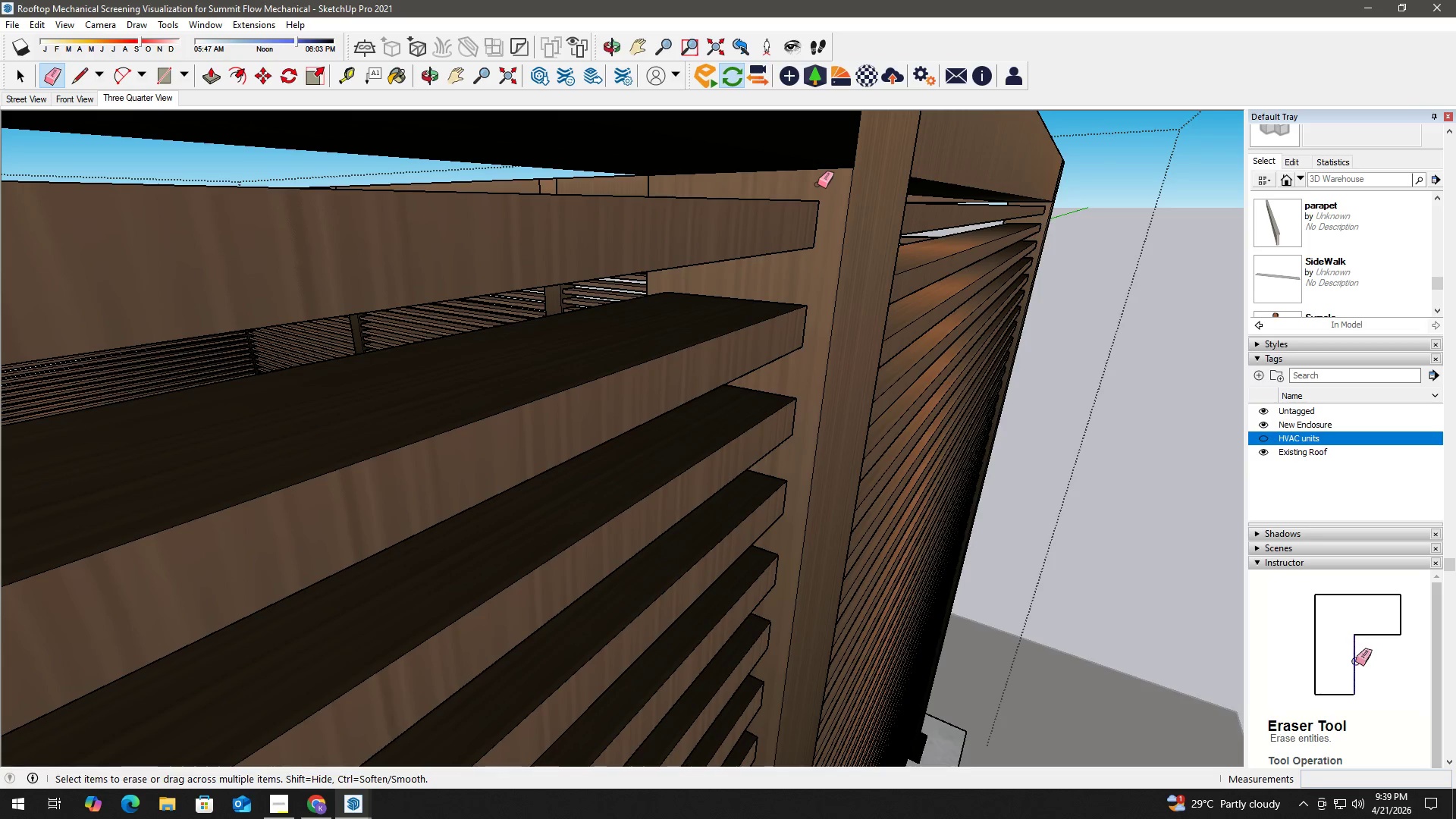 
scroll: coordinate [830, 180], scroll_direction: up, amount: 7.0
 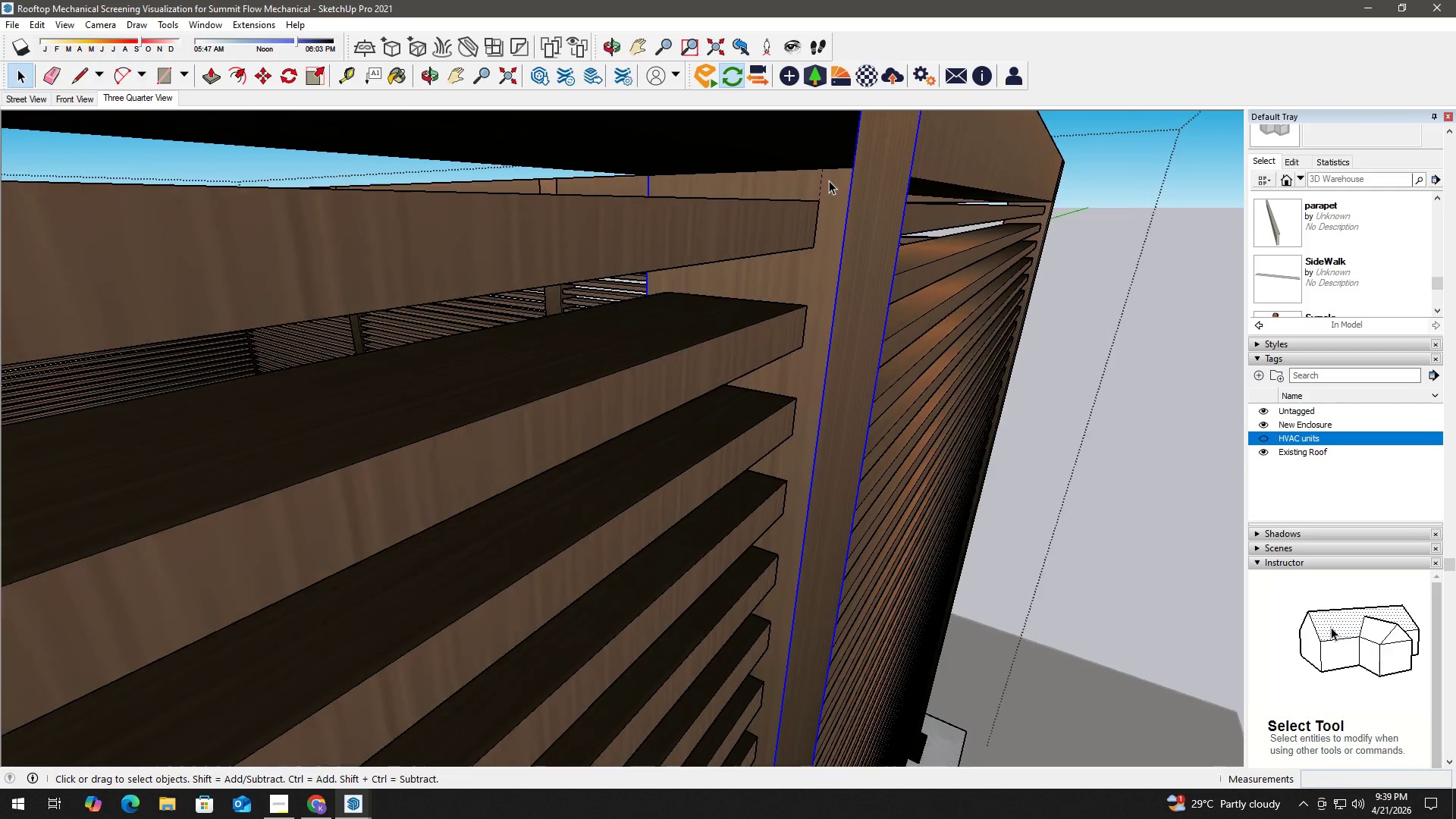 
key(Space)
 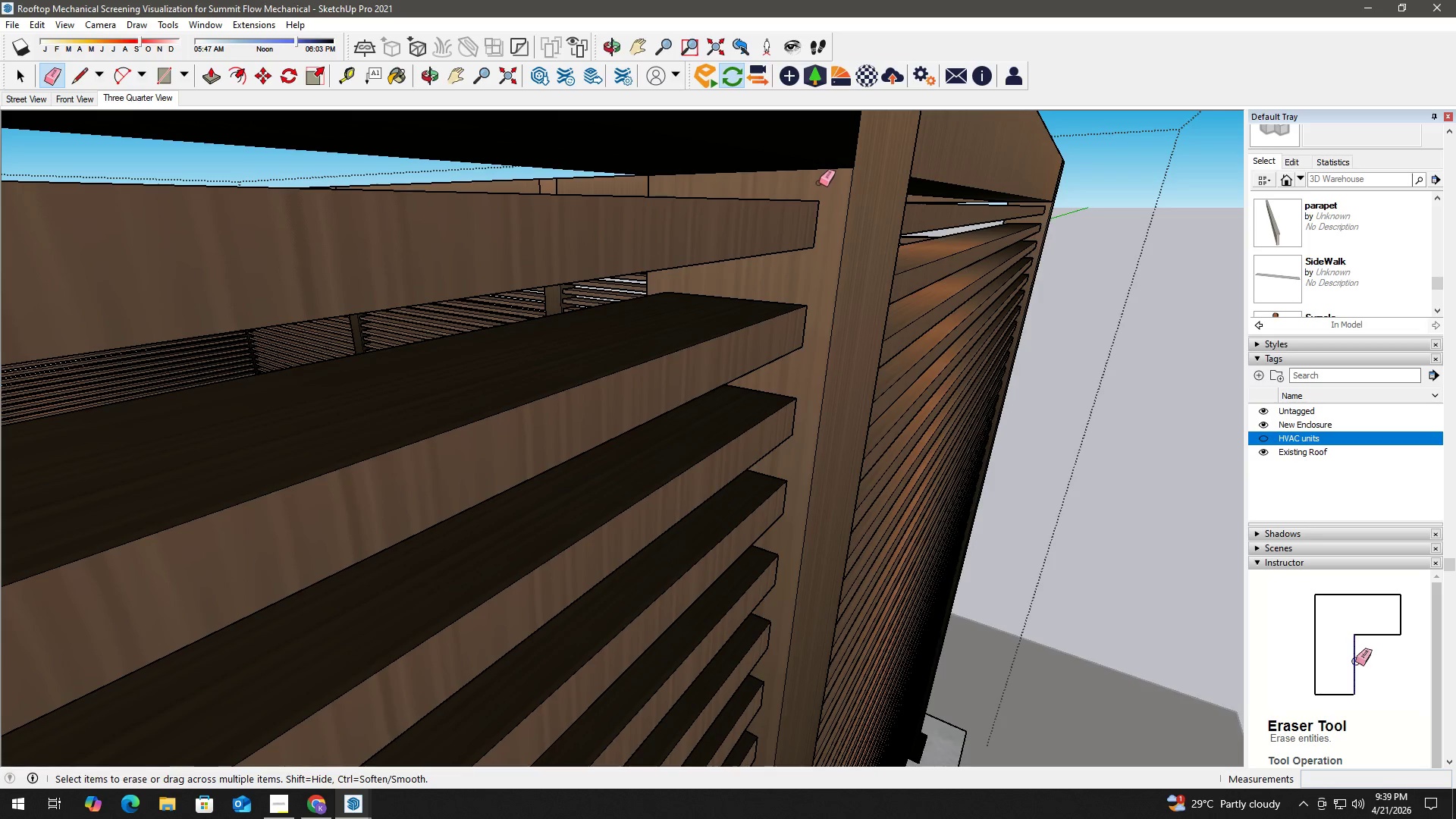 
key(T)
 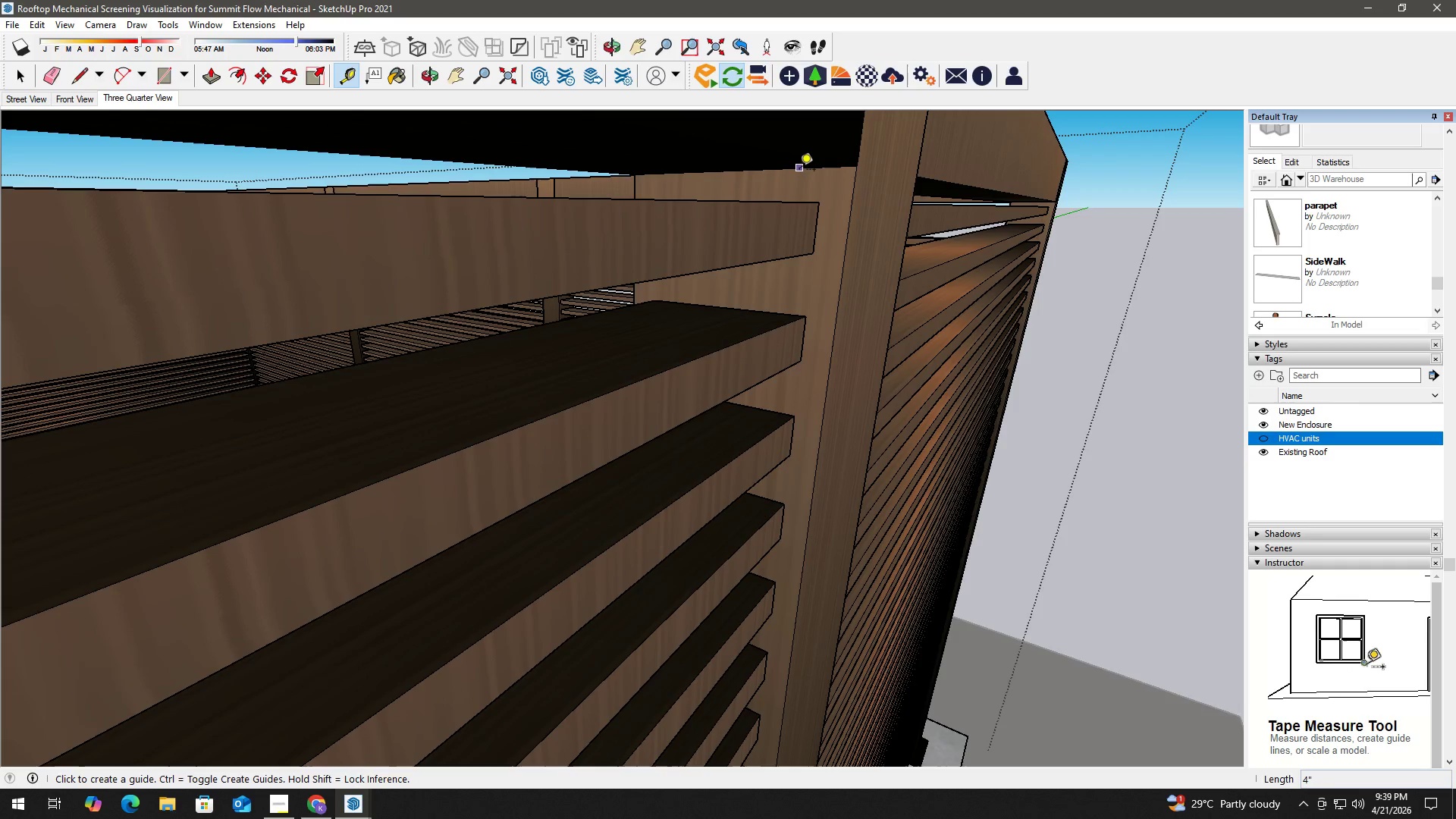 
scroll: coordinate [819, 183], scroll_direction: up, amount: 2.0
 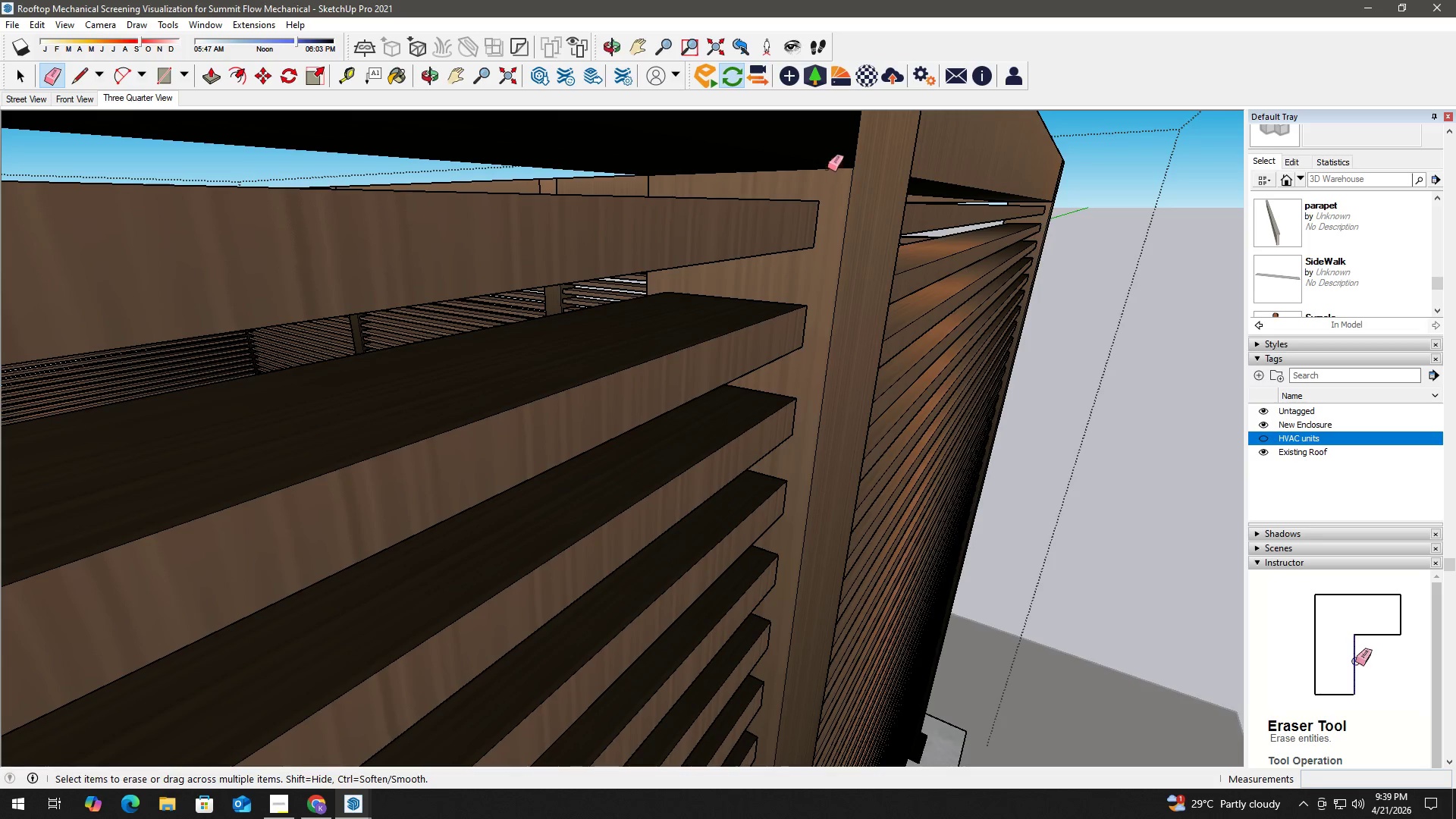 
left_click([795, 170])
 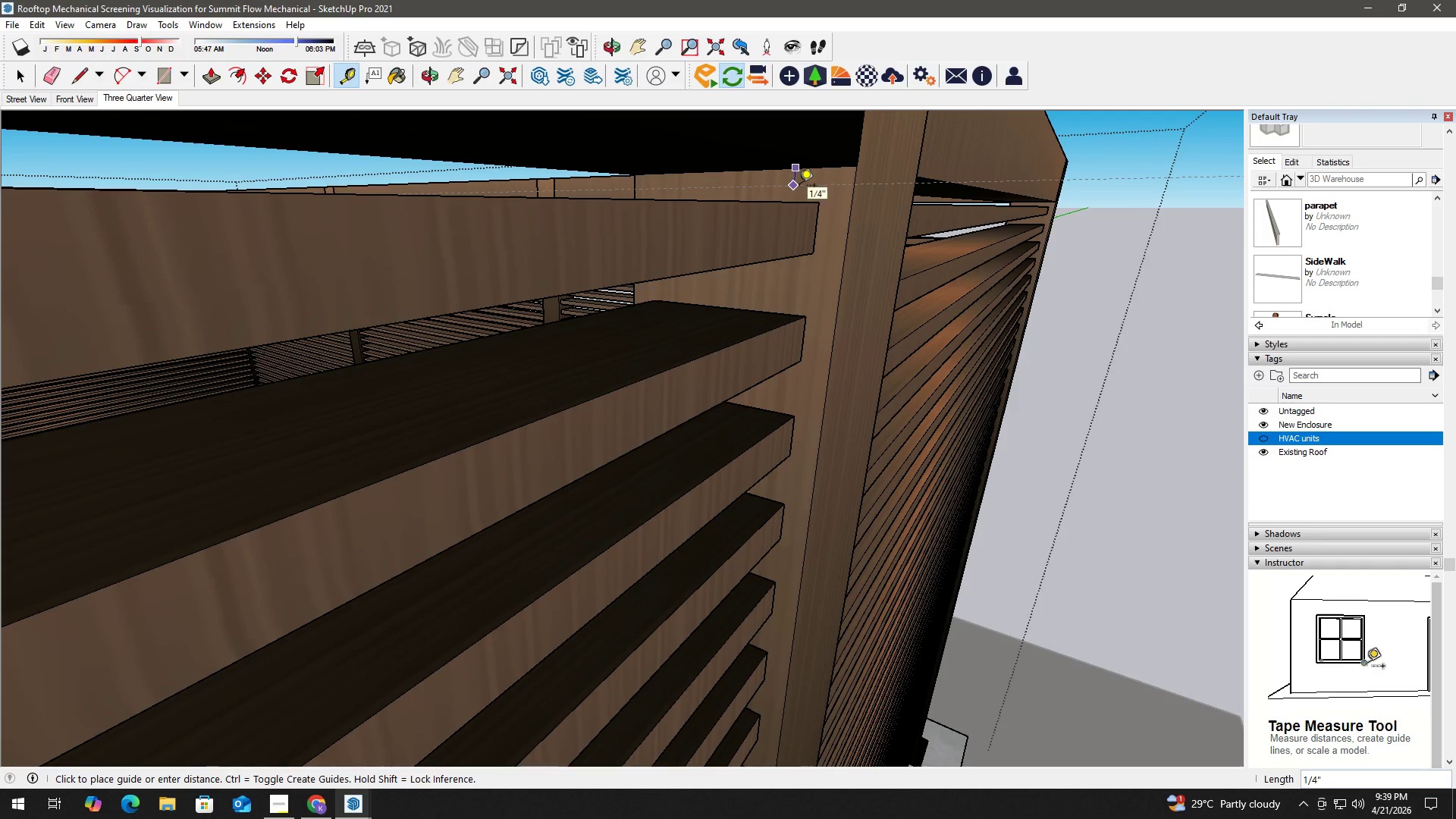 
key(Numpad1)
 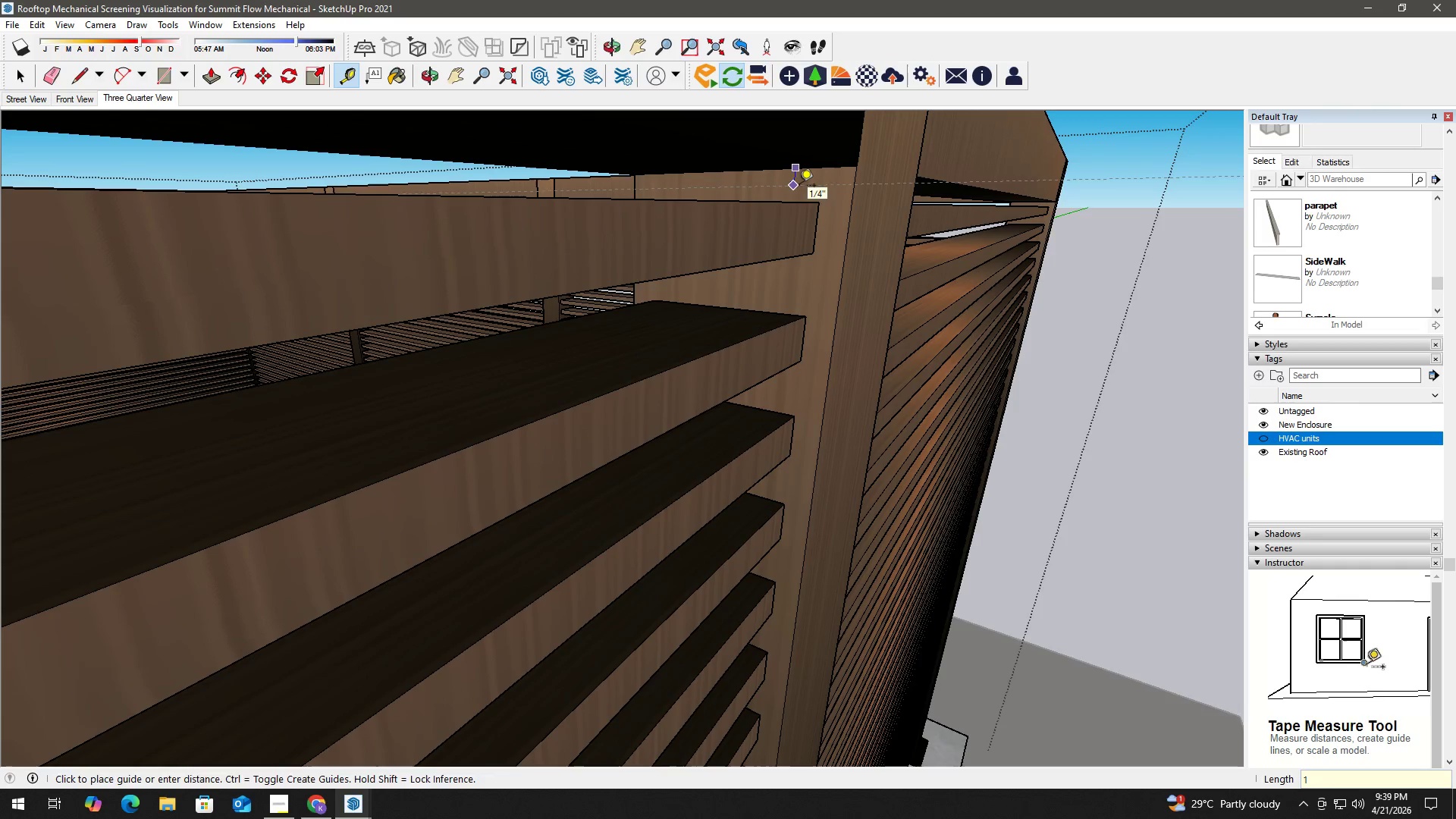 
key(NumpadEnter)
 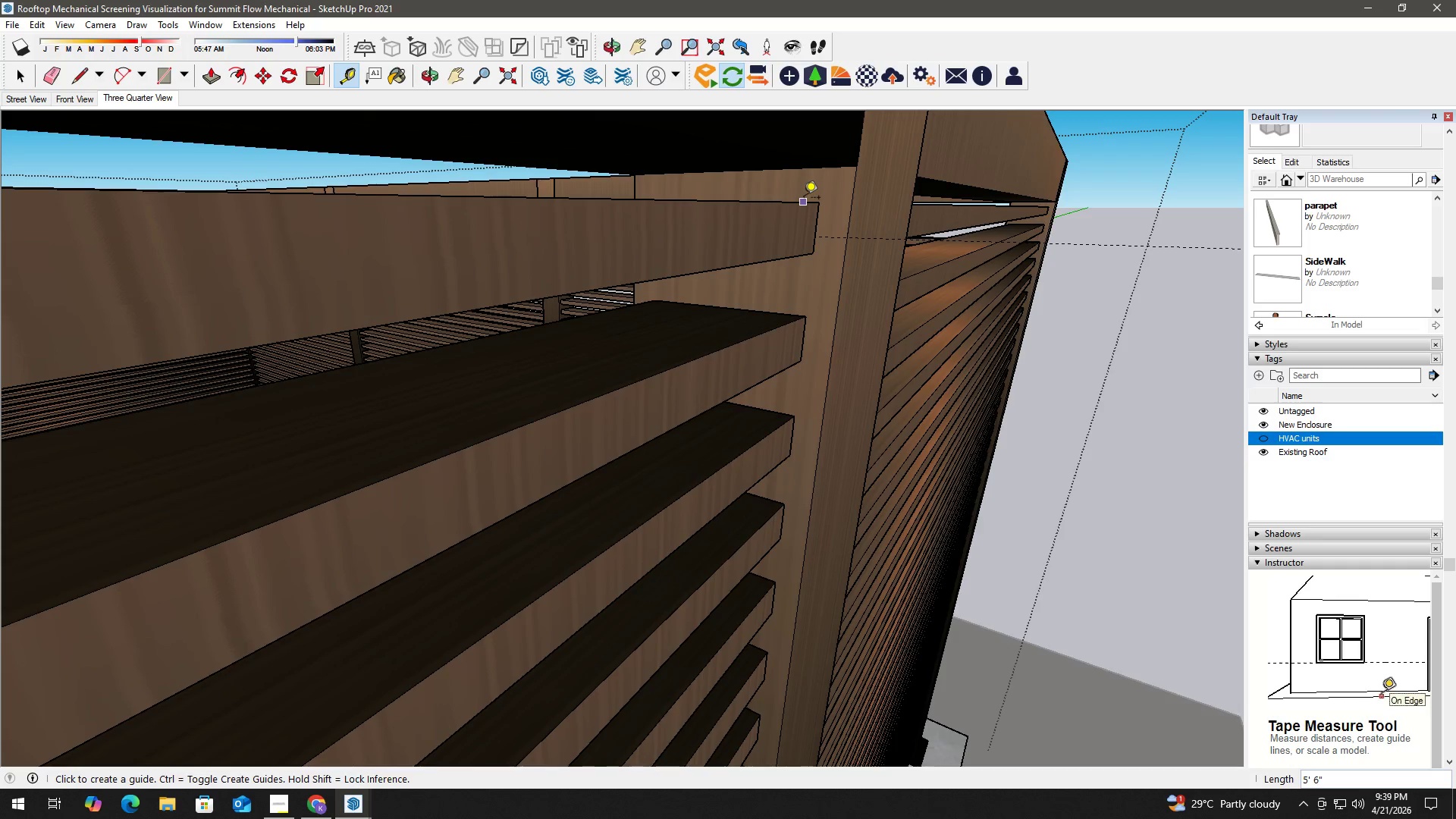 
wait(14.51)
 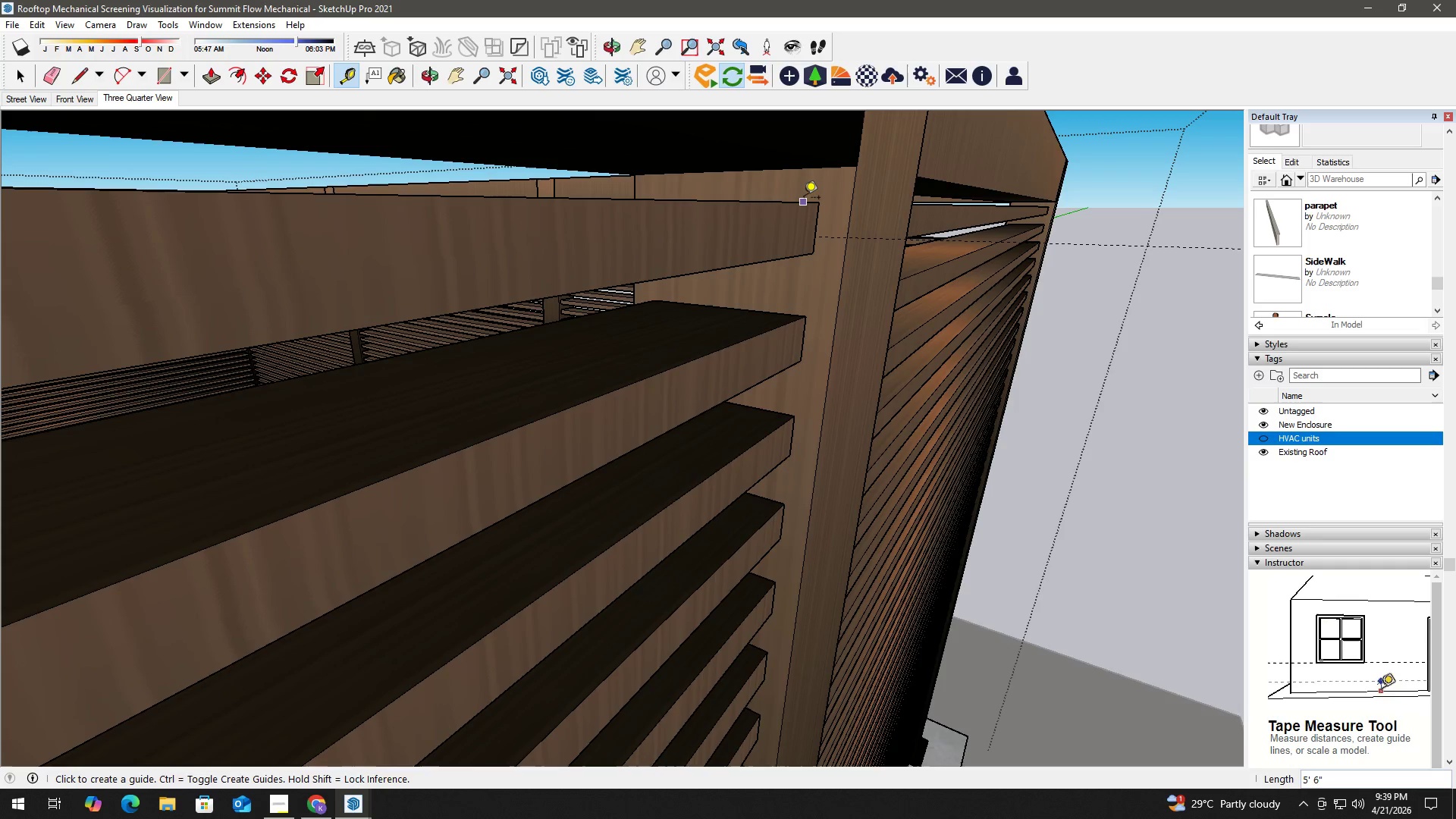 
key(Space)
 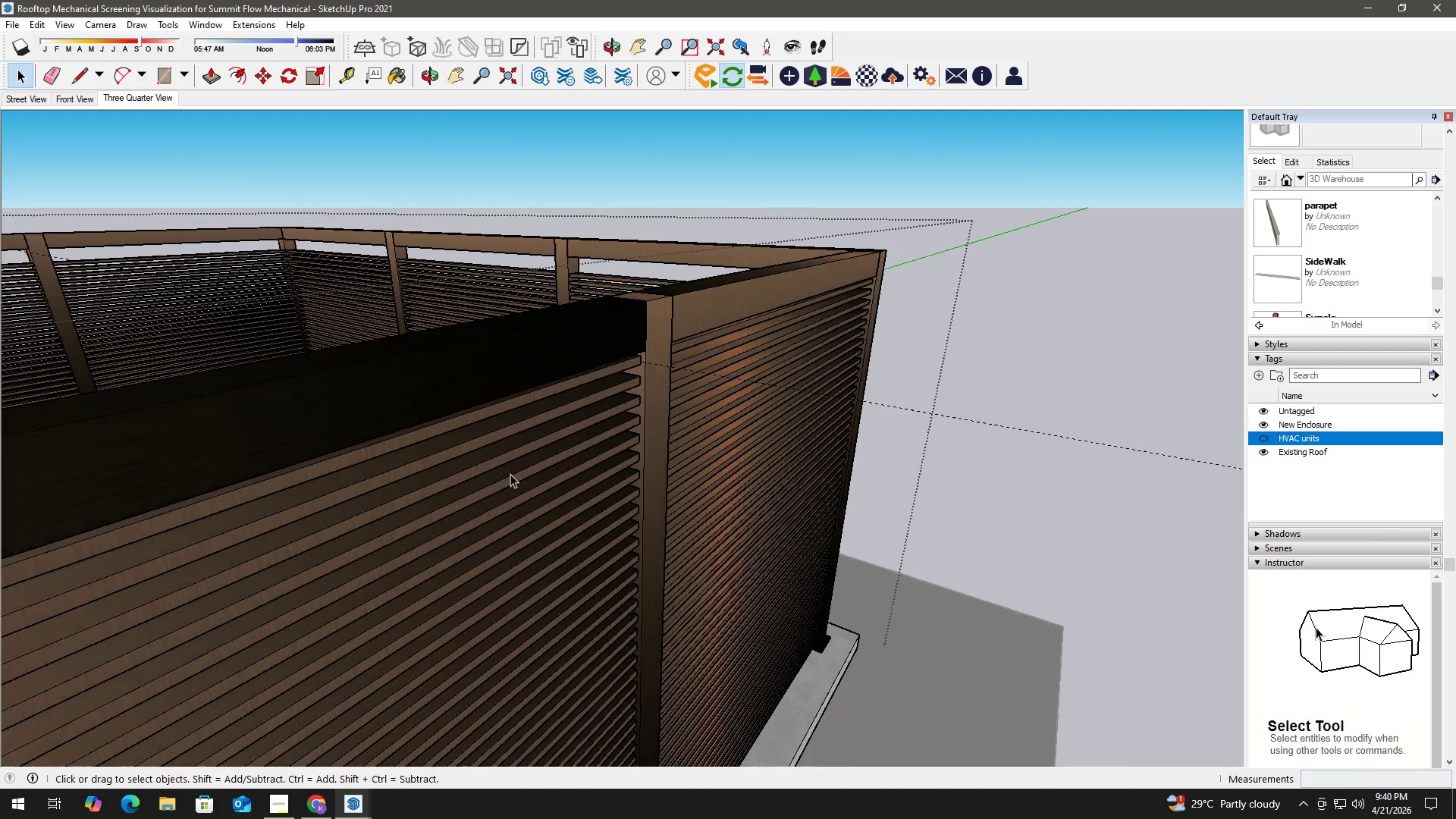 
key(H)
 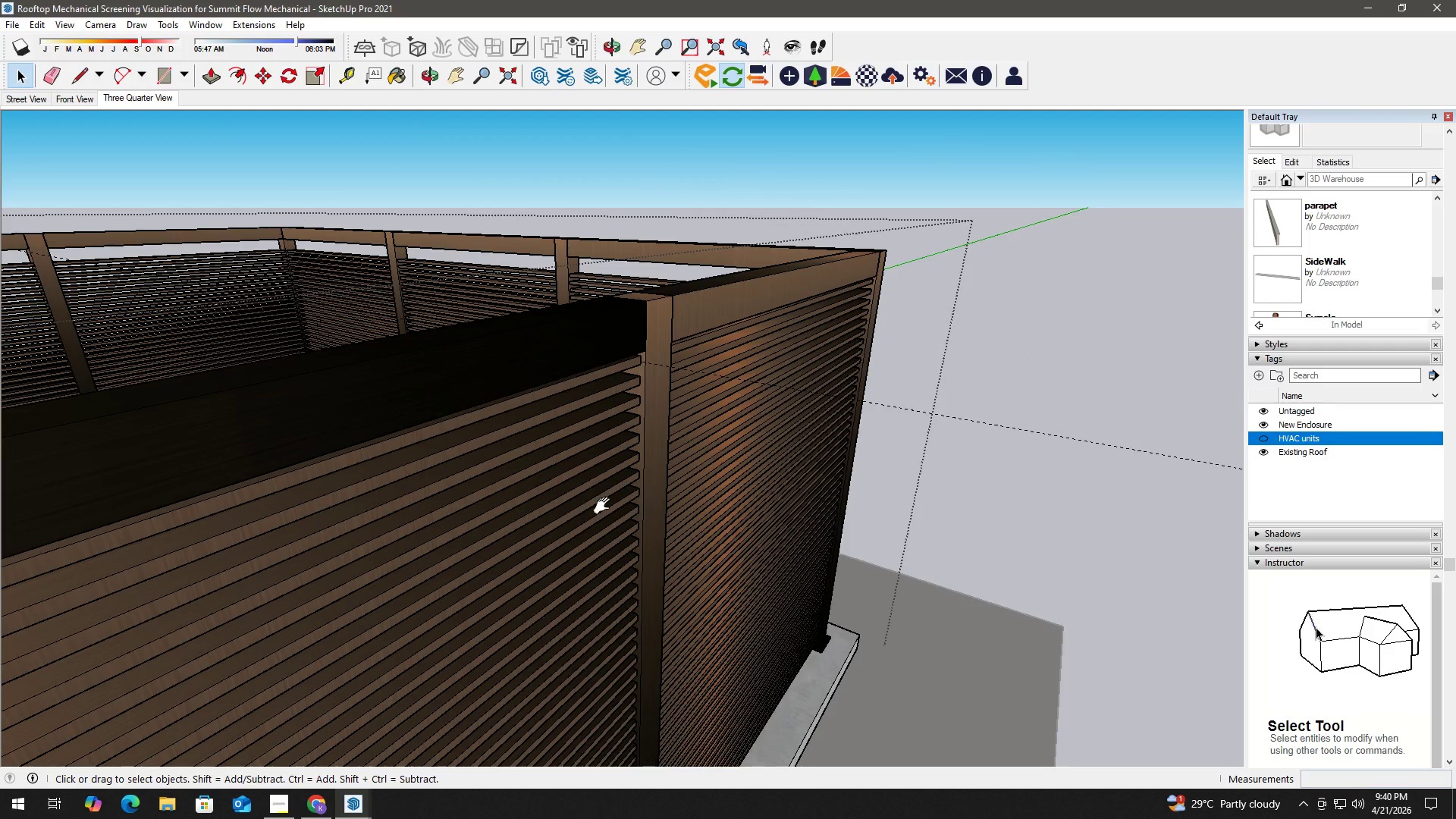 
left_click_drag(start_coordinate=[606, 505], to_coordinate=[708, 424])
 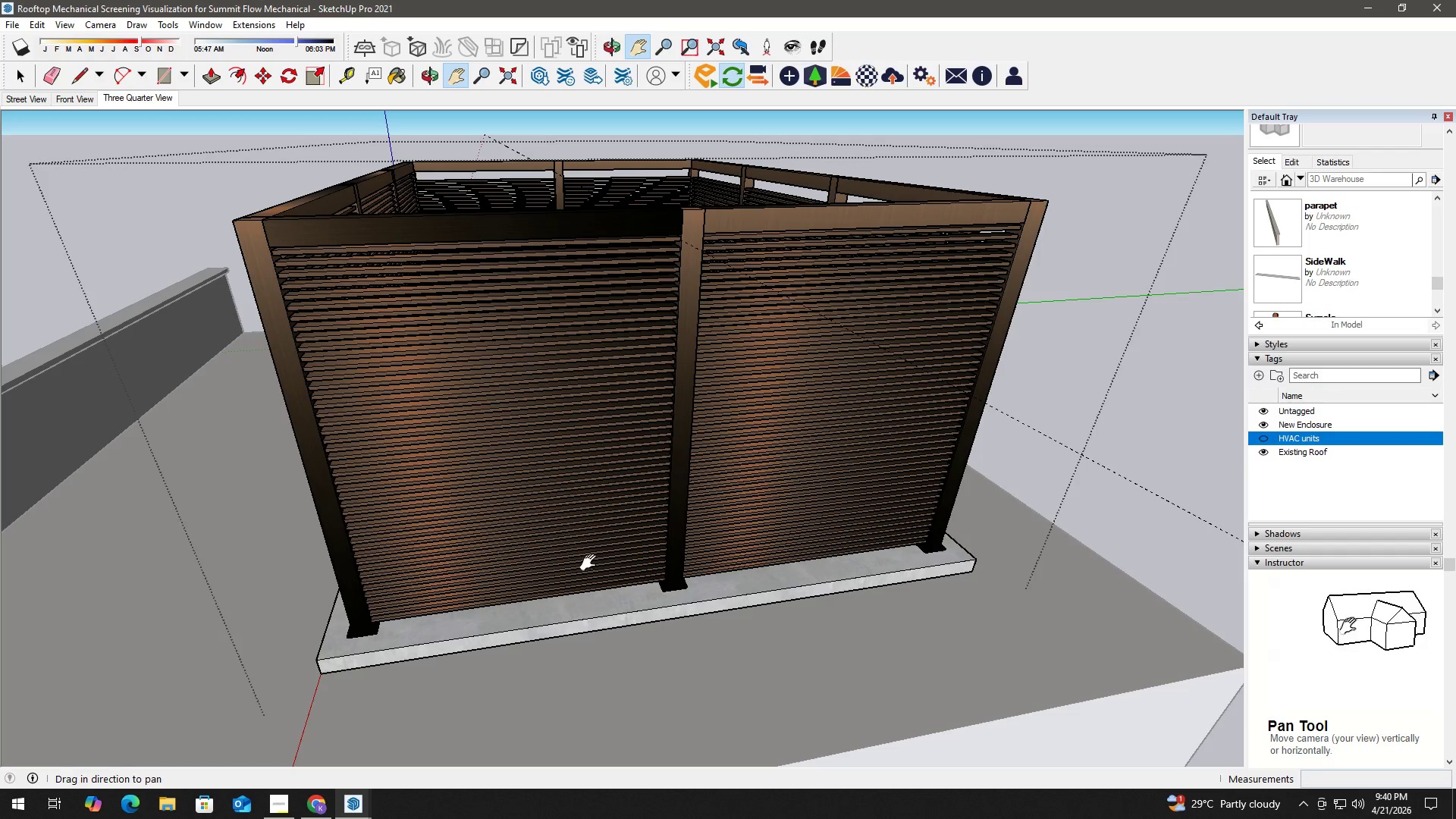 
scroll: coordinate [513, 472], scroll_direction: down, amount: 20.0
 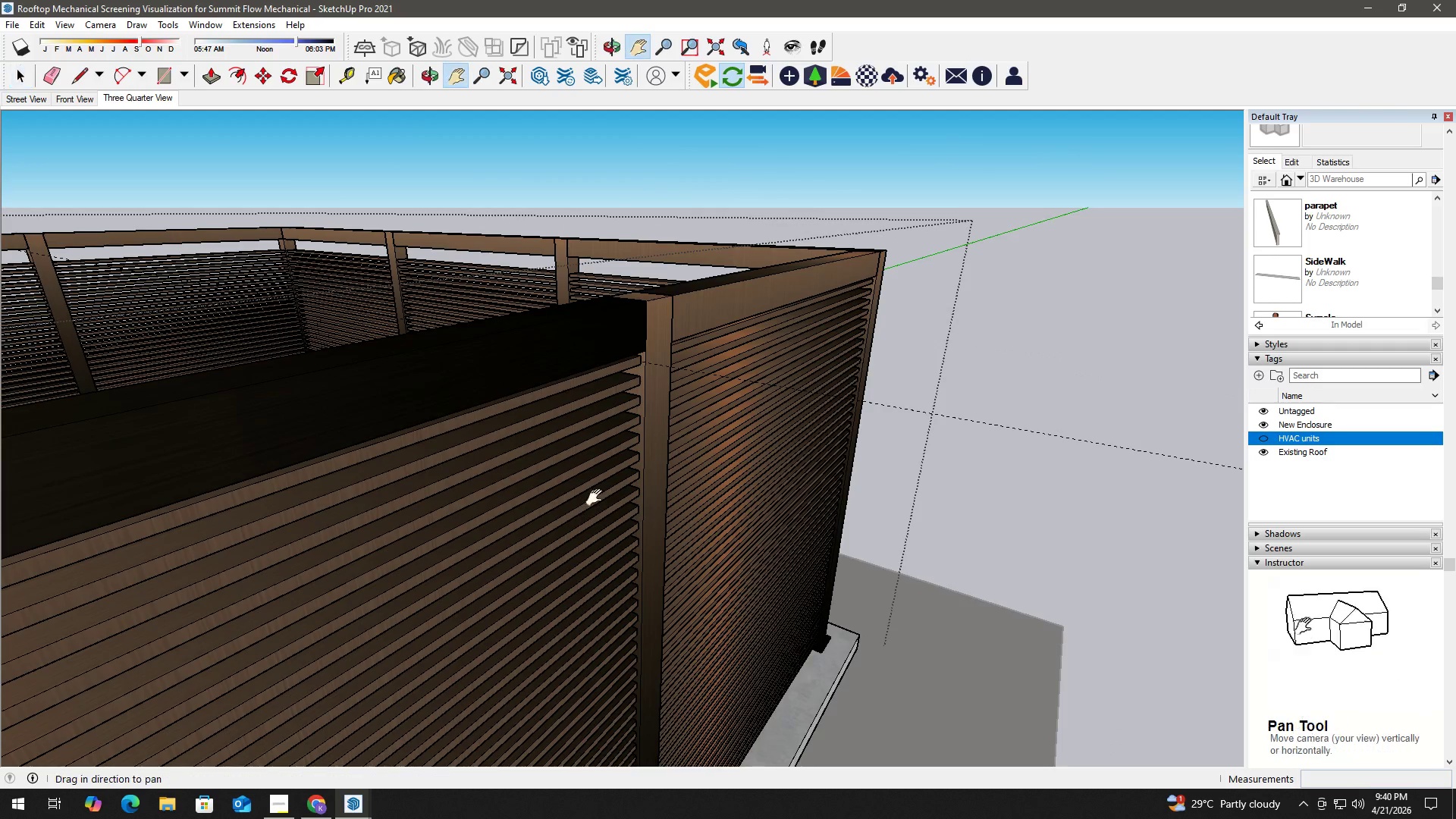 
key(H)
 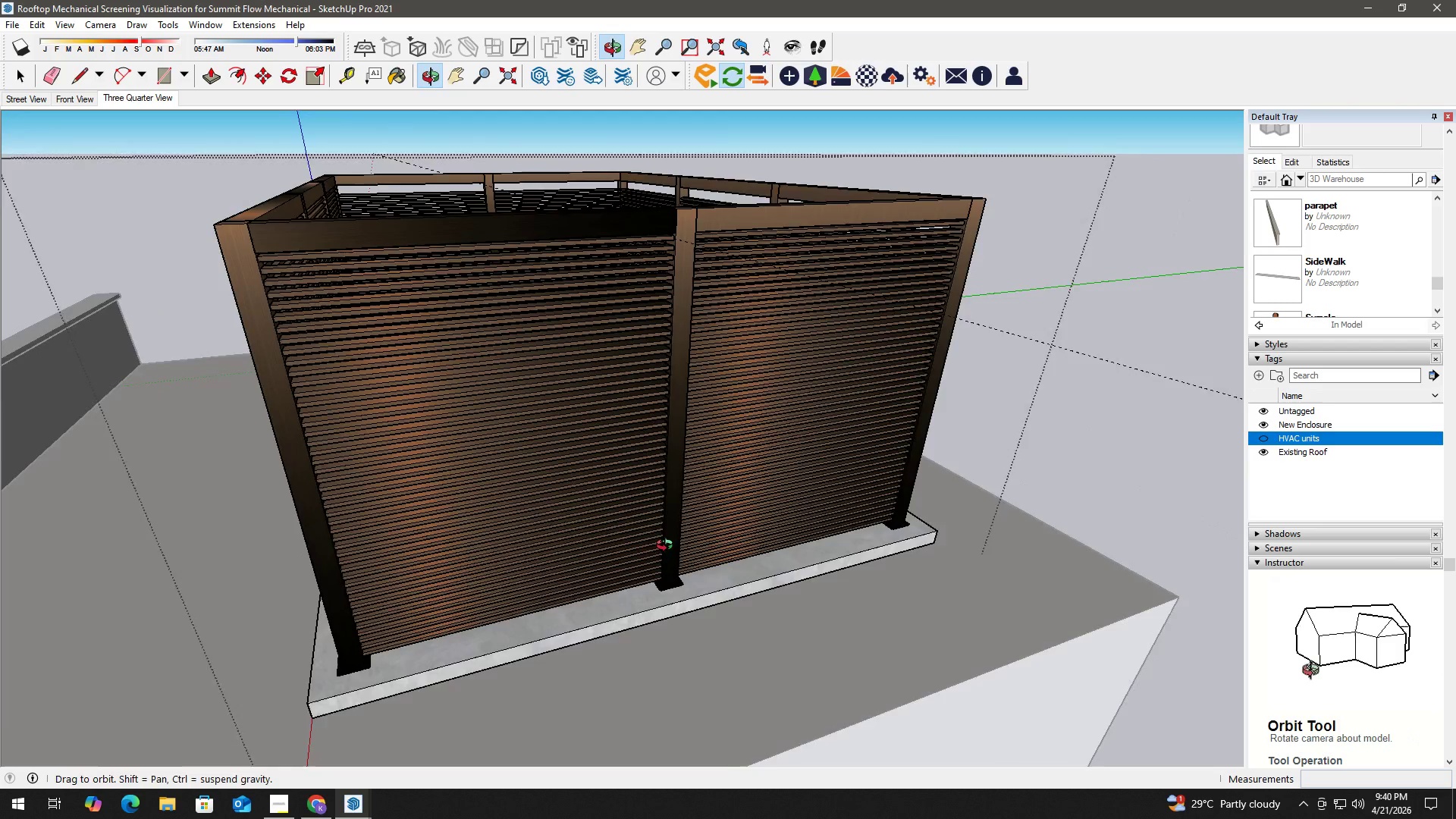 
scroll: coordinate [329, 510], scroll_direction: down, amount: 4.0
 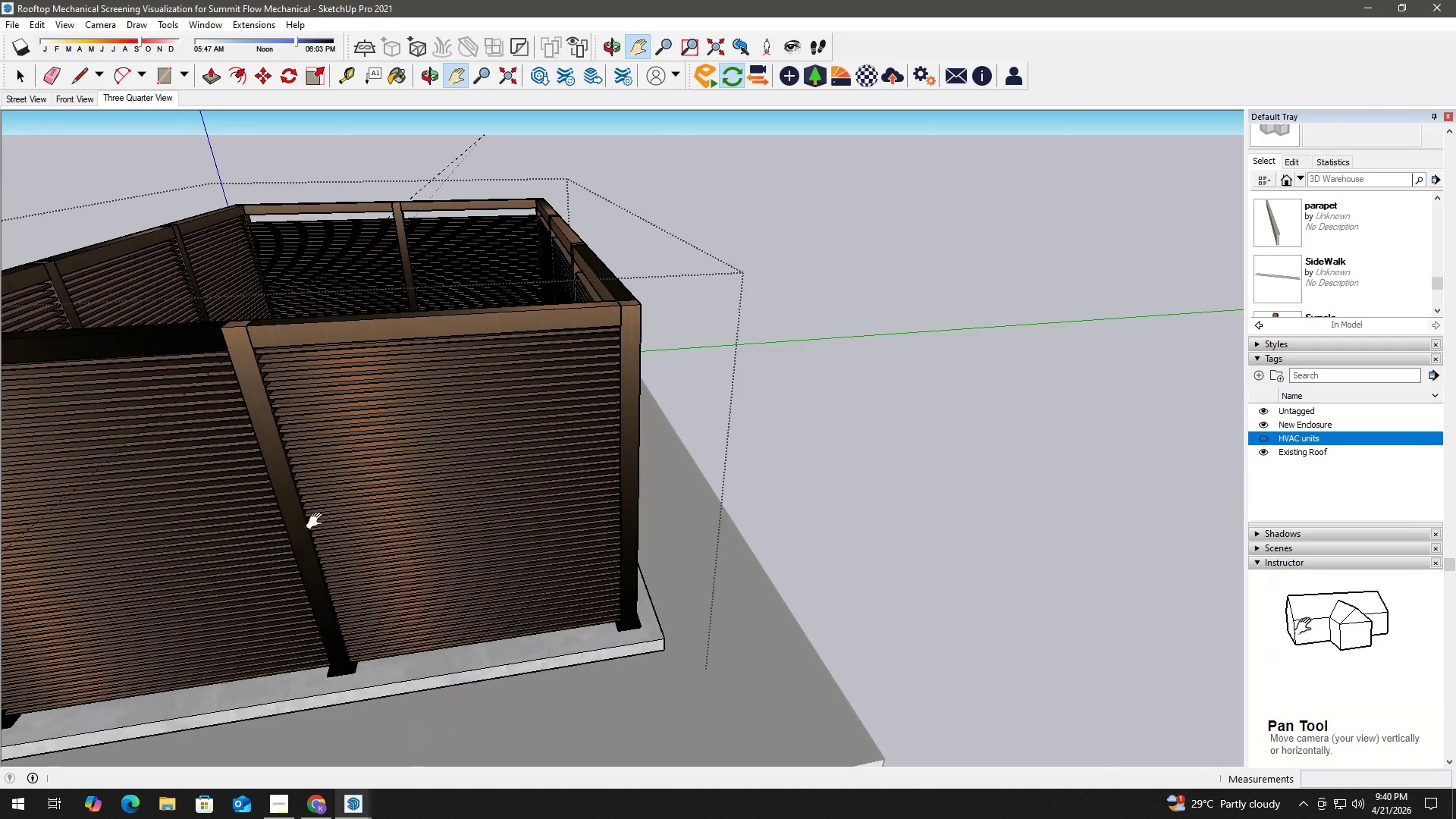 
key(Space)
 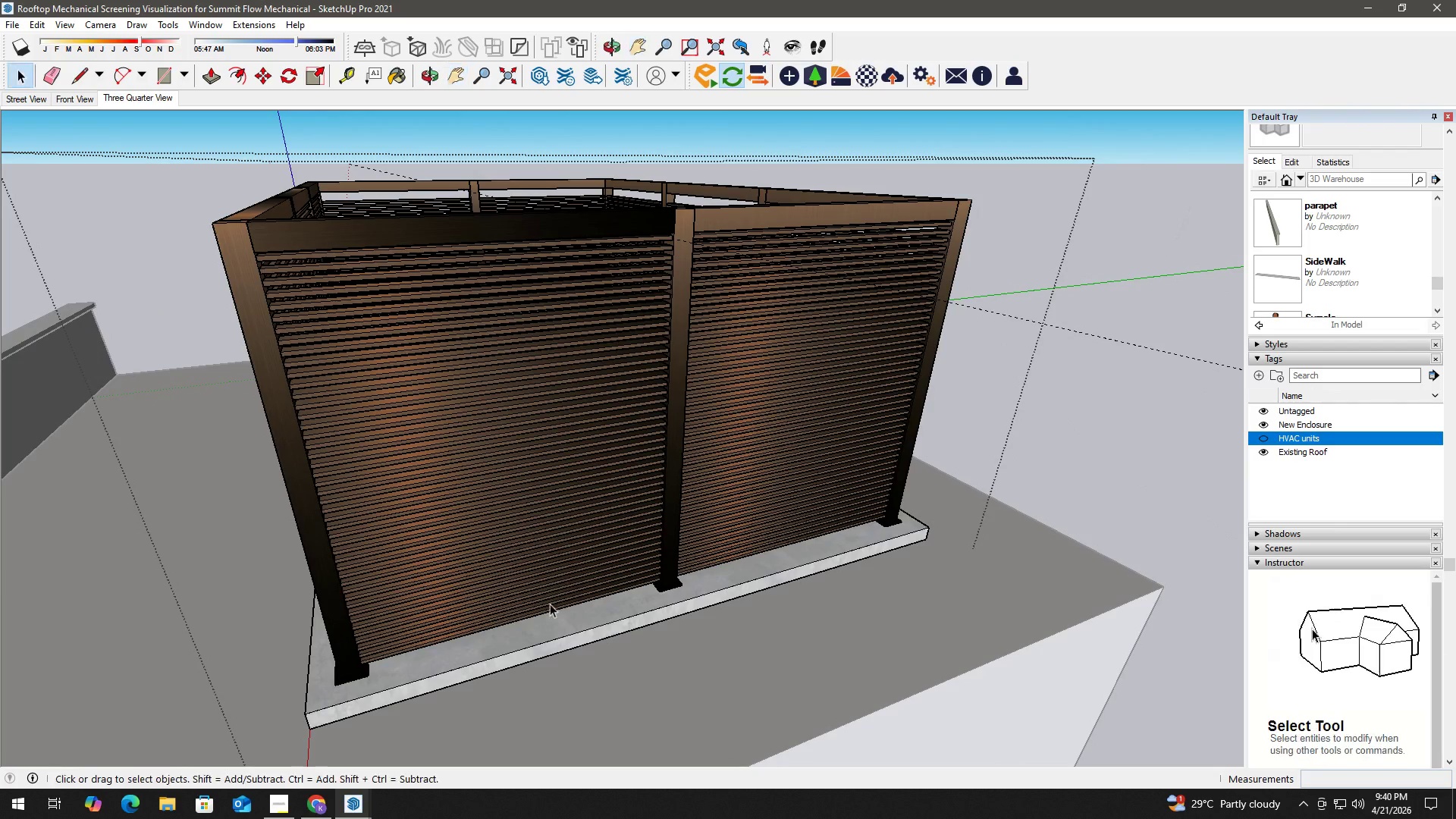 
hold_key(key=ControlLeft, duration=1.52)
left_click_drag(start_coordinate=[548, 615], to_coordinate=[467, 242])
 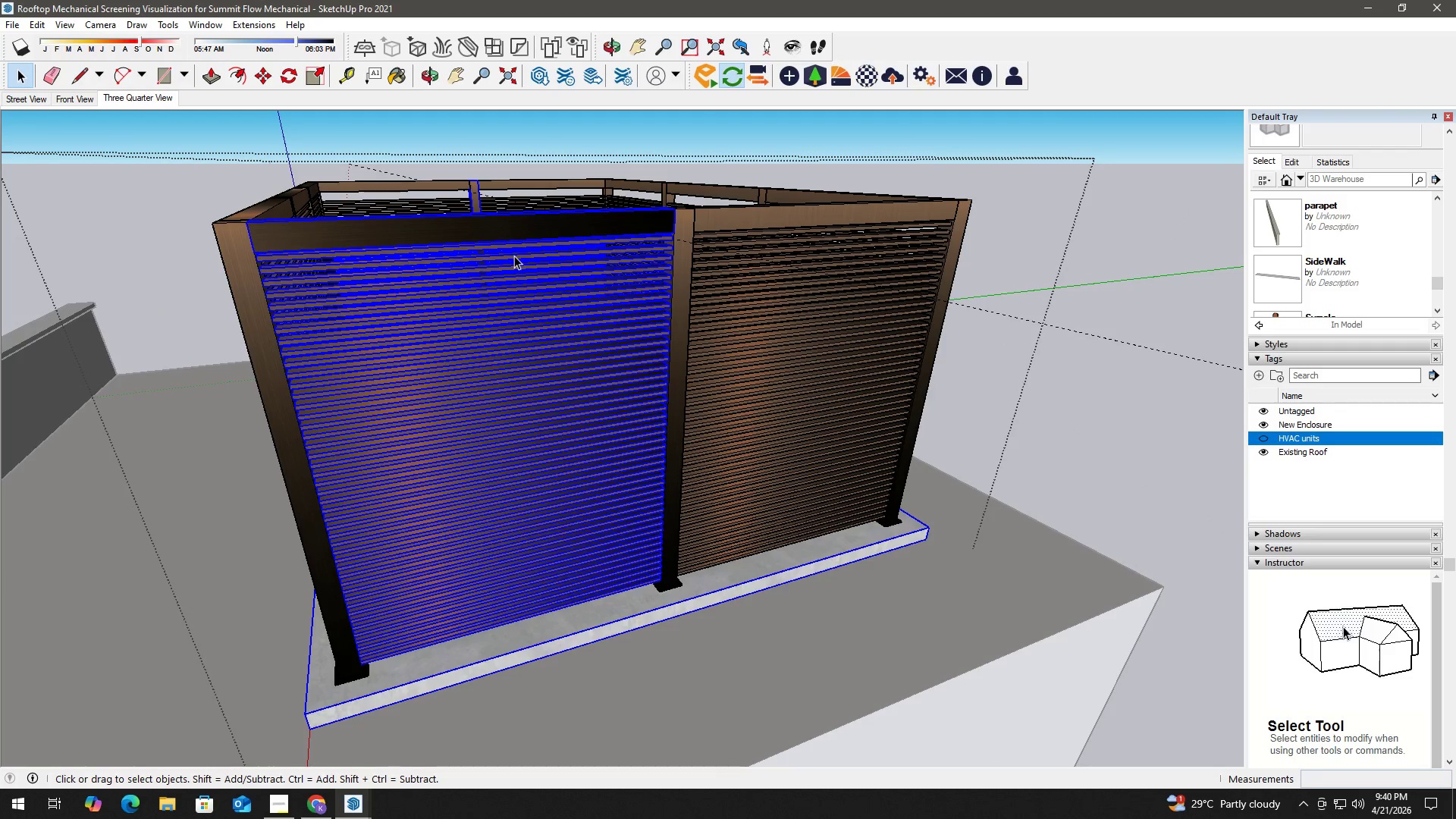 
key(Control+ControlLeft)
 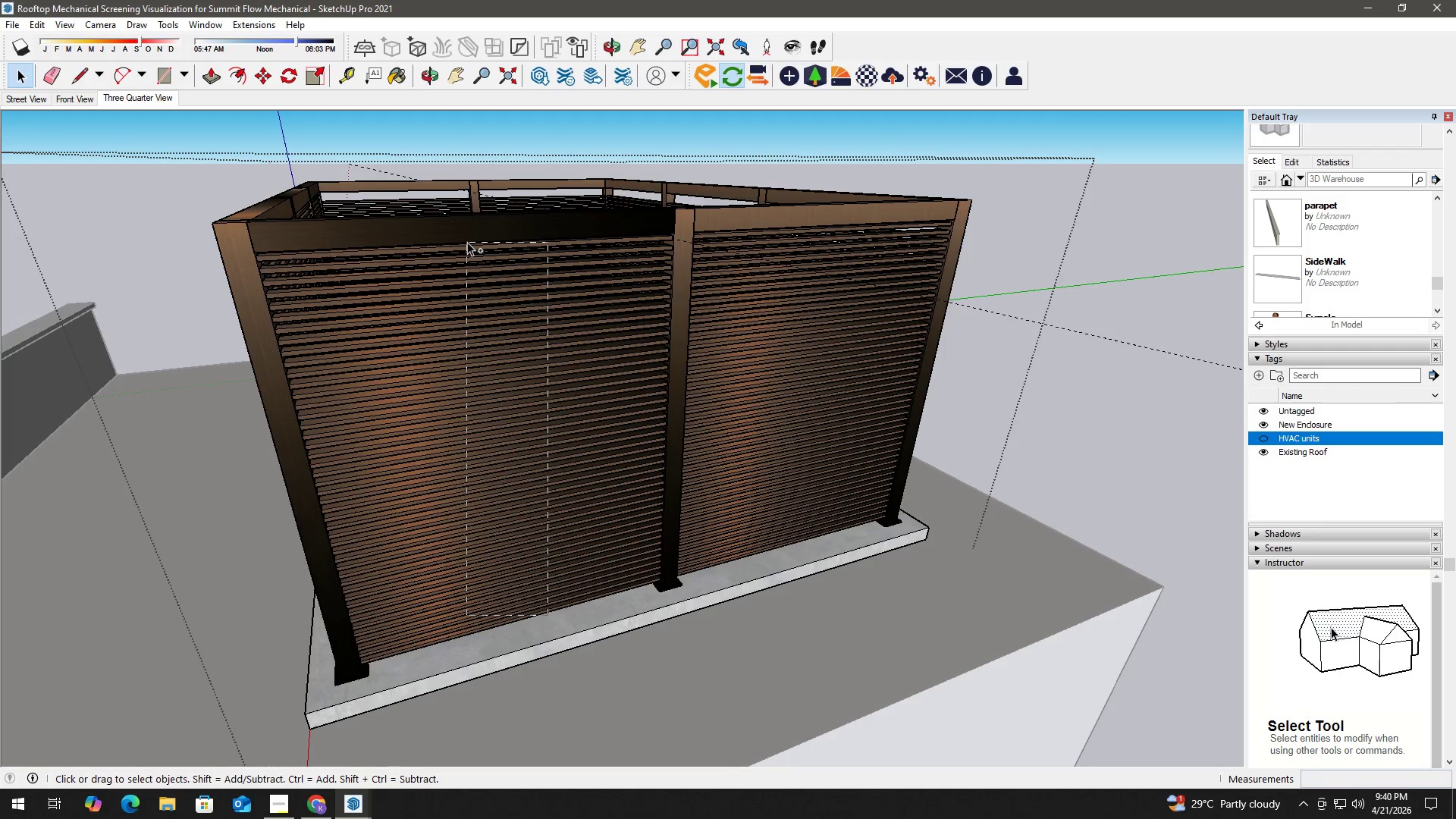 
key(Control+ControlLeft)
 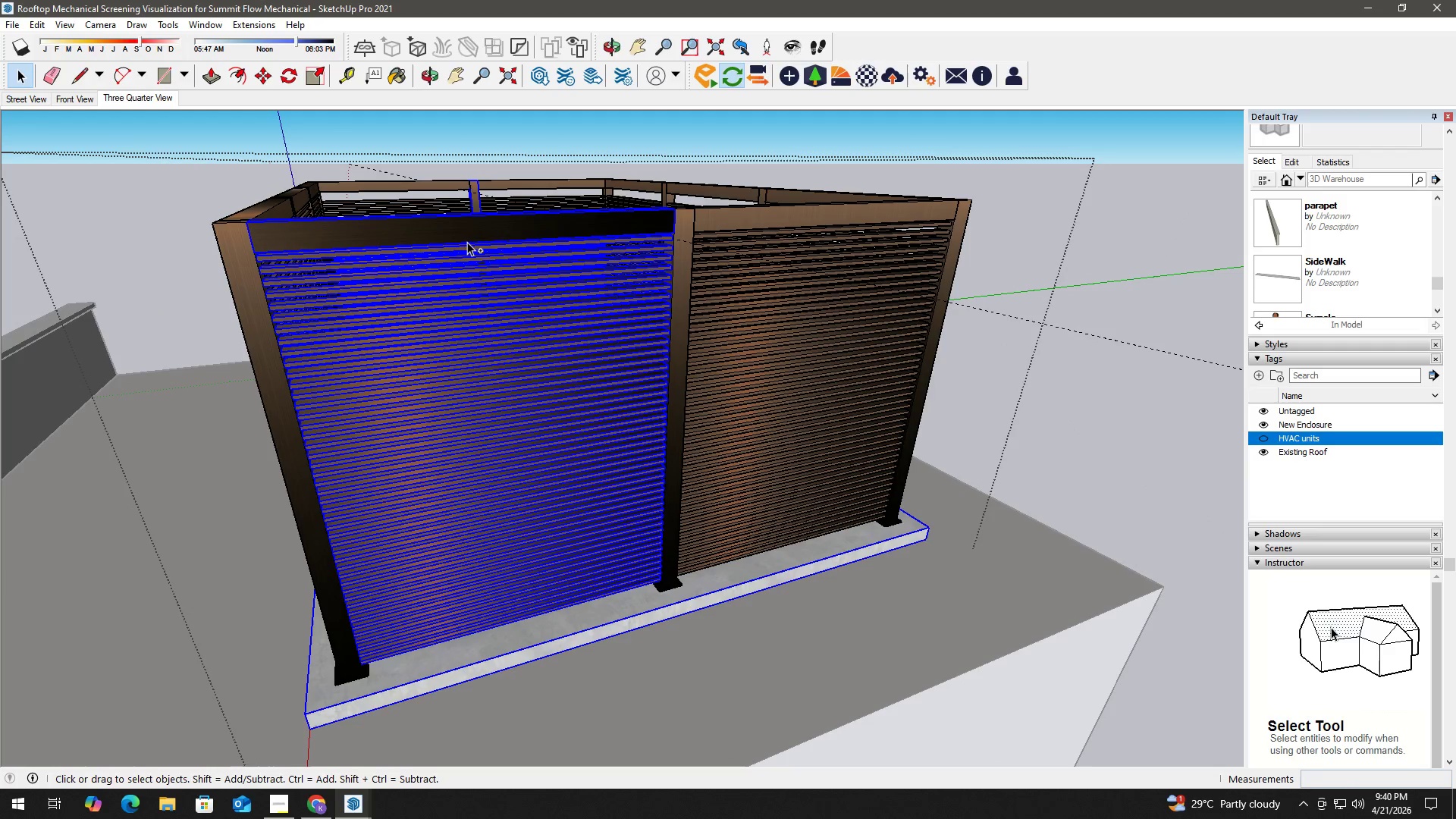 
key(Control+ControlLeft)
 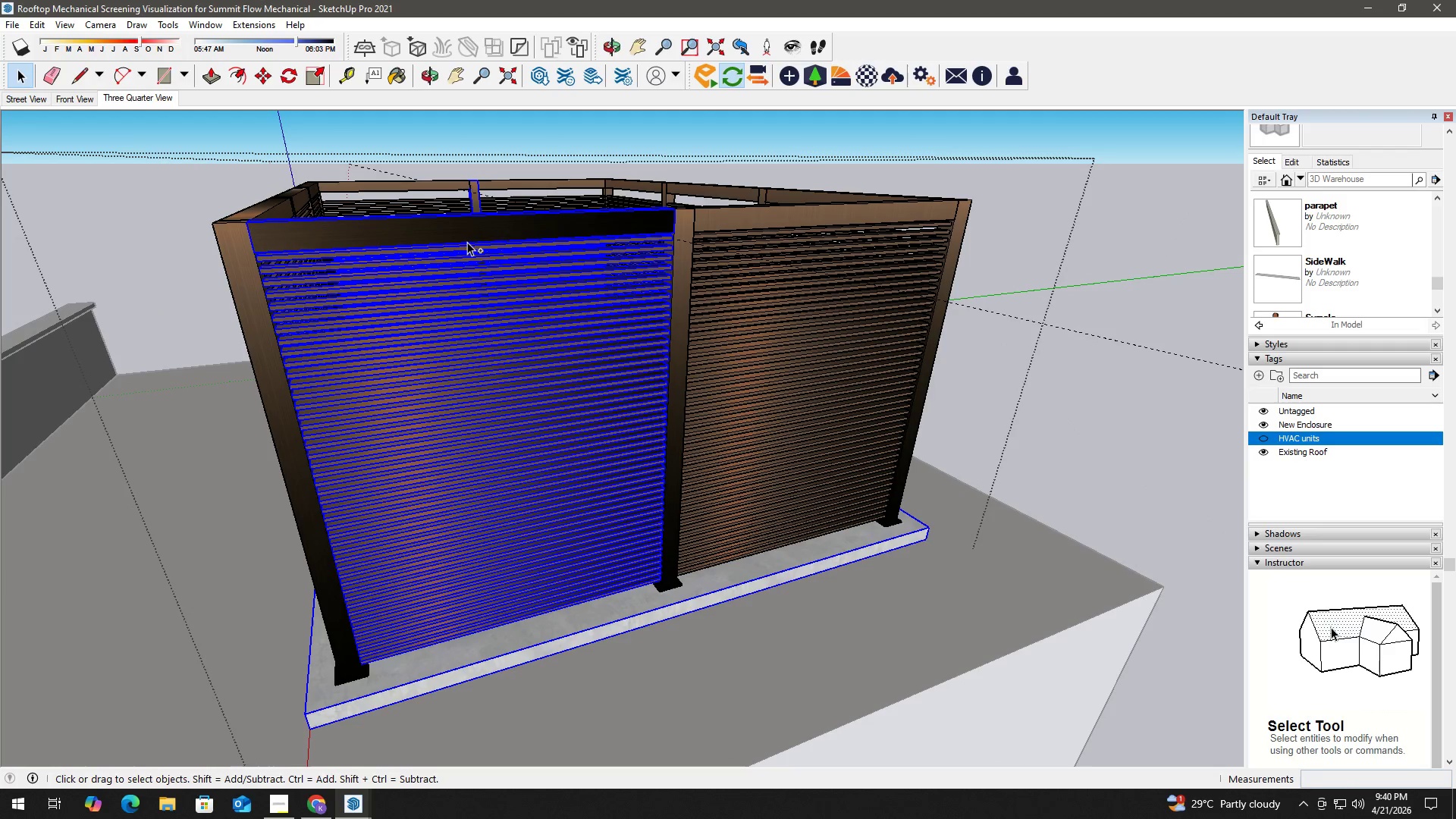 
key(Control+ControlLeft)
 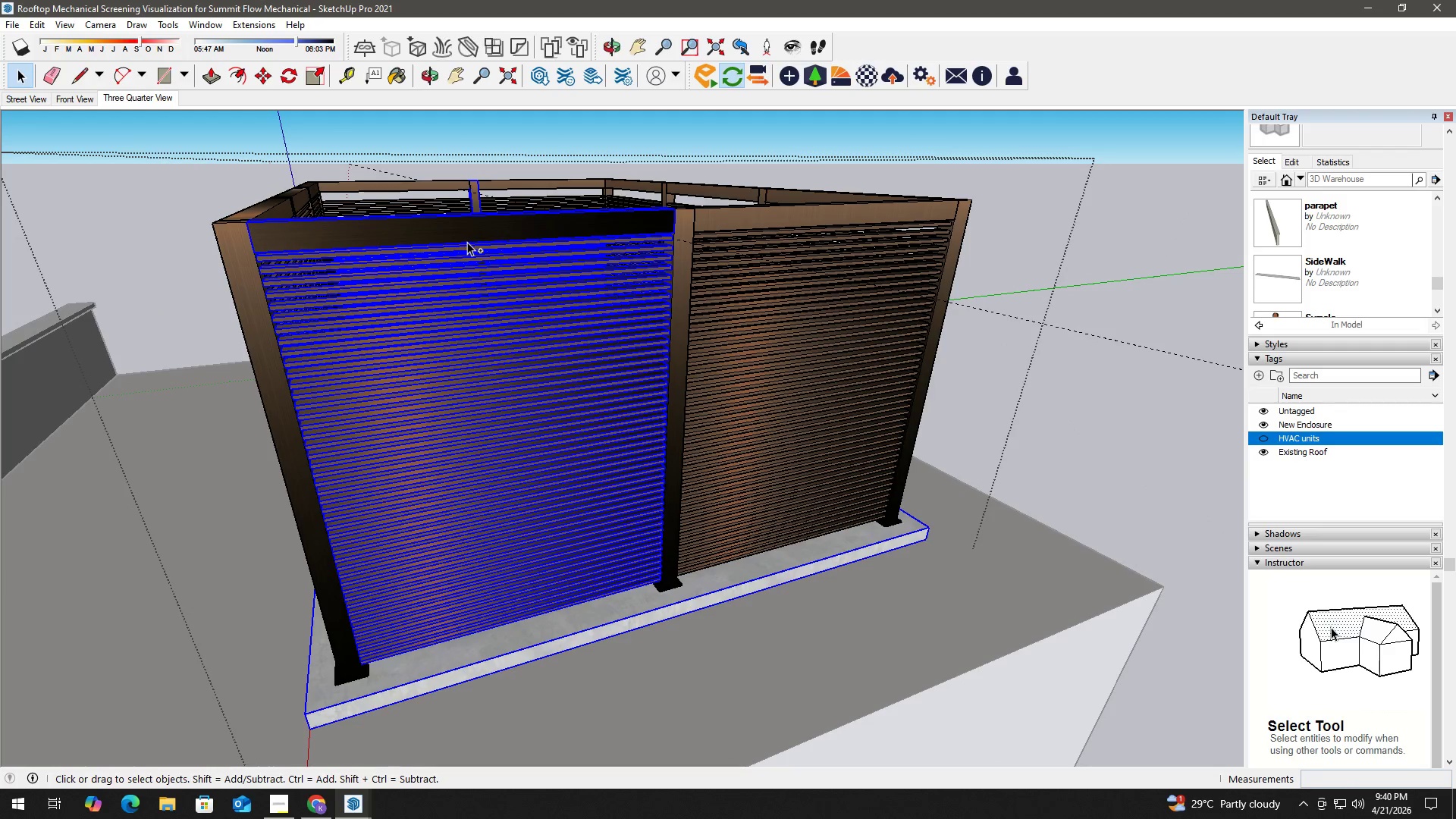 
key(Control+ControlLeft)
 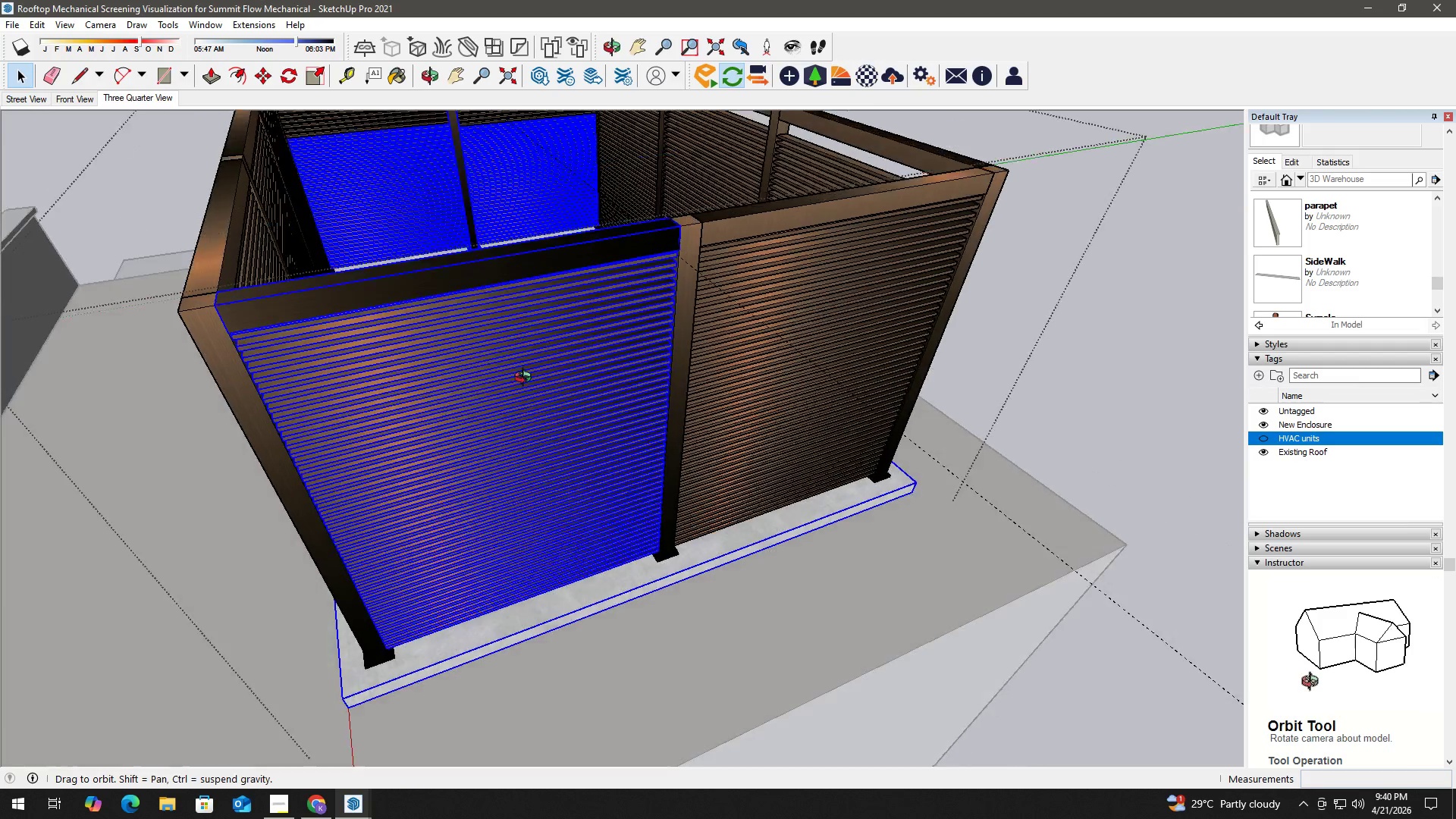 
scroll: coordinate [465, 275], scroll_direction: down, amount: 2.0
 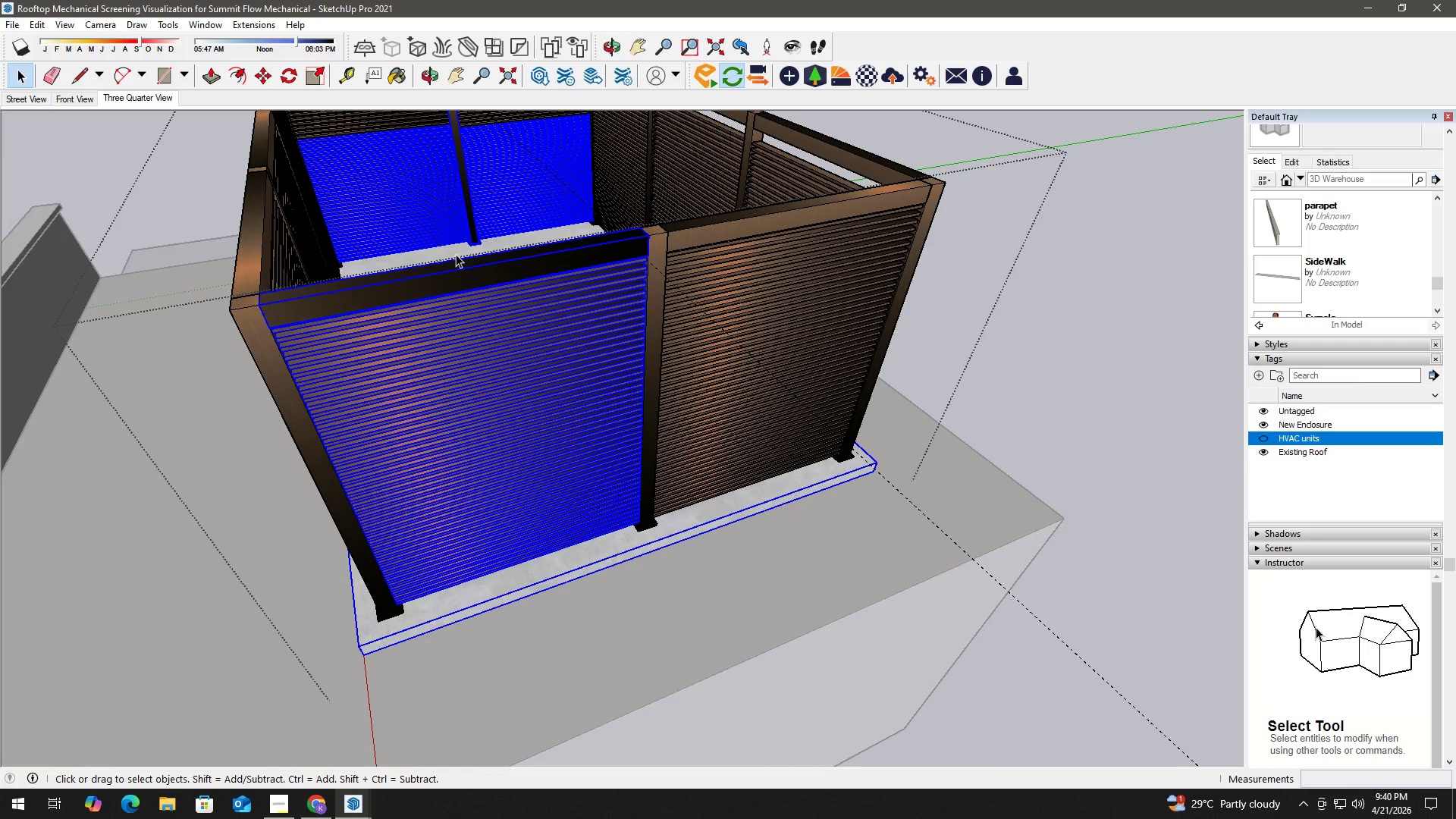 
key(H)
 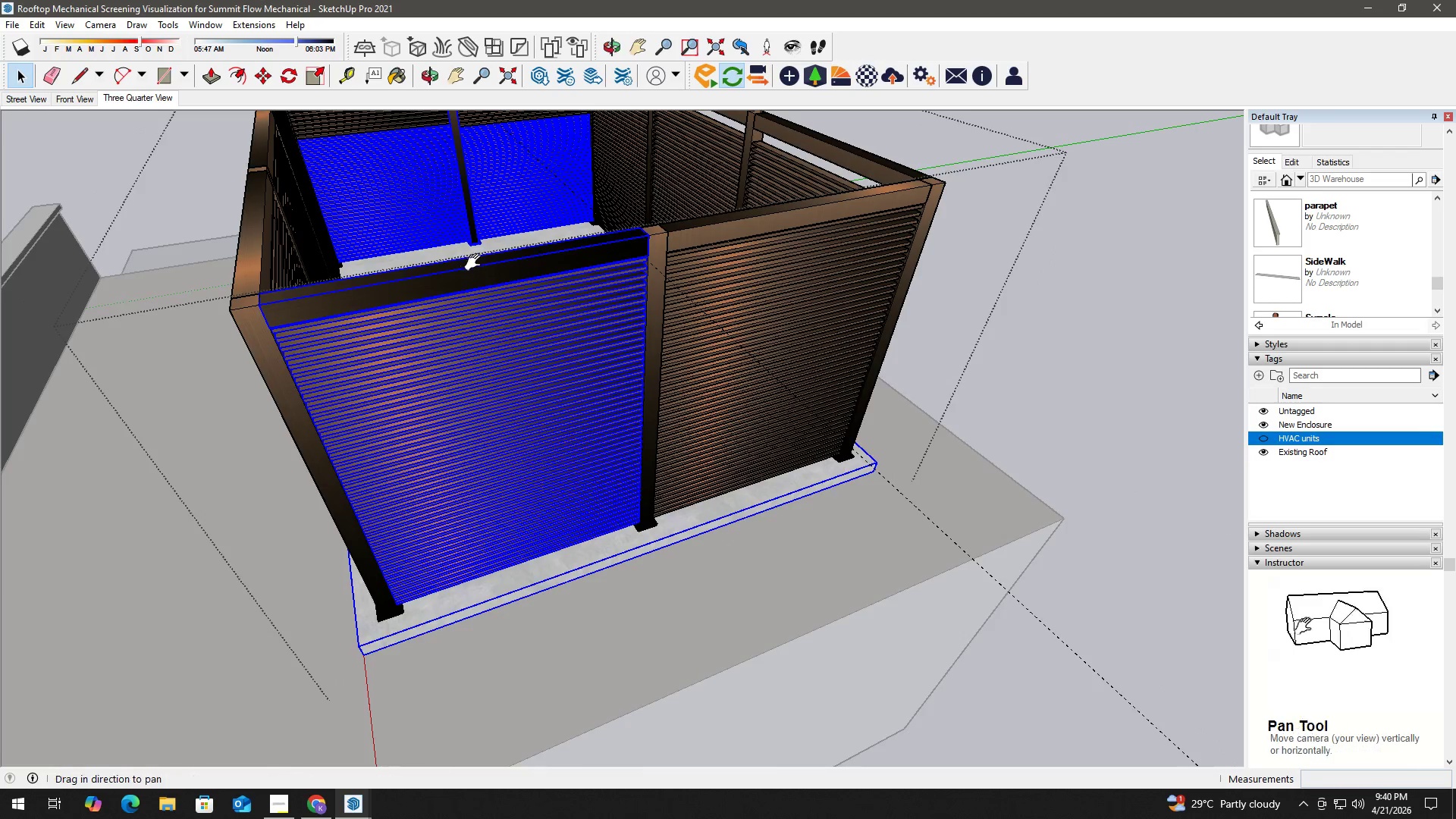 
left_click_drag(start_coordinate=[477, 263], to_coordinate=[515, 364])
 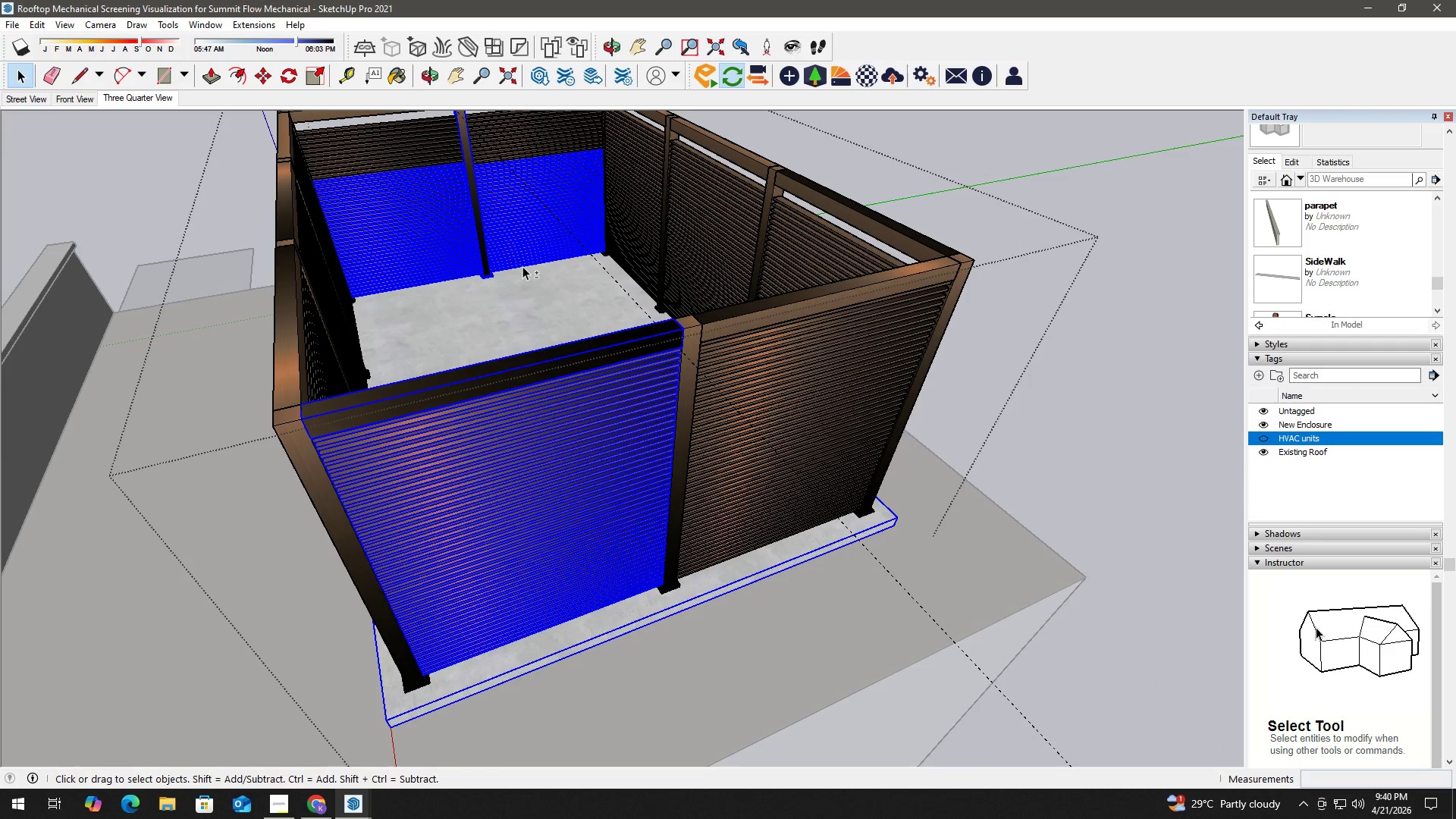 
key(Space)
 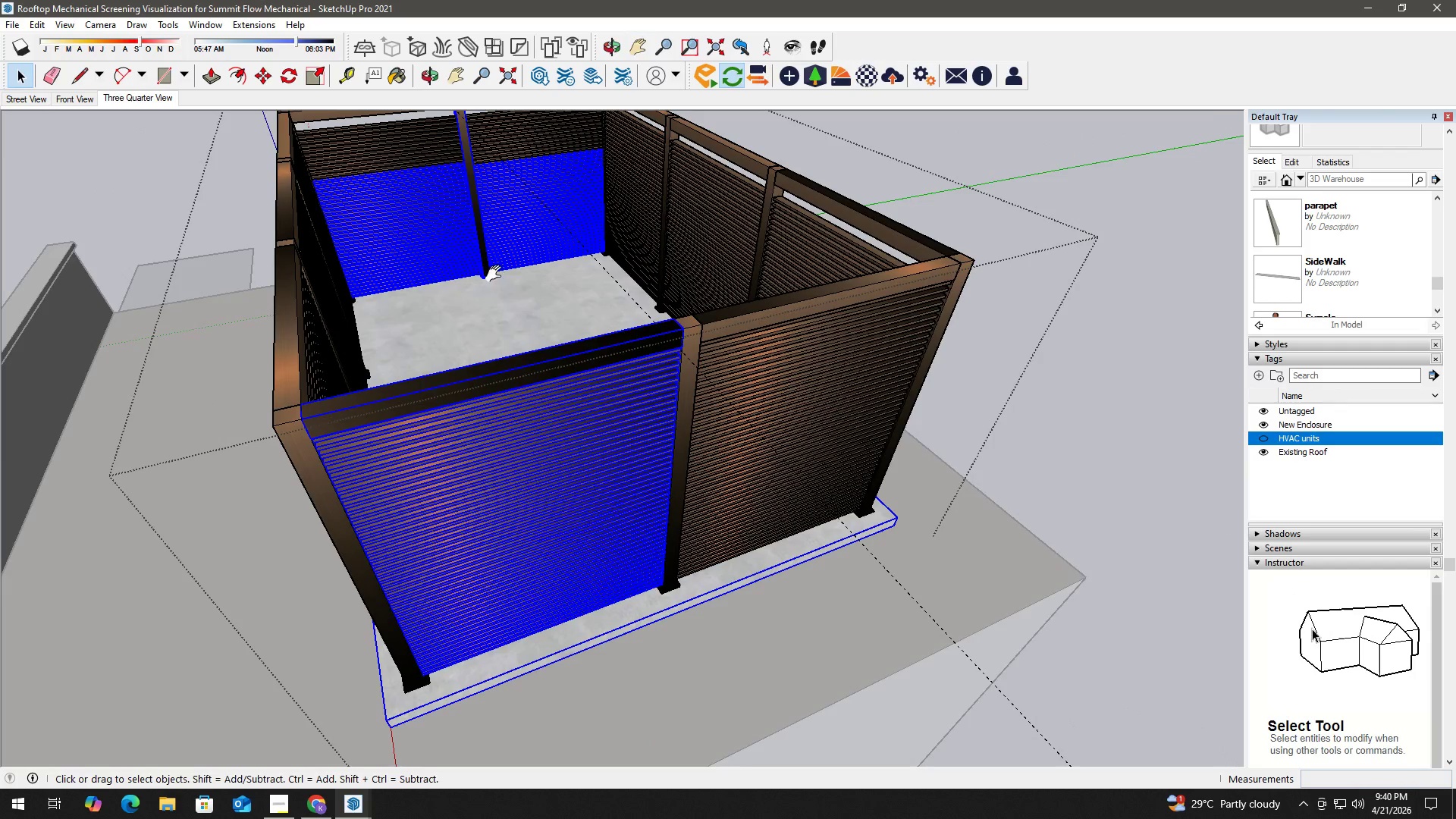 
hold_key(key=ShiftLeft, duration=1.5)
left_click_drag(start_coordinate=[522, 267], to_coordinate=[430, 155])
 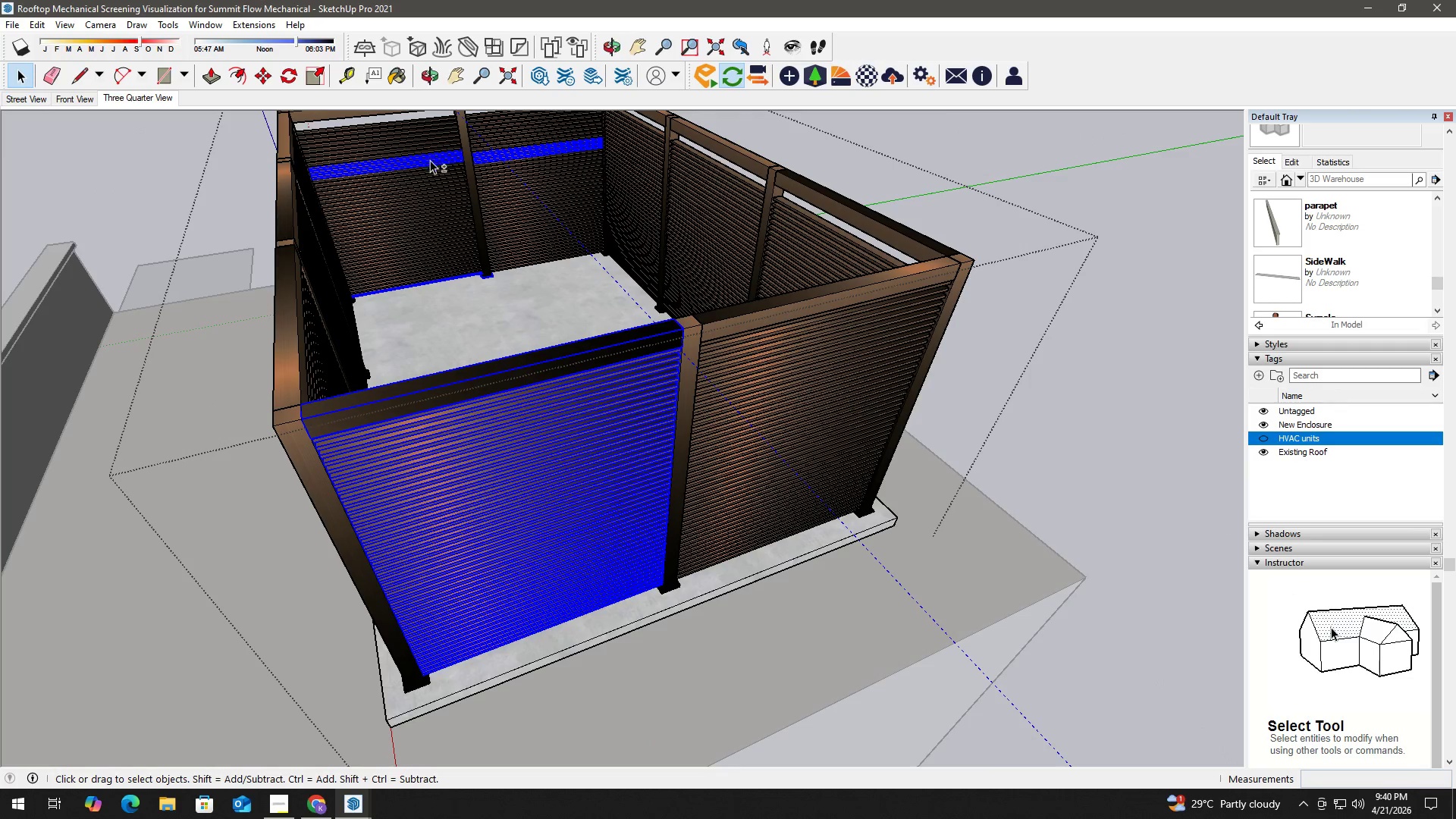 
hold_key(key=ShiftLeft, duration=1.52)
left_click_drag(start_coordinate=[529, 299], to_coordinate=[413, 127])
 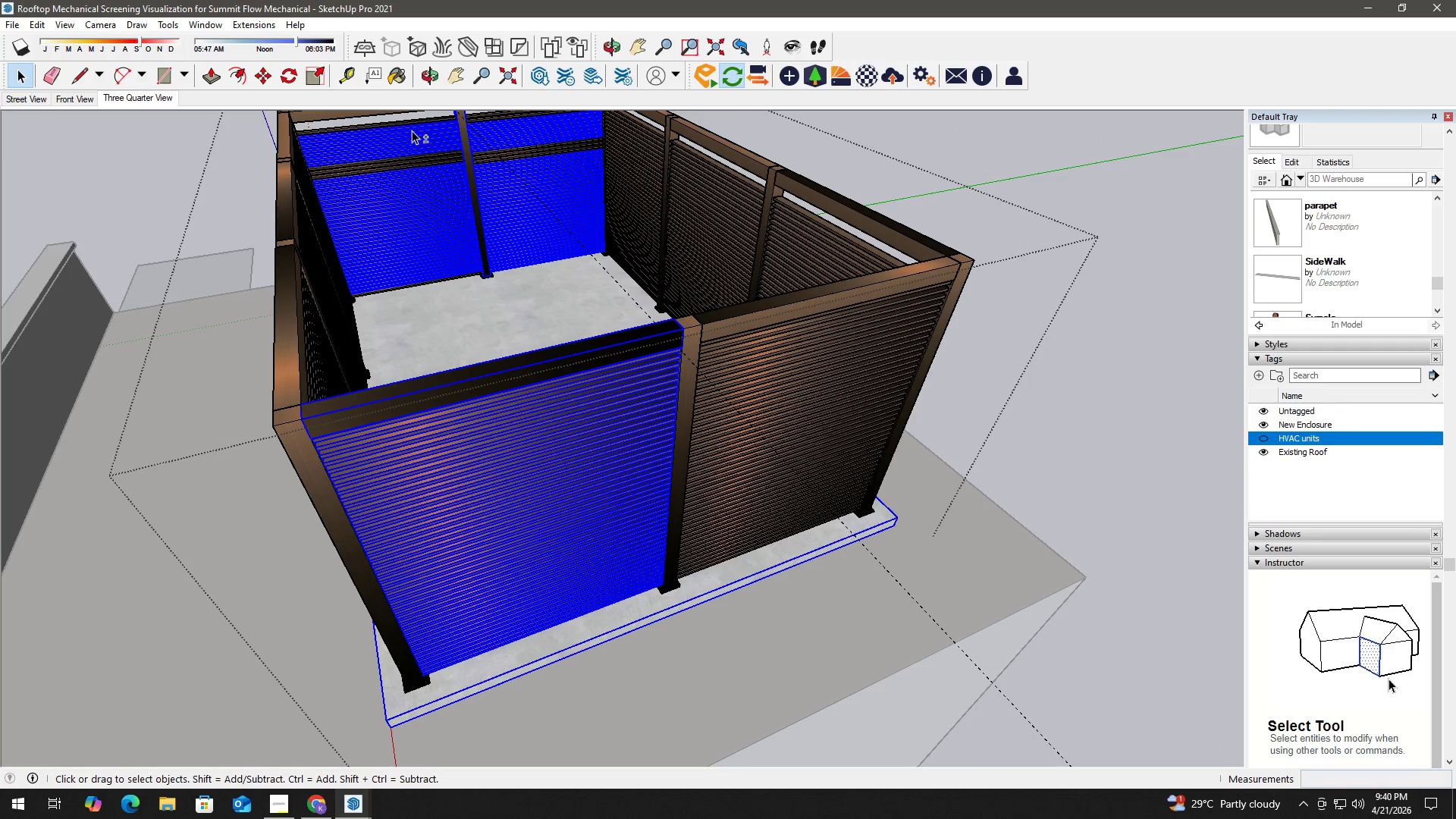 
hold_key(key=ShiftLeft, duration=1.27)
left_click_drag(start_coordinate=[459, 324], to_coordinate=[406, 163])
 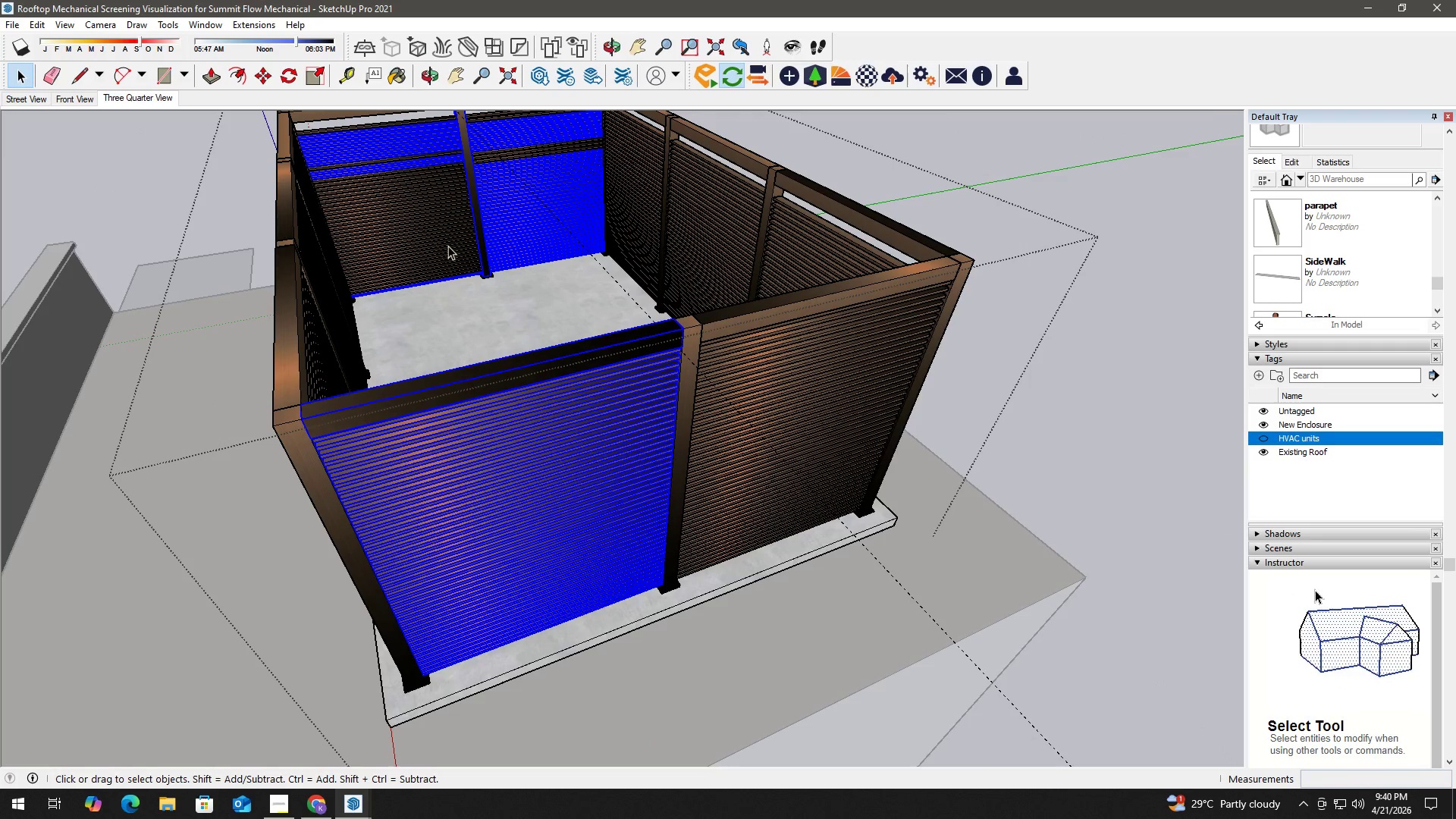 
scroll: coordinate [516, 338], scroll_direction: down, amount: 1.0
 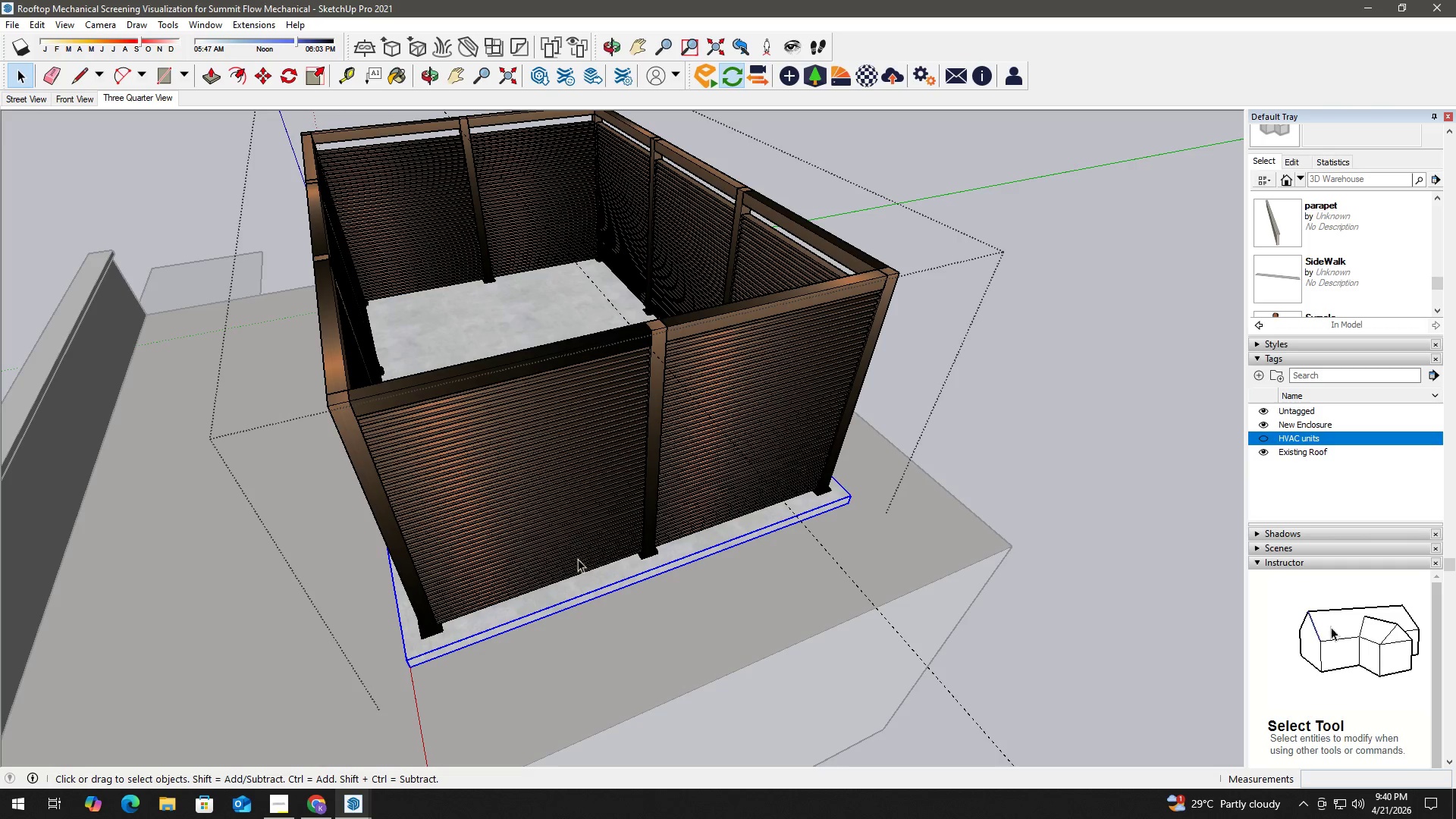 
hold_key(key=ControlLeft, duration=1.52)
left_click_drag(start_coordinate=[582, 585], to_coordinate=[488, 332])
 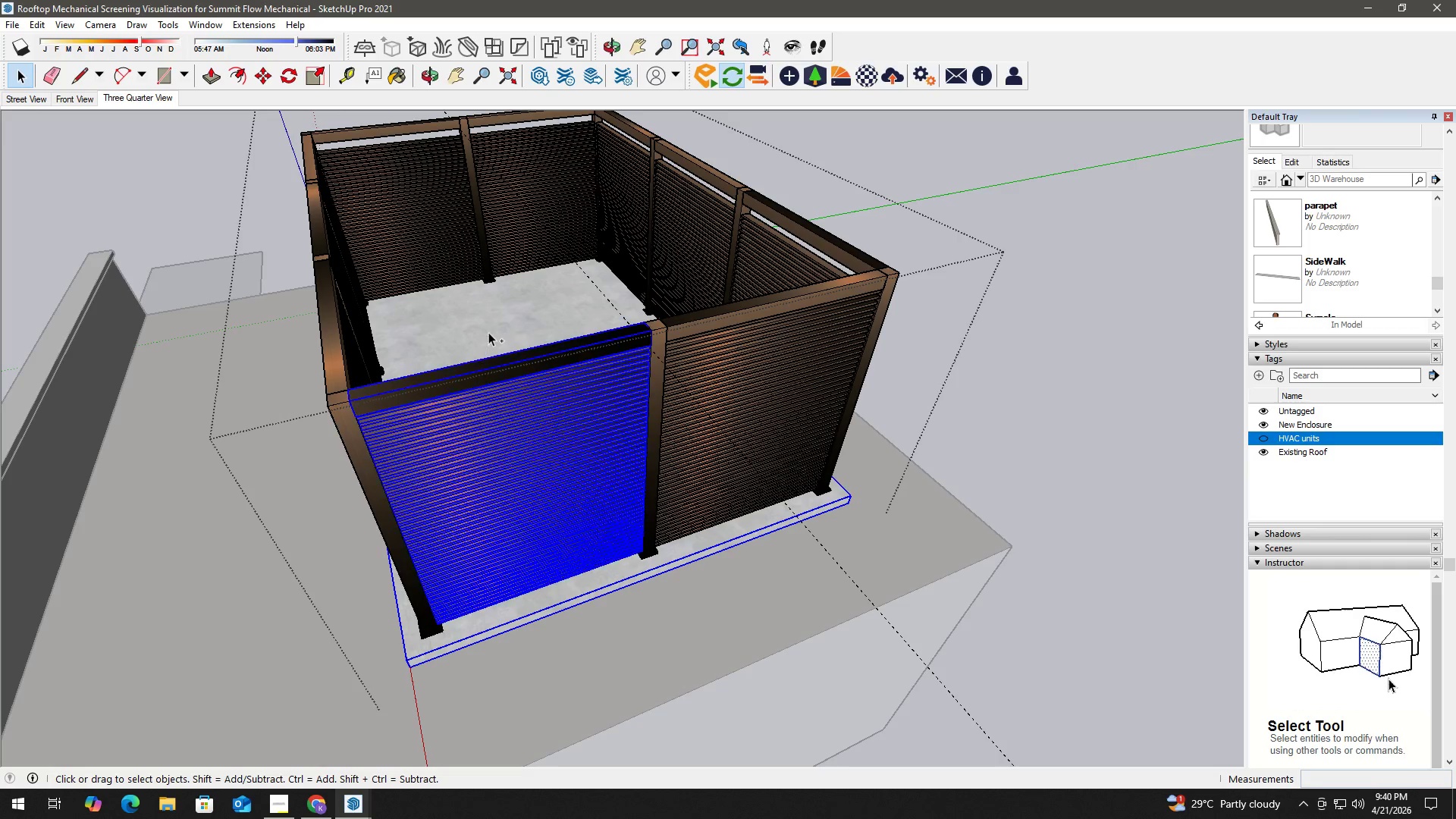 
key(Control+ControlLeft)
 